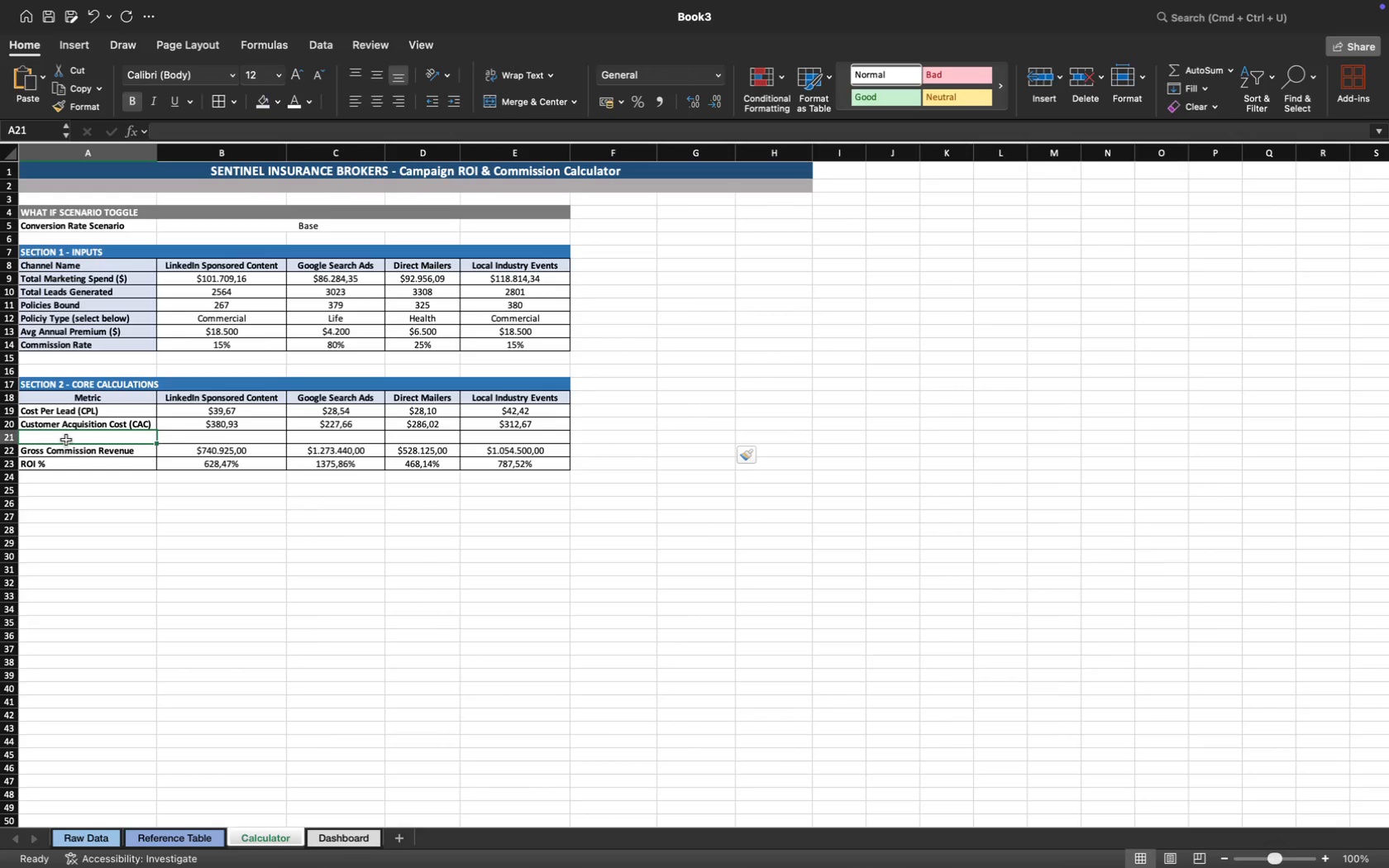 
type(Adjusted)
 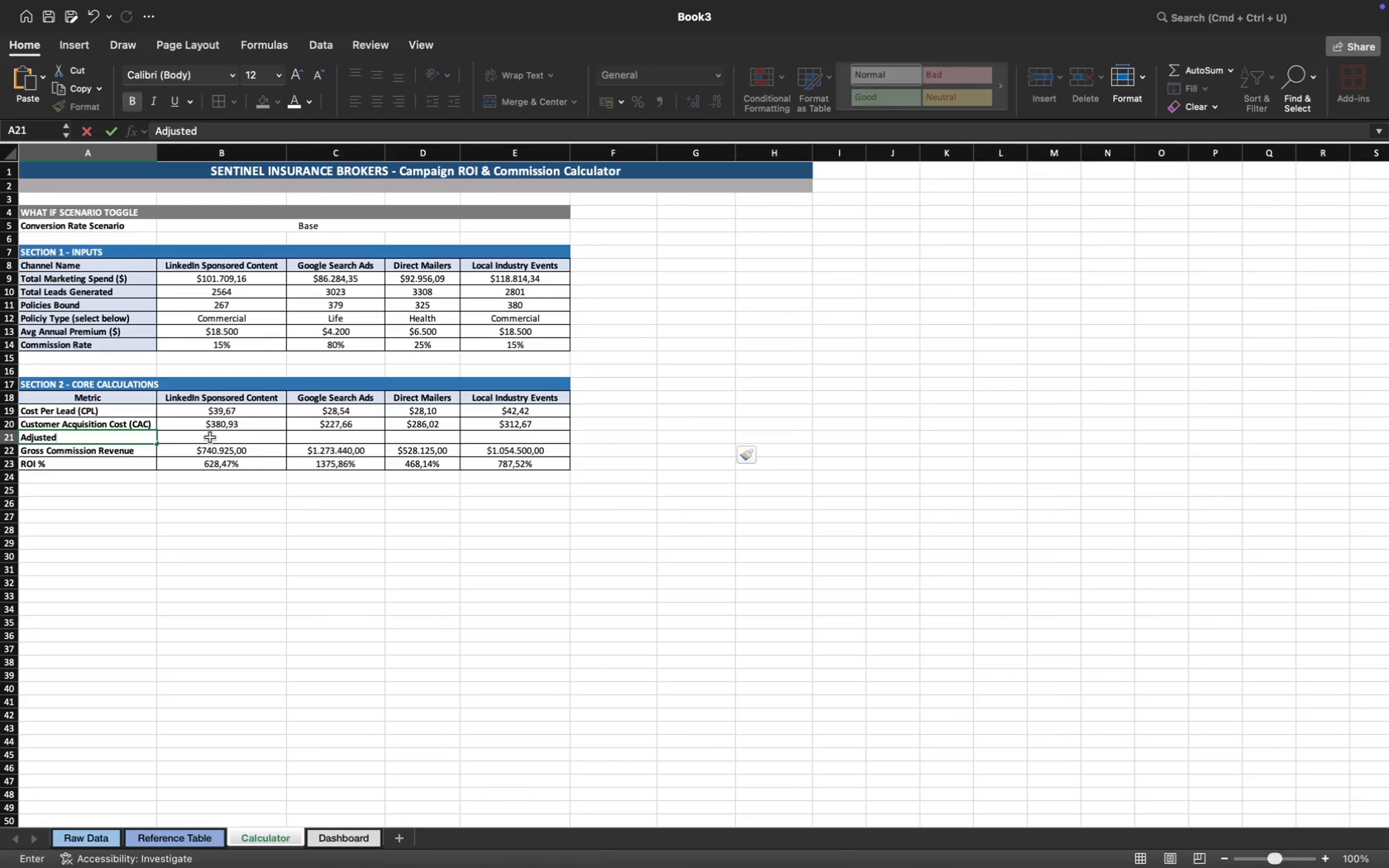 
wait(34.14)
 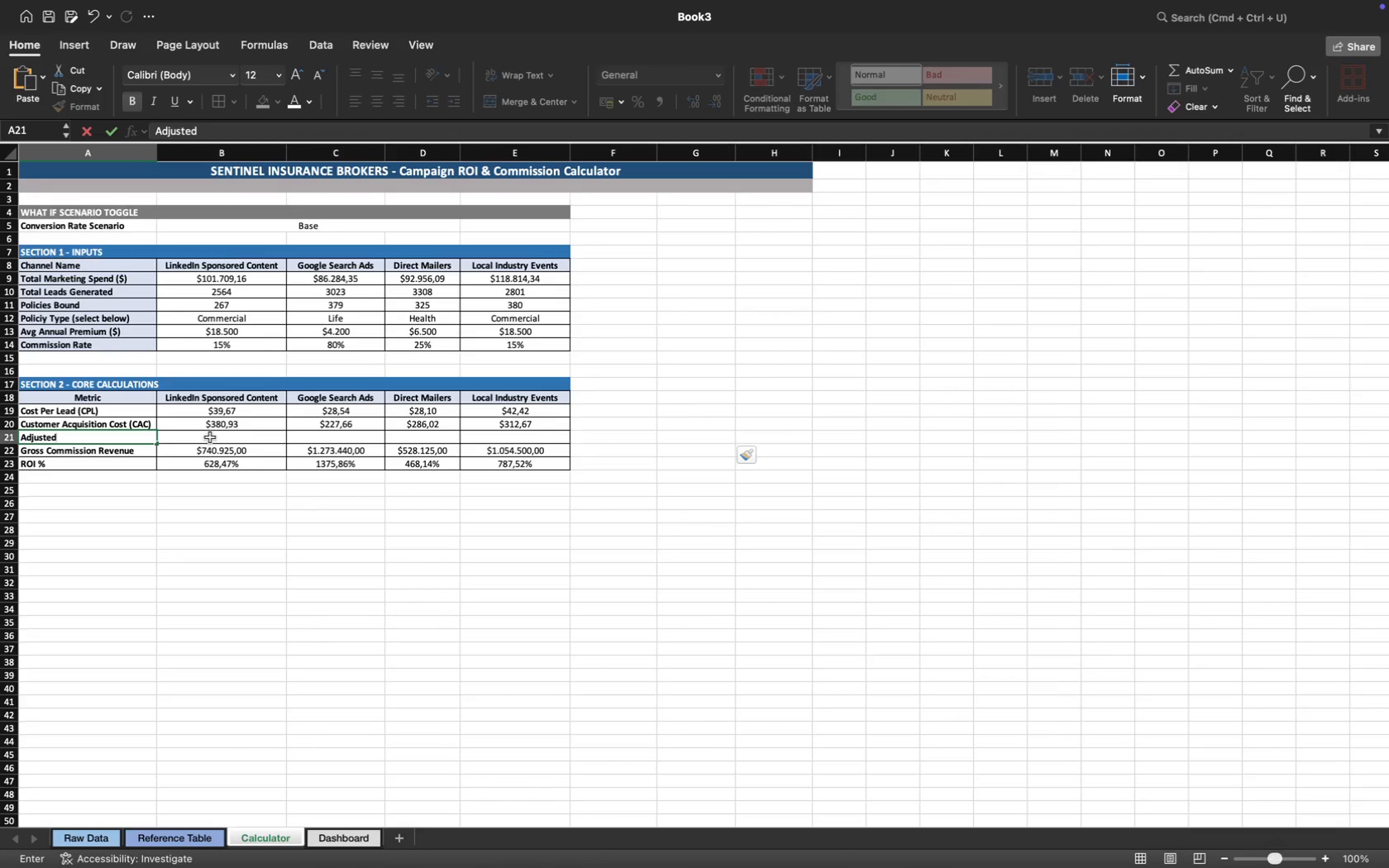 
type( Conv. Rate)
 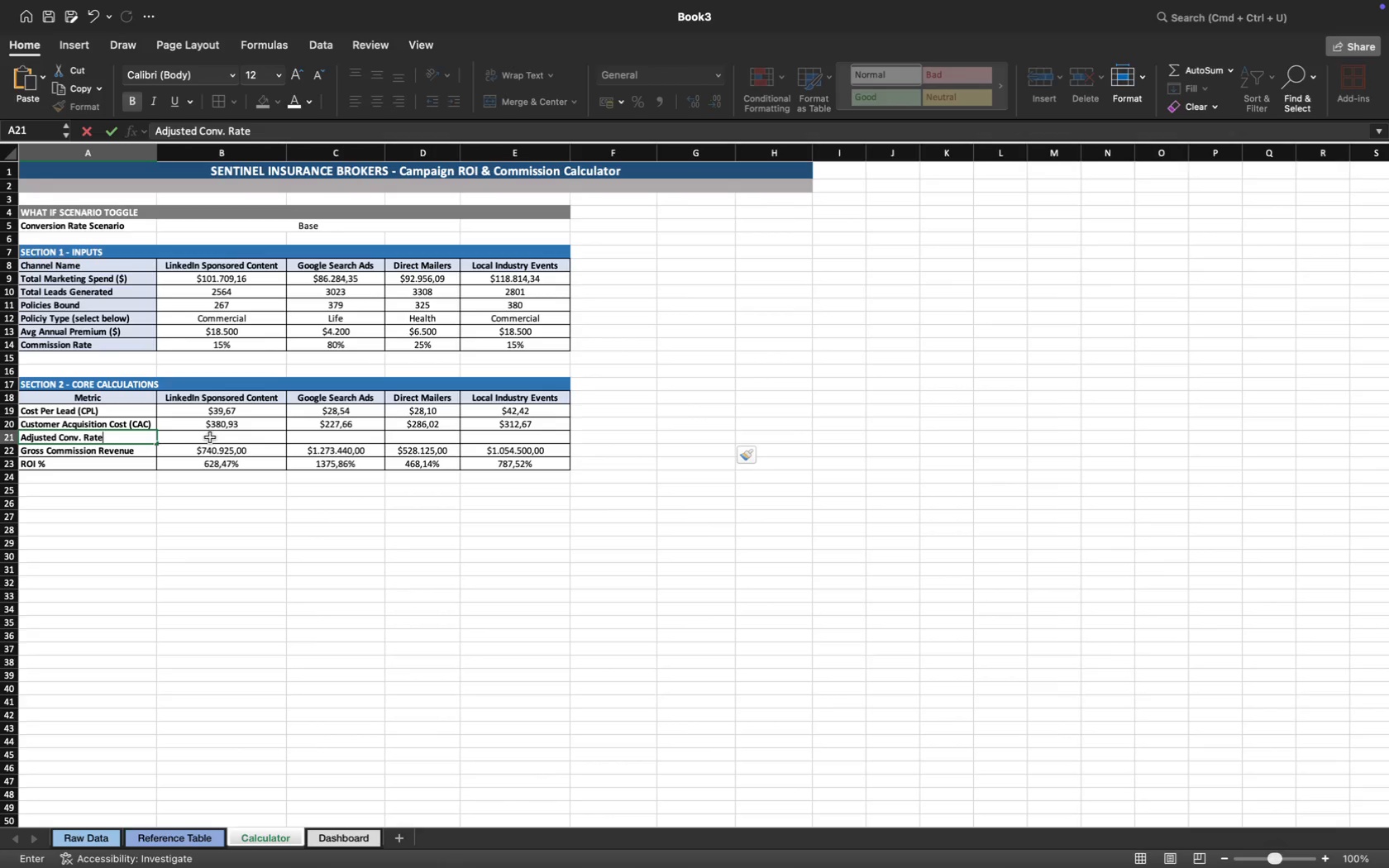 
key(ArrowRight)
 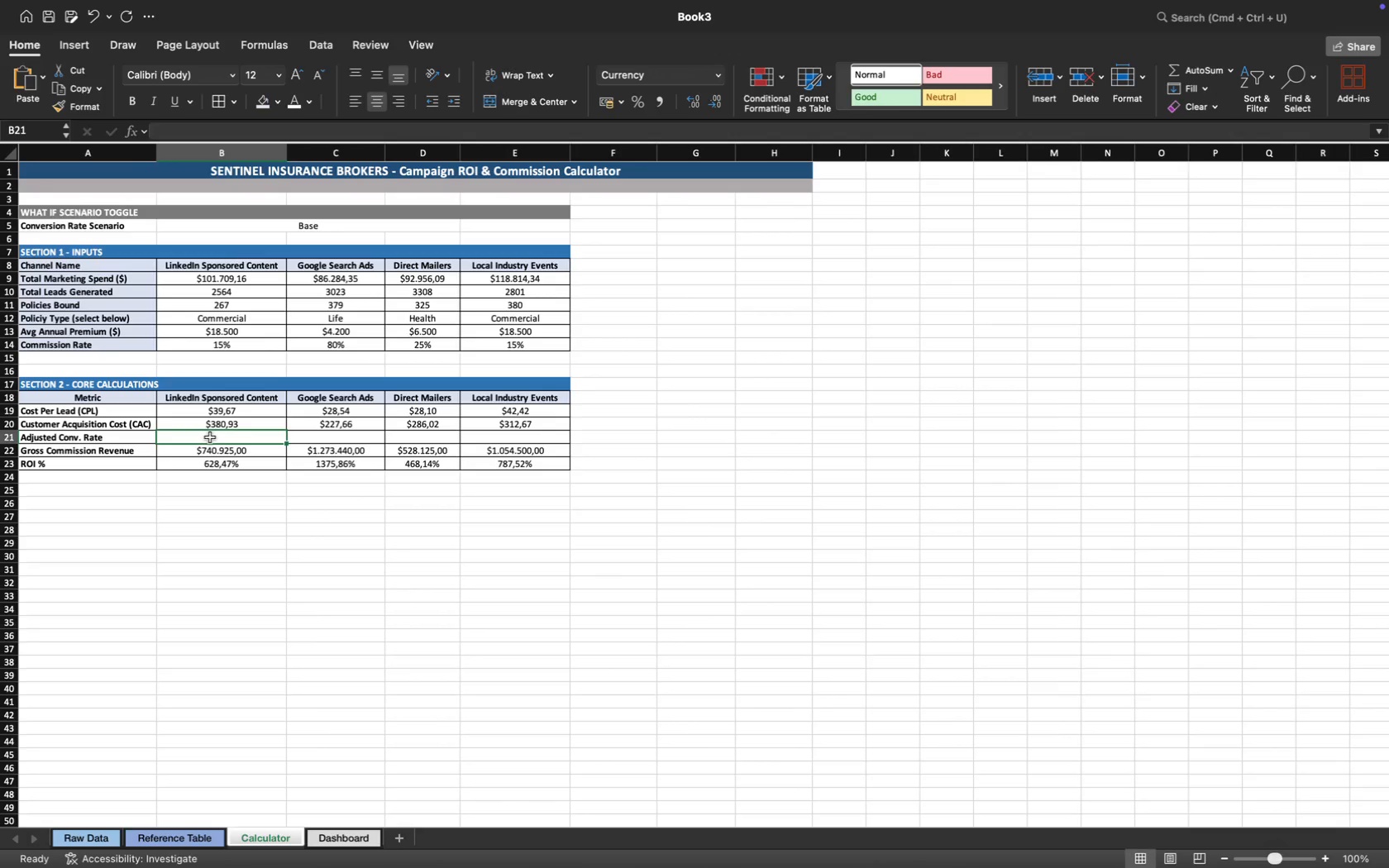 
type(=if)
 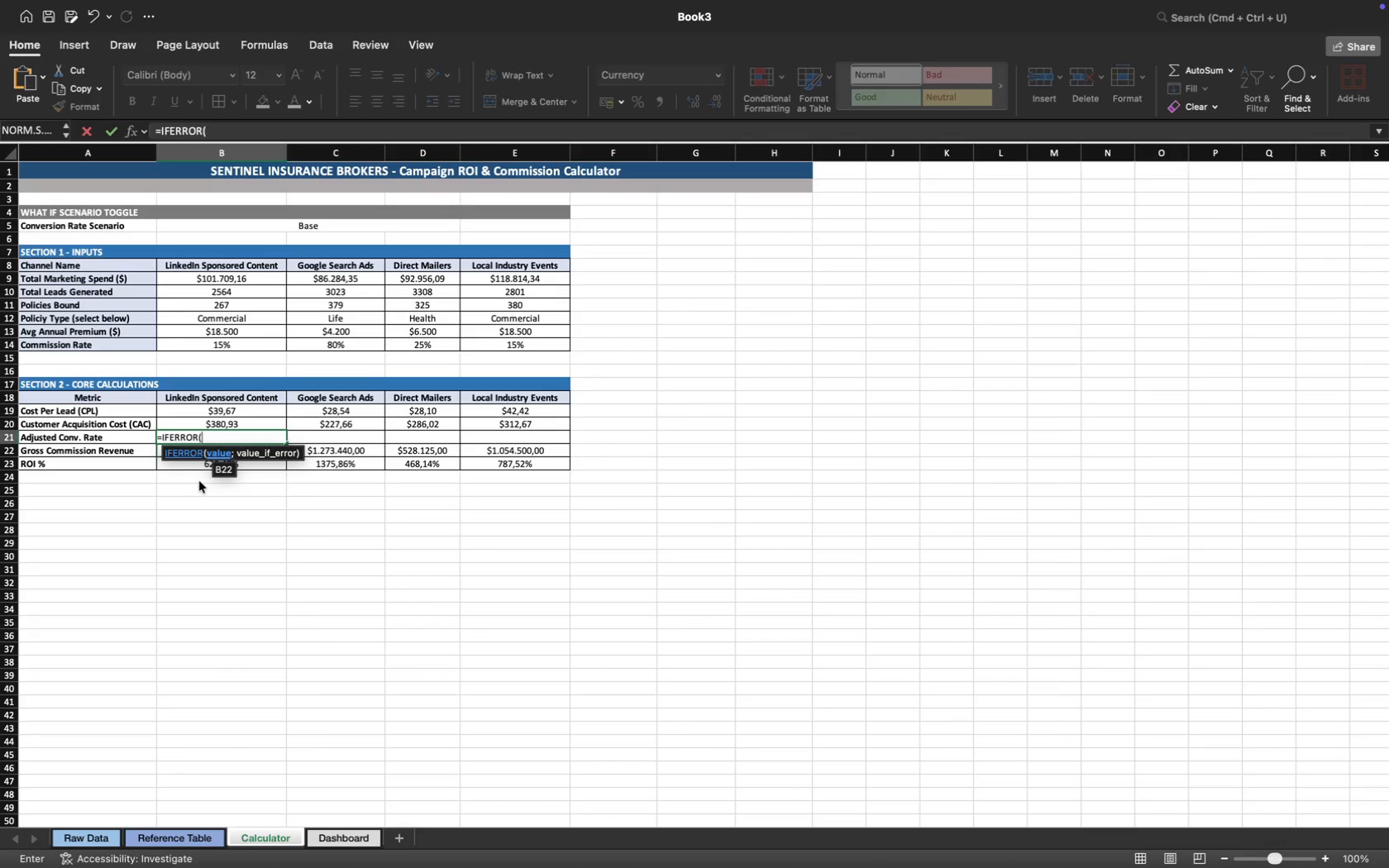 
type(if)
key(Tab)
 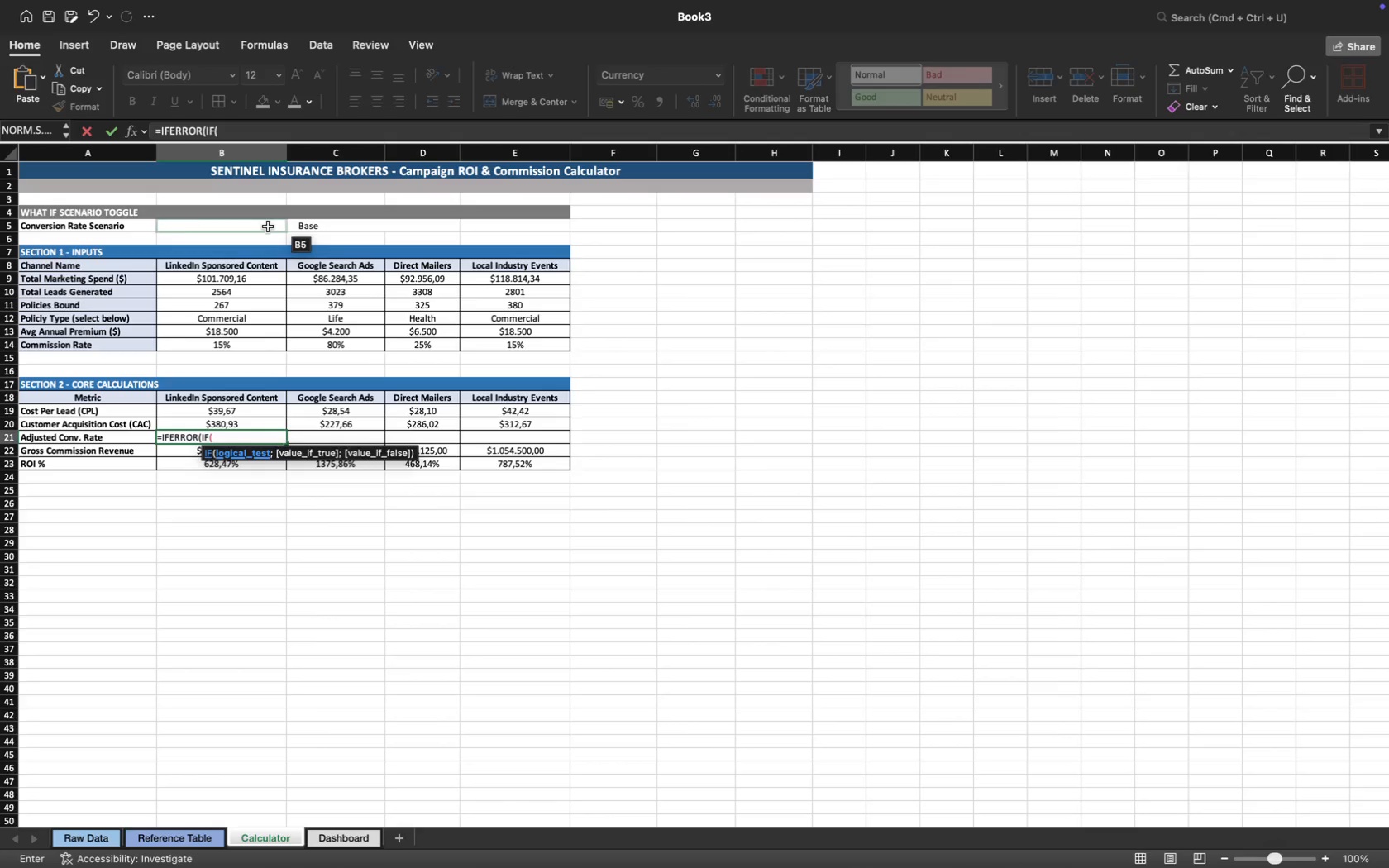 
wait(12.27)
 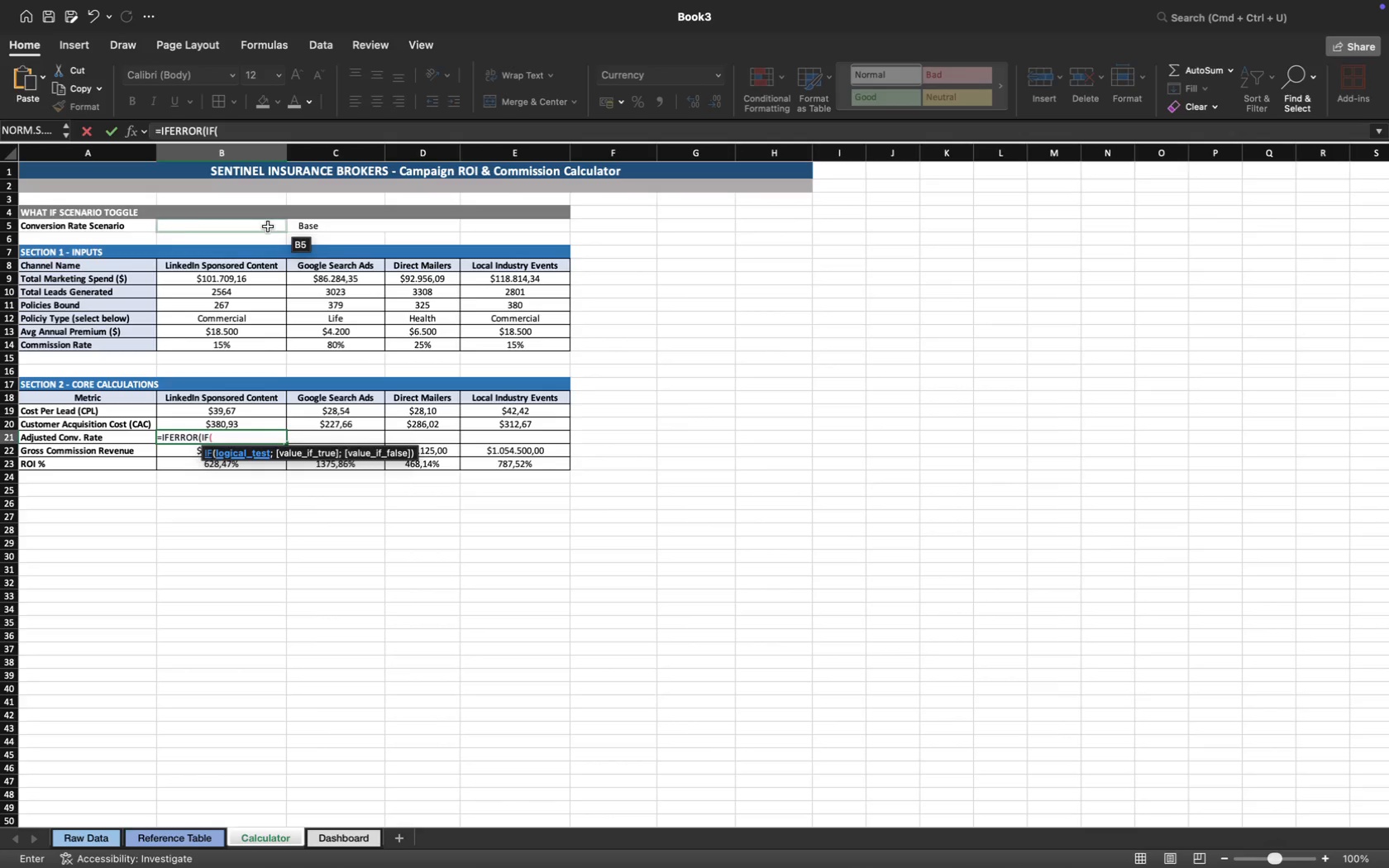 
left_click([260, 228])
 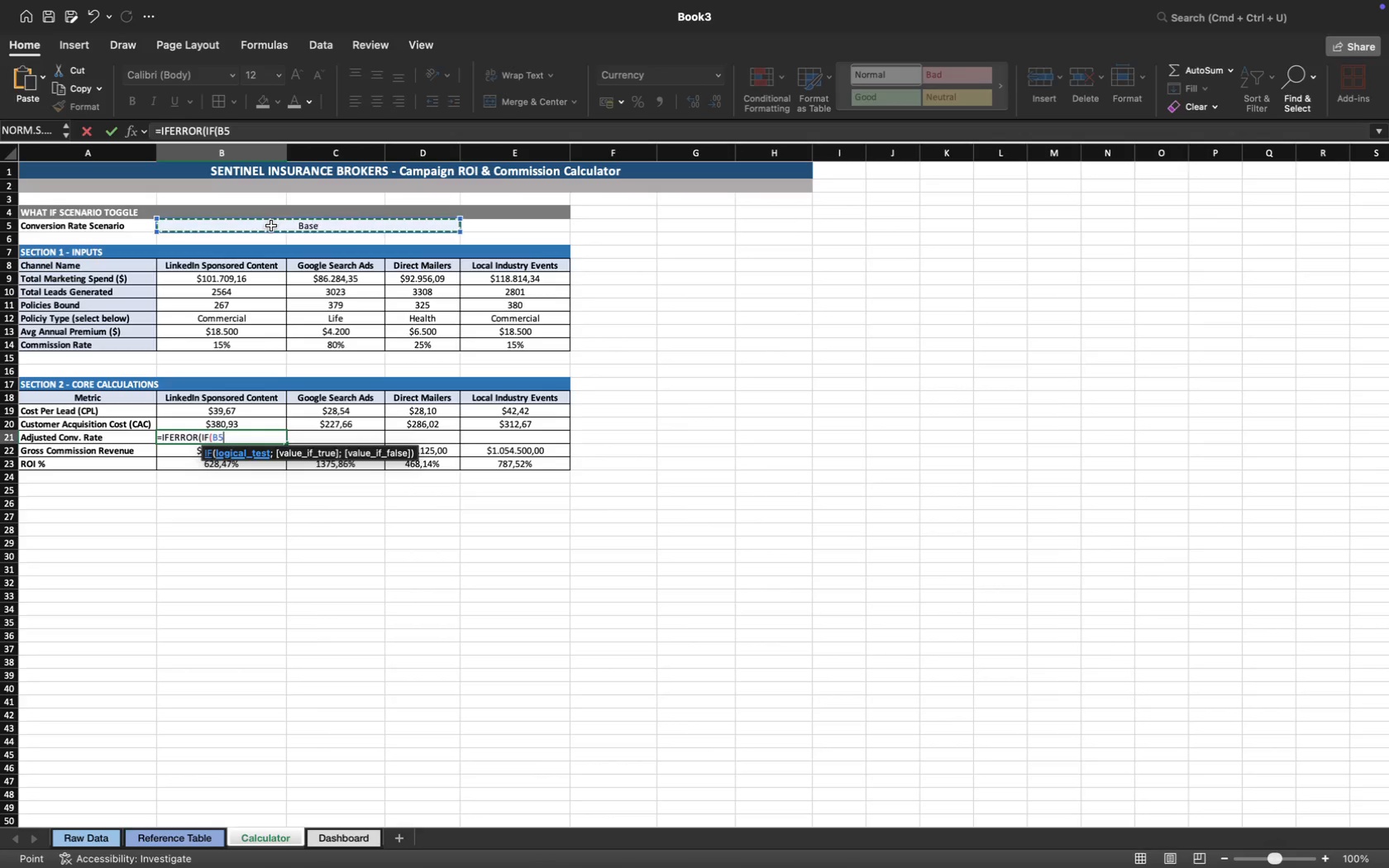 
wait(6.13)
 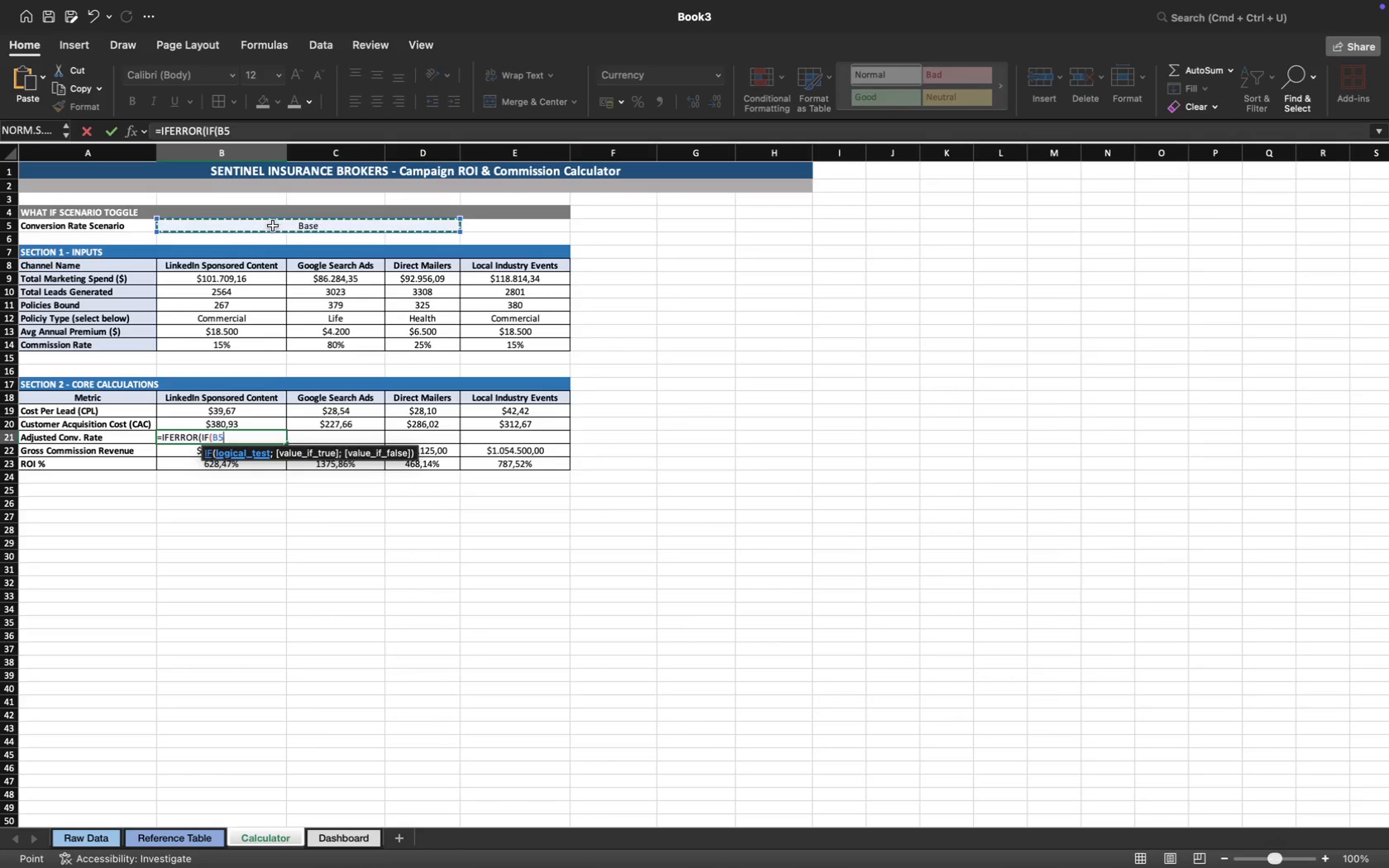 
type(="Base")
 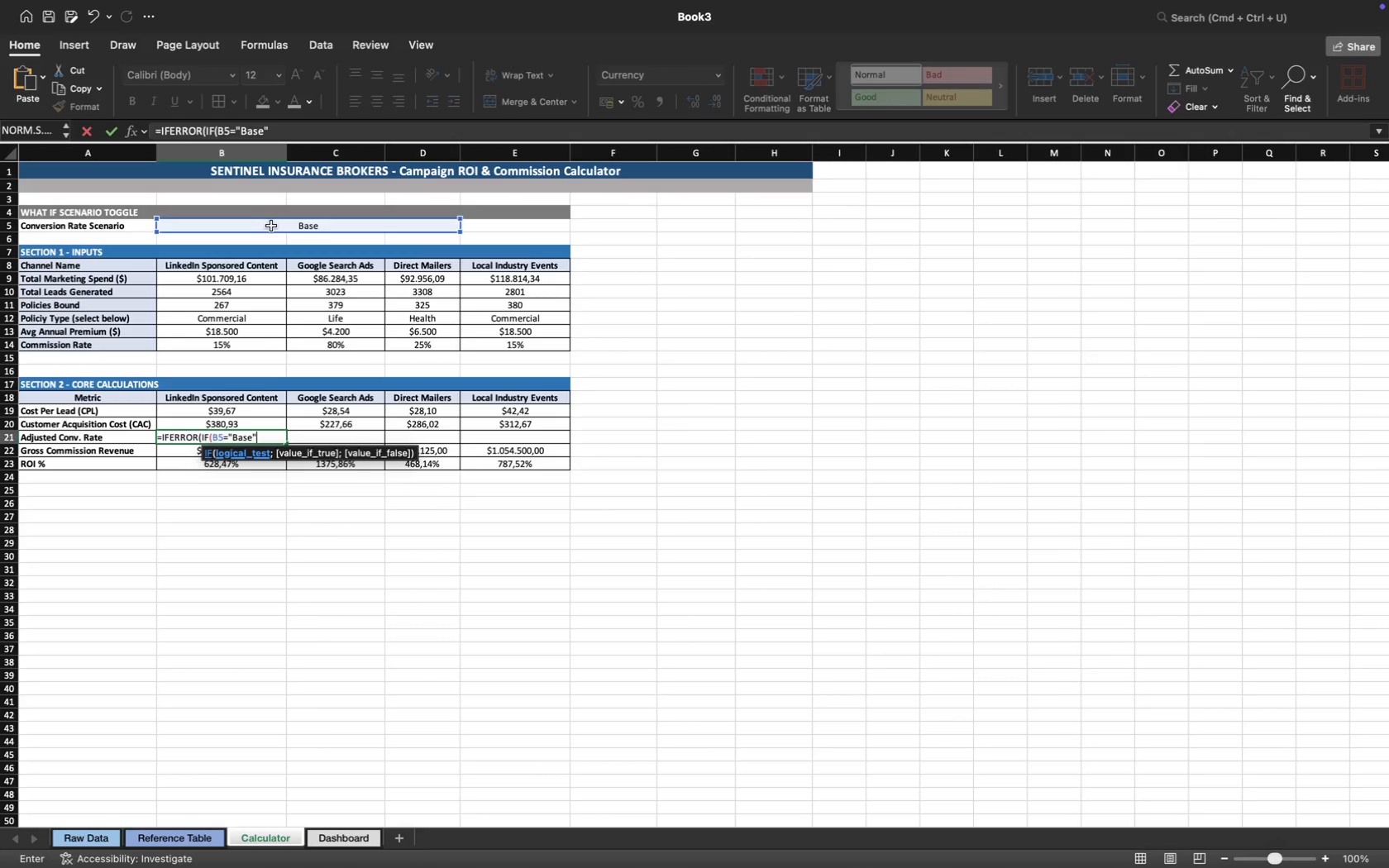 
key(Semicolon)
 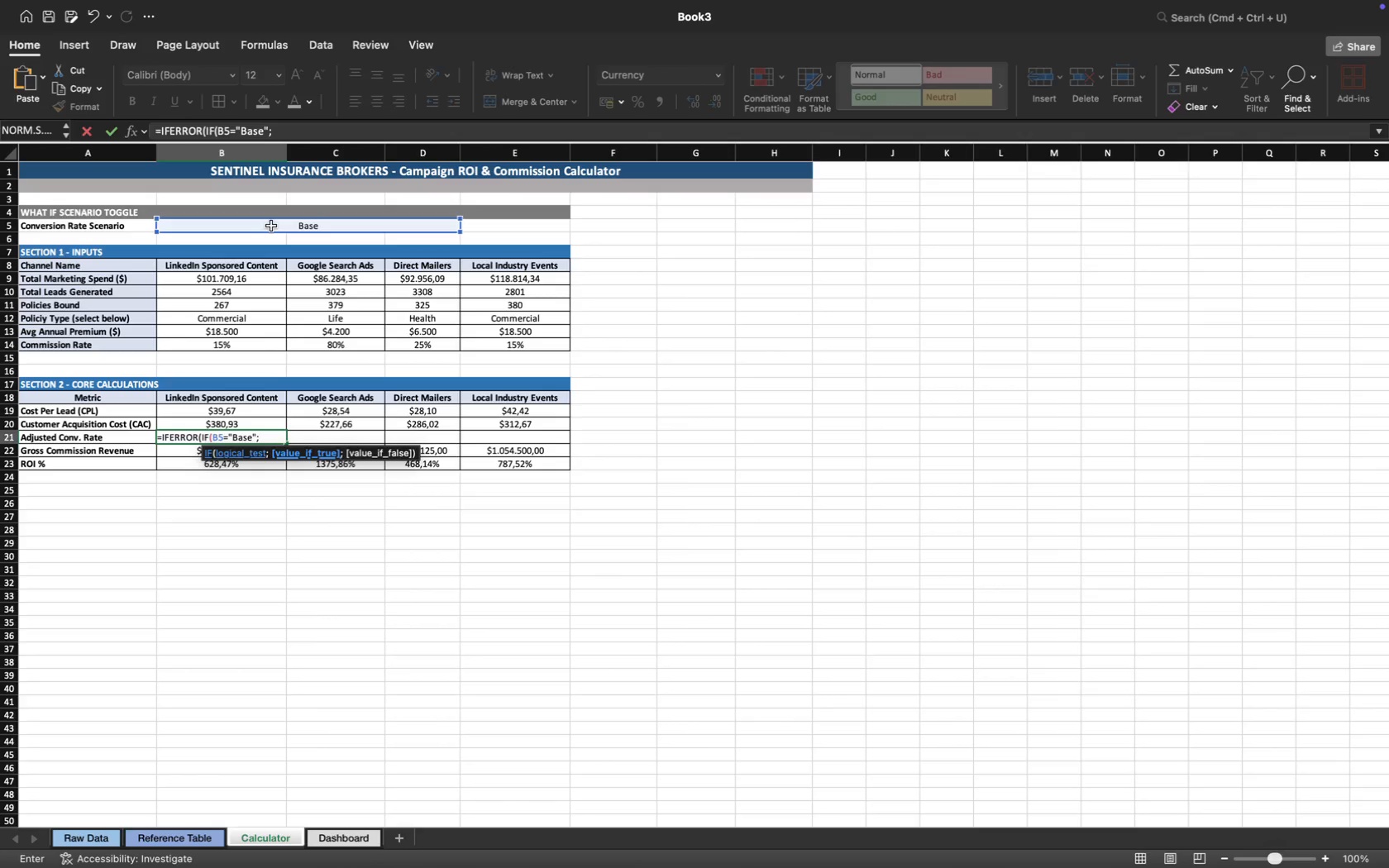 
wait(19.15)
 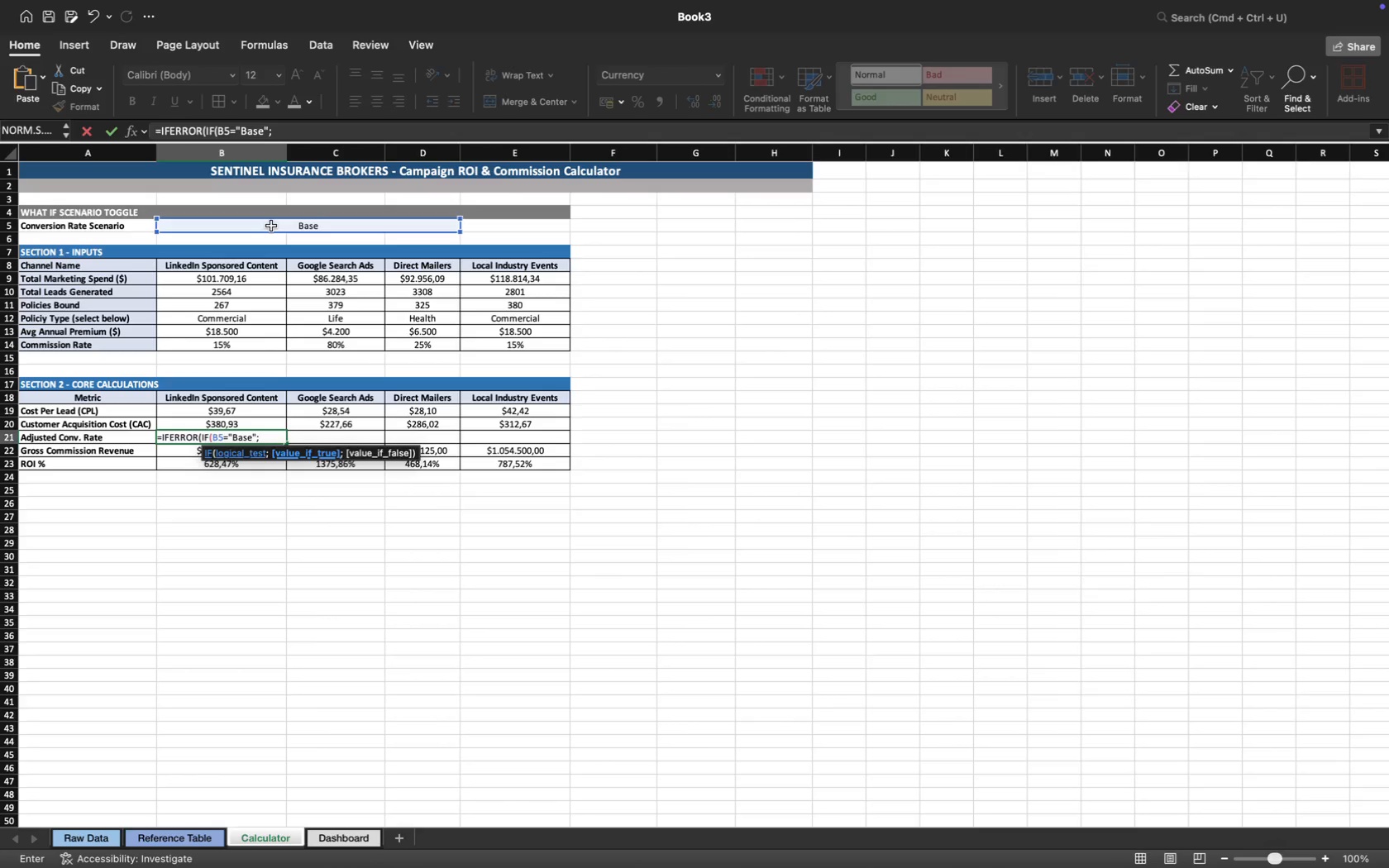 
key(Meta+Z)
 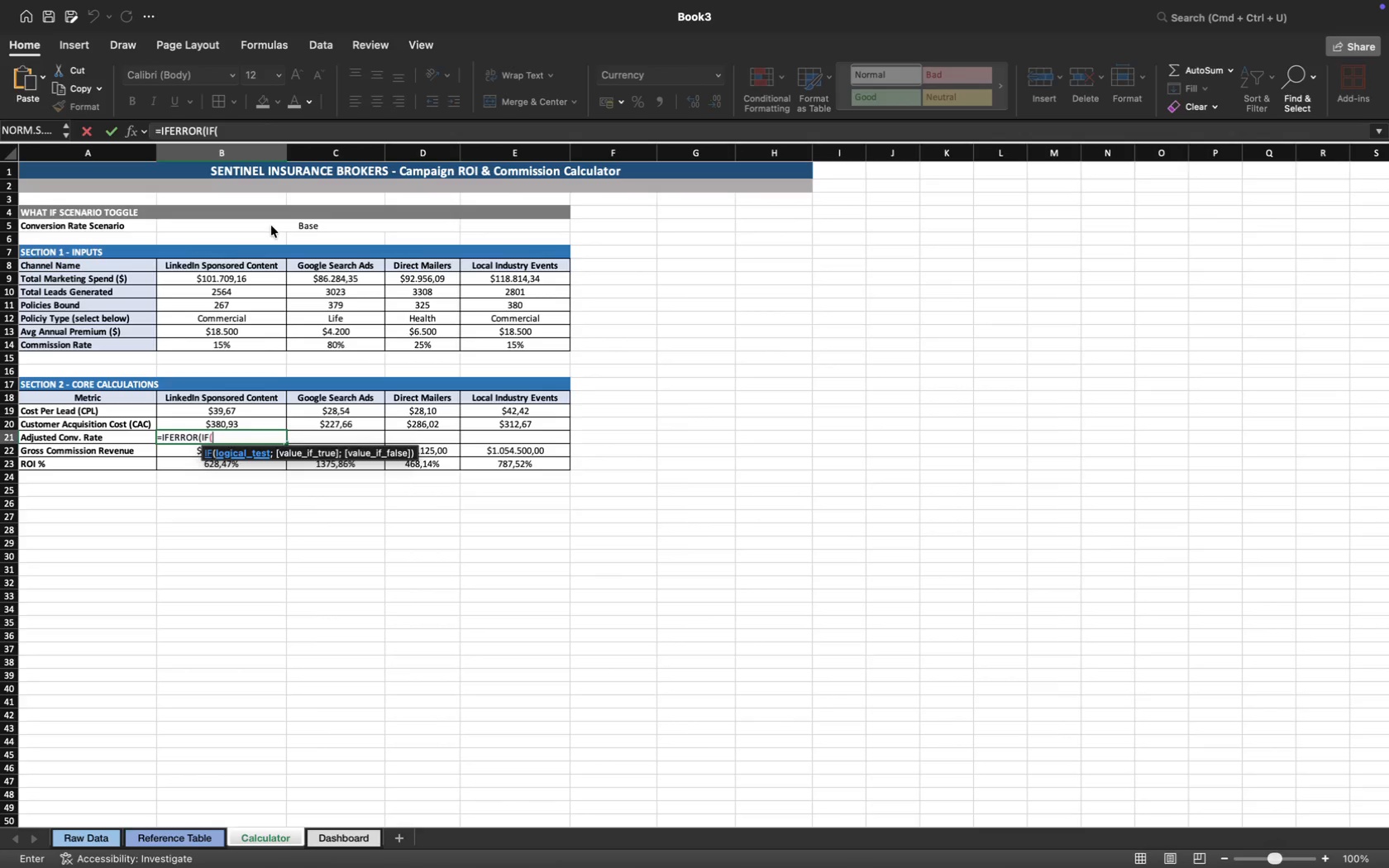 
key(Meta+Z)
 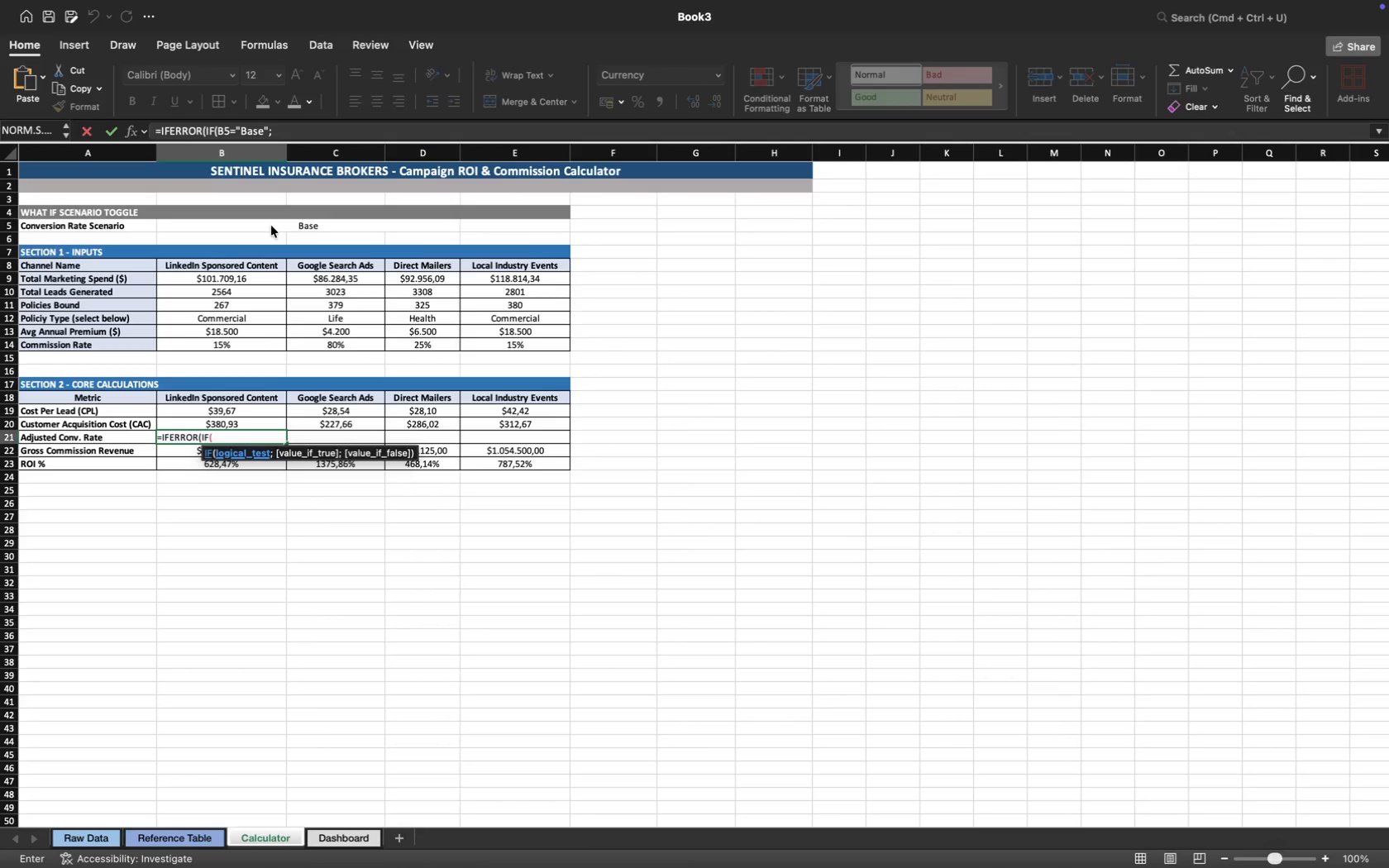 
key(Meta+Z)
 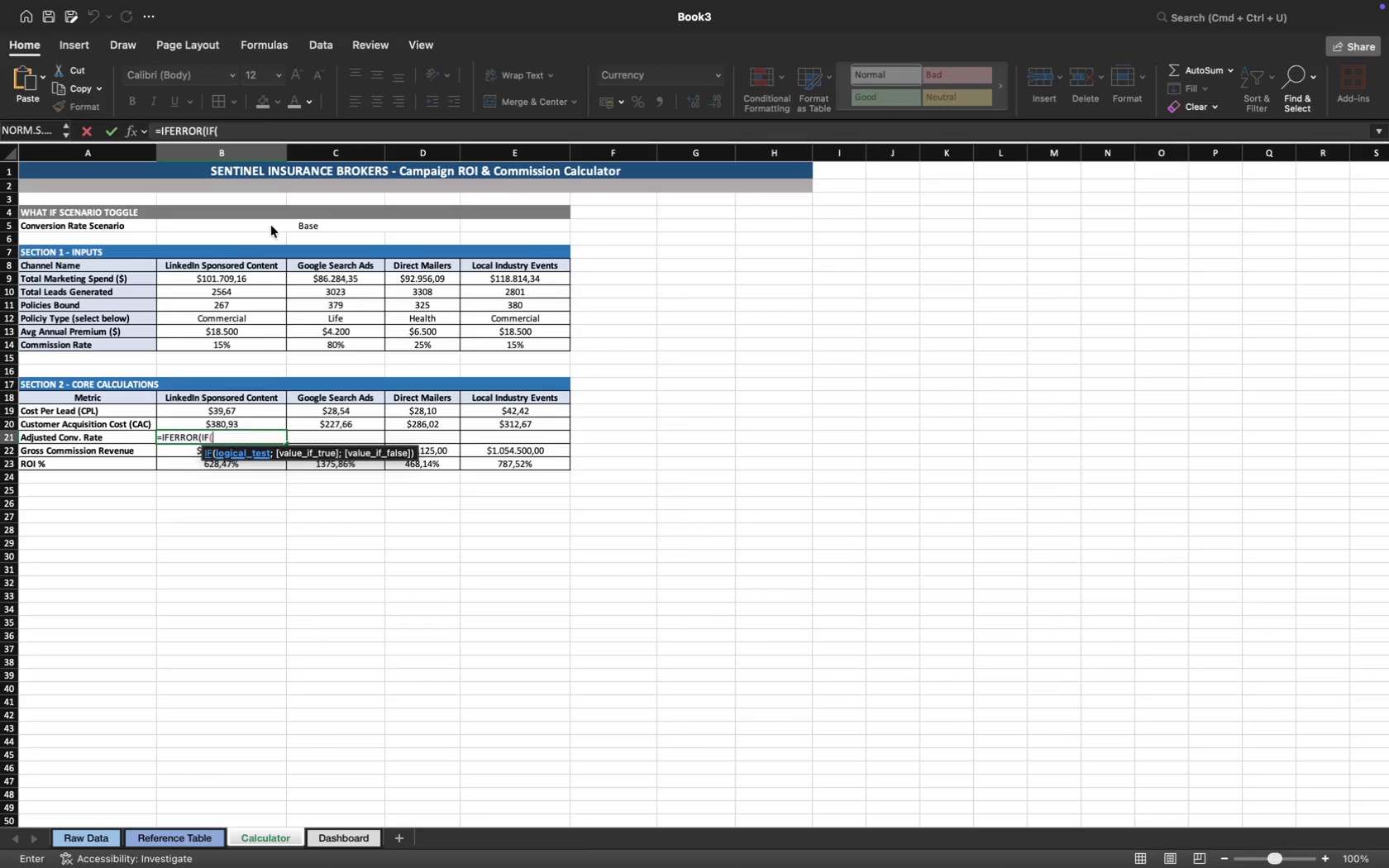 
key(Meta+Z)
 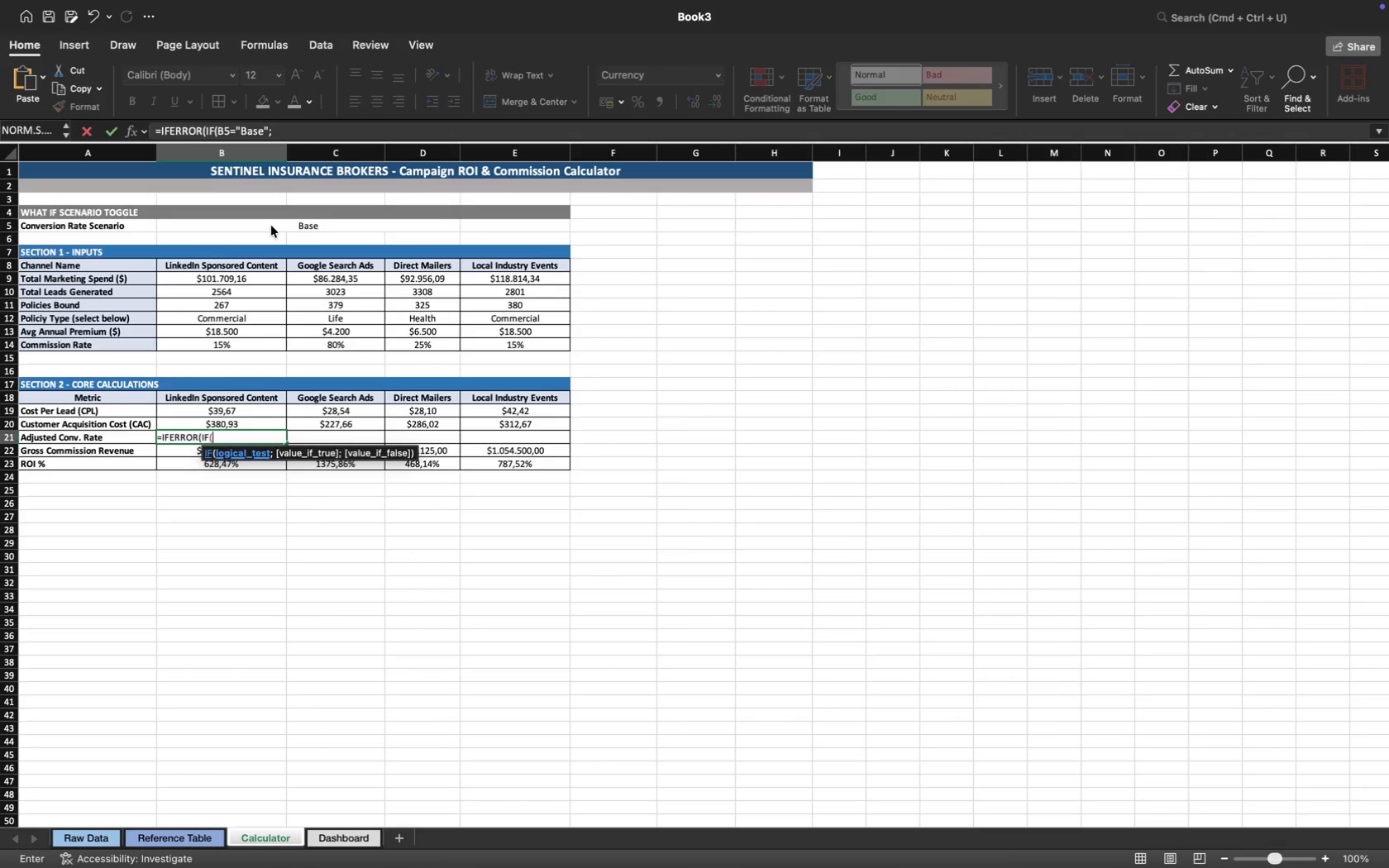 
hold_key(key=Backspace, duration=1.44)
 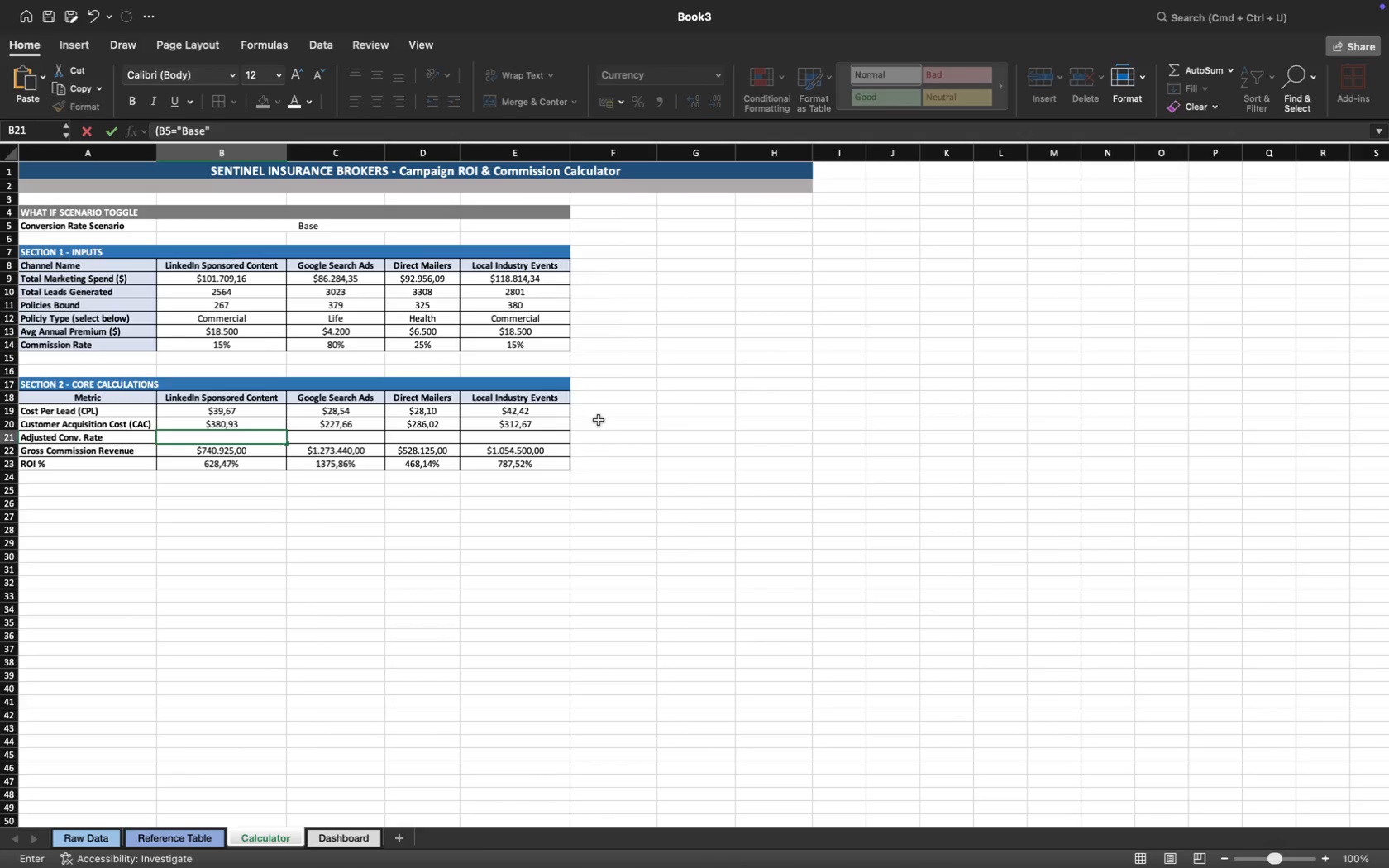 
left_click([602, 436])
 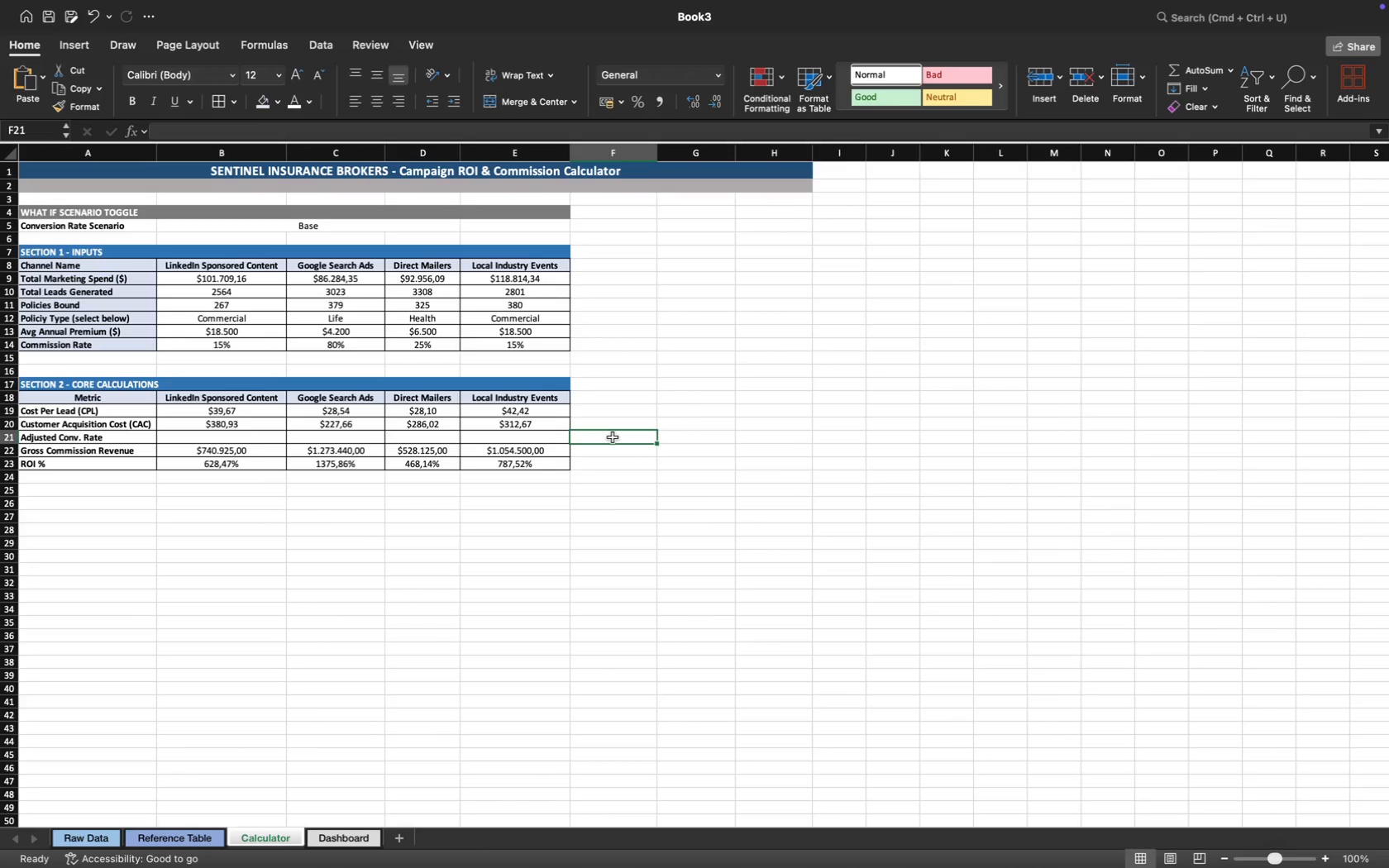 
left_click([613, 437])
 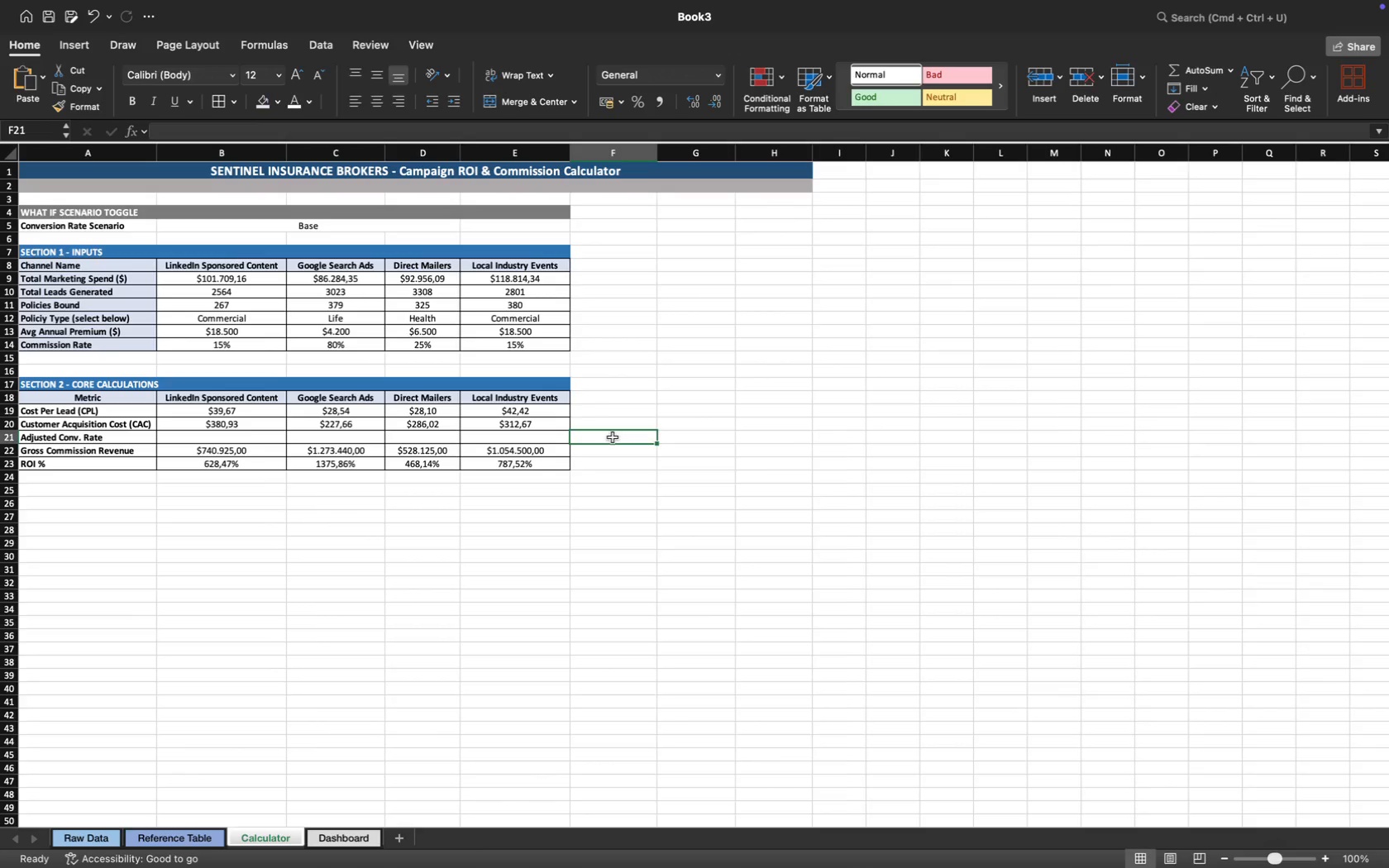 
right_click([613, 437])
 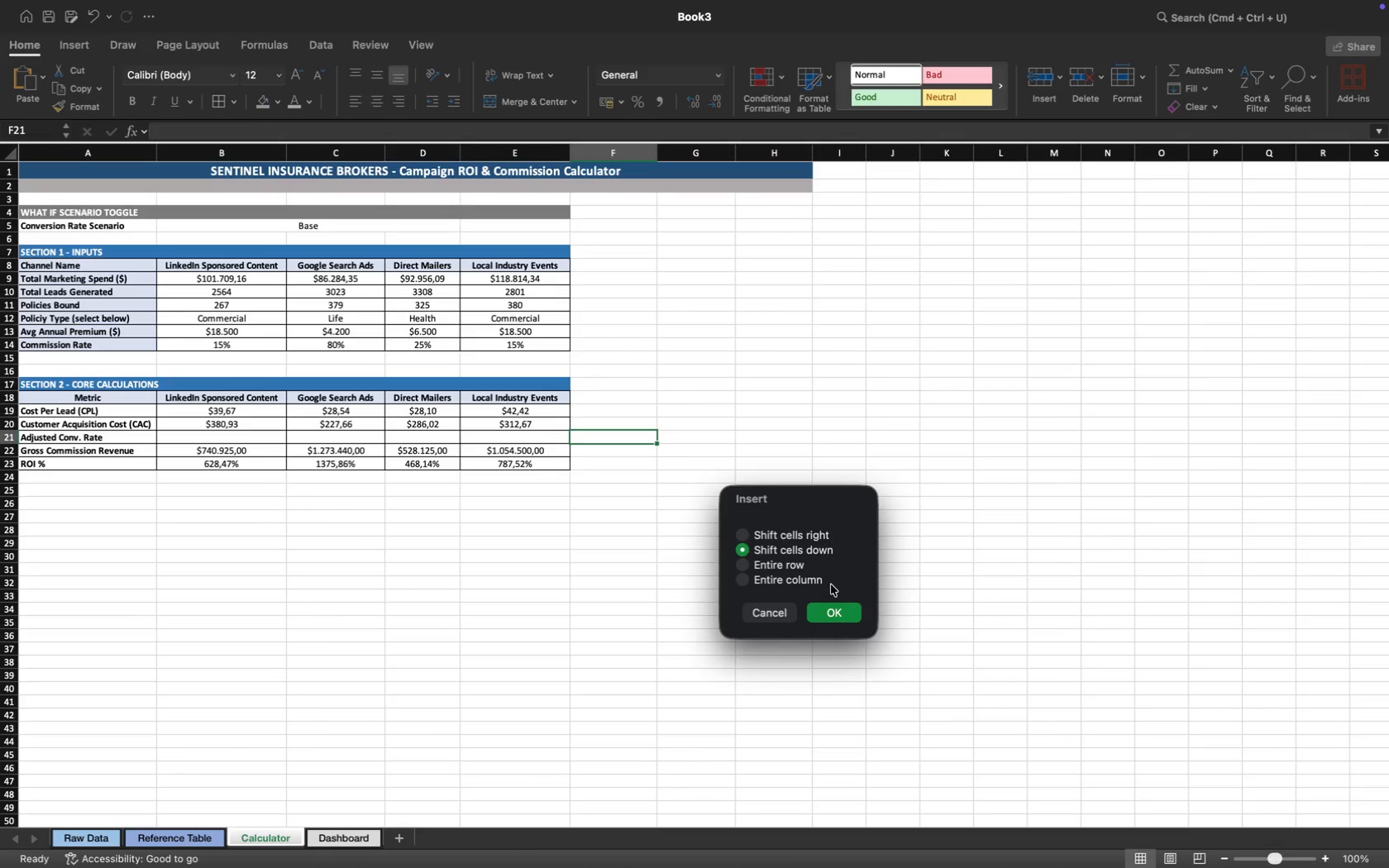 
left_click([792, 563])
 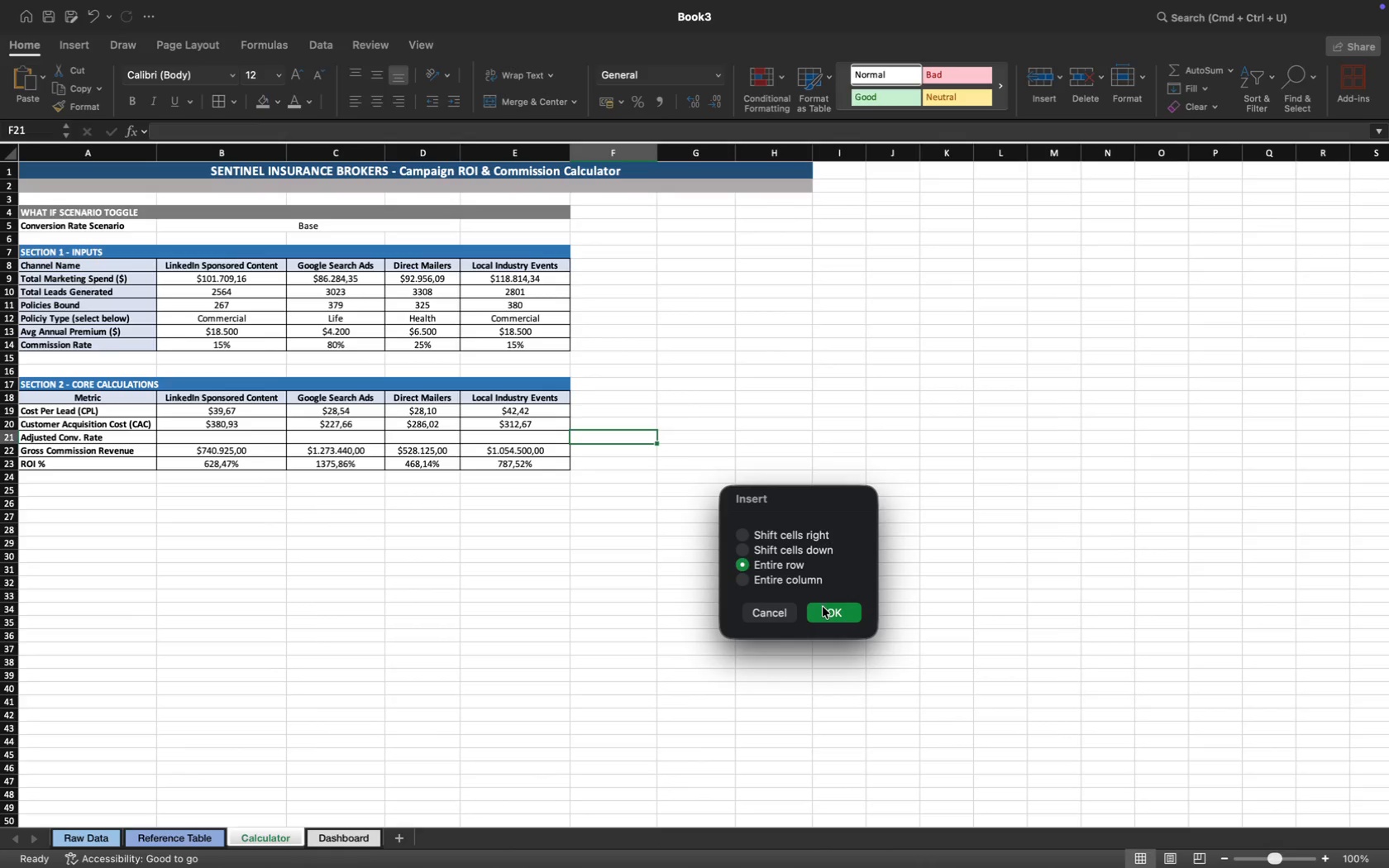 
left_click([824, 608])
 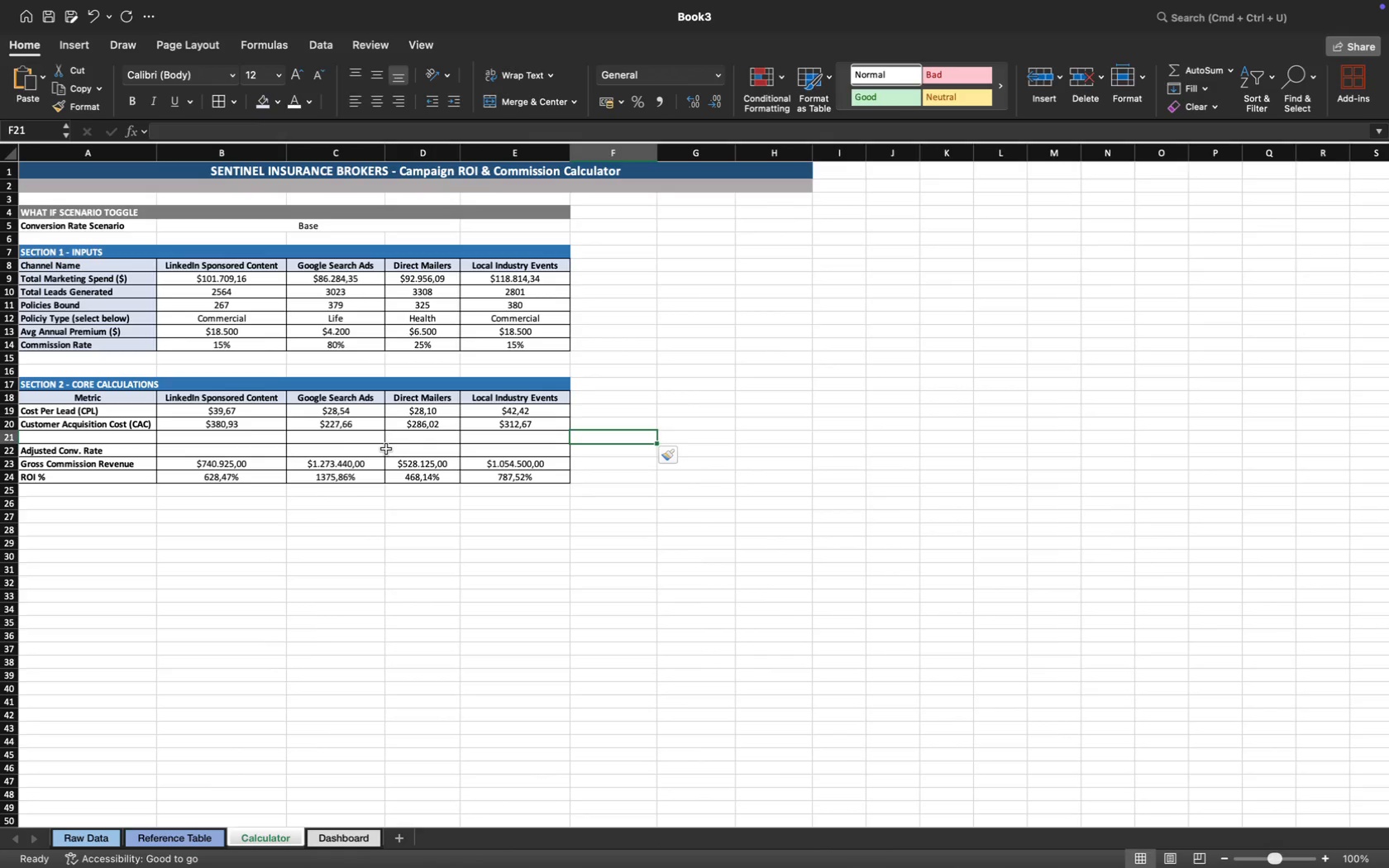 
left_click([258, 441])
 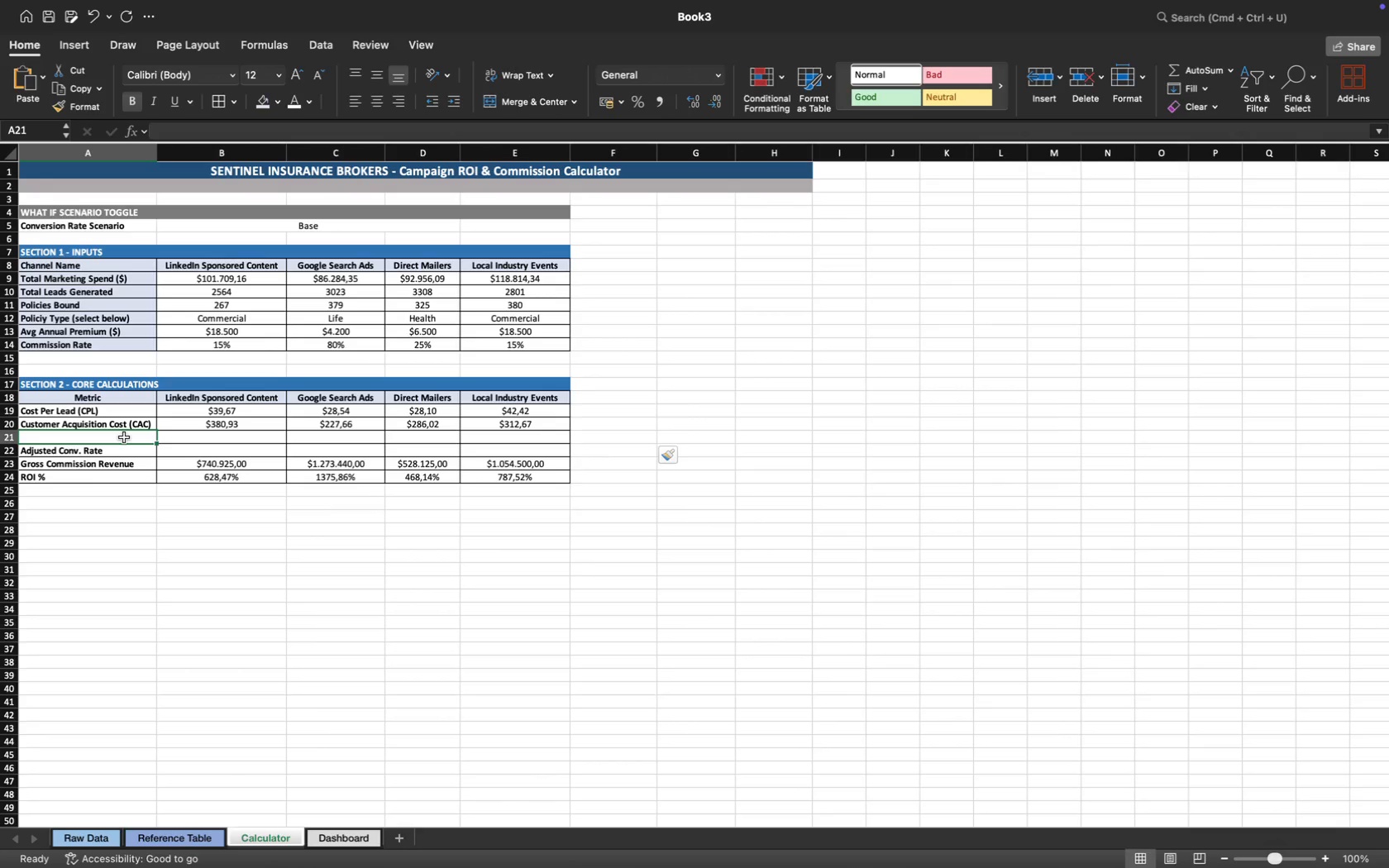 
wait(18.1)
 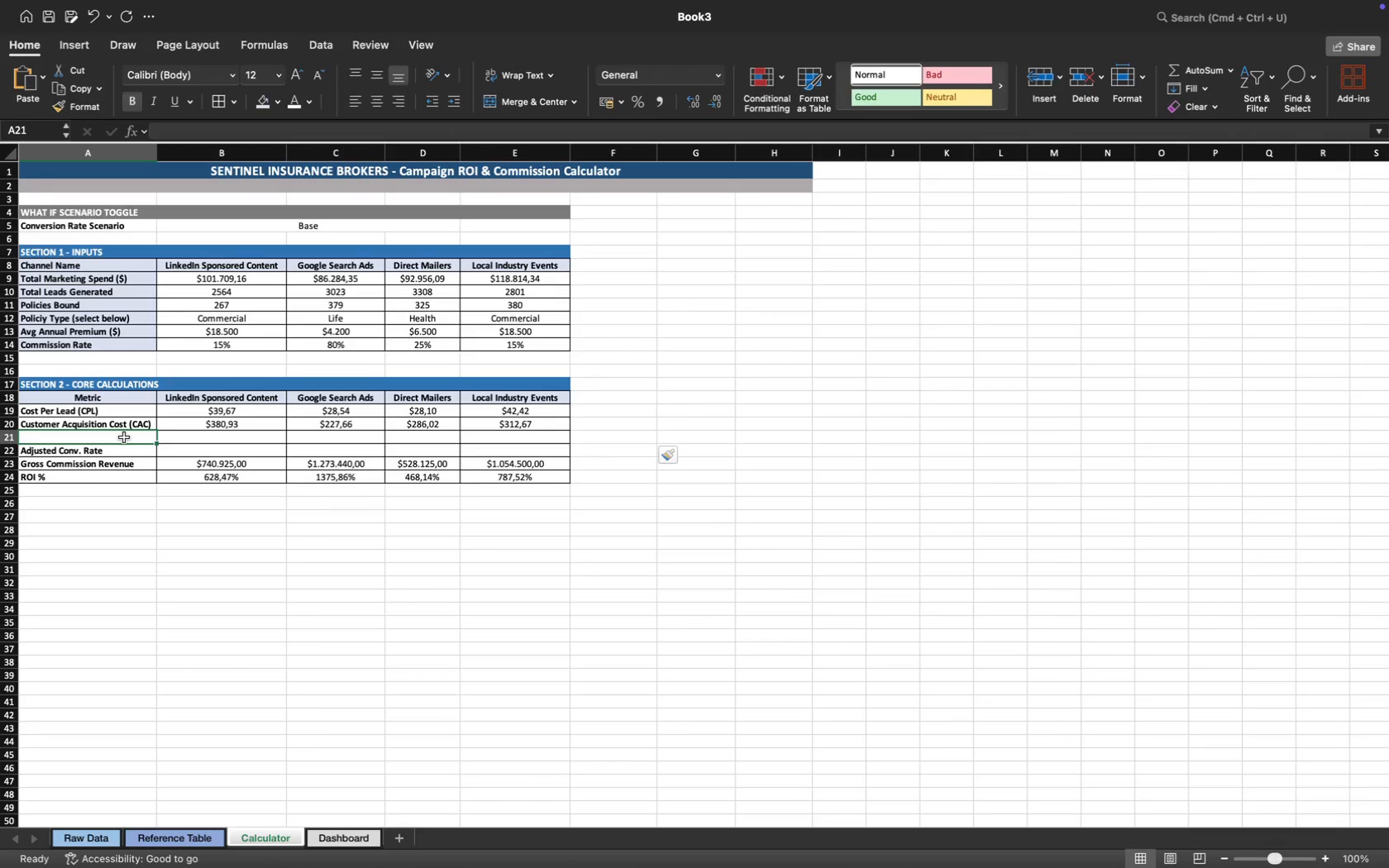 
type(Adjusted )
 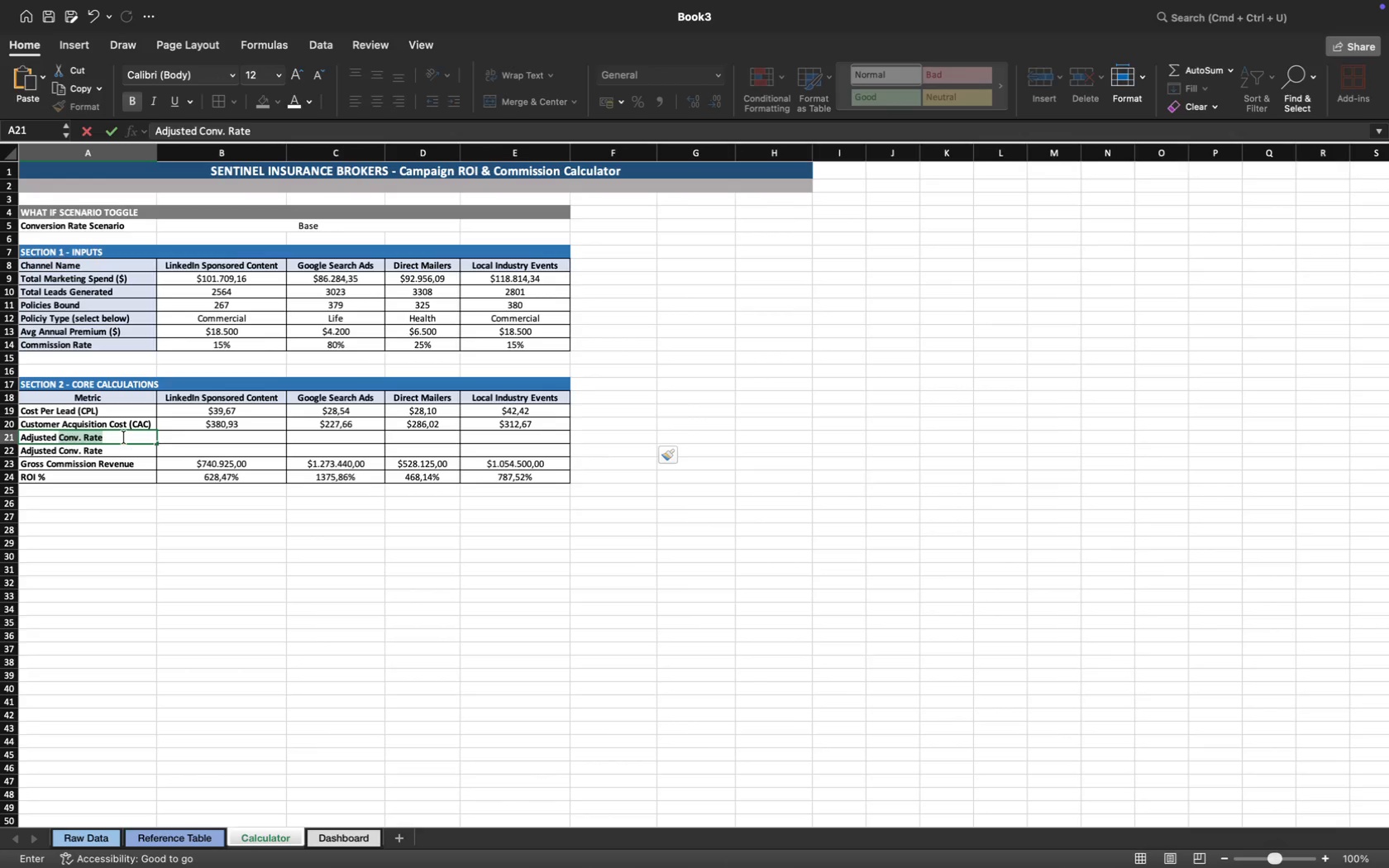 
wait(5.05)
 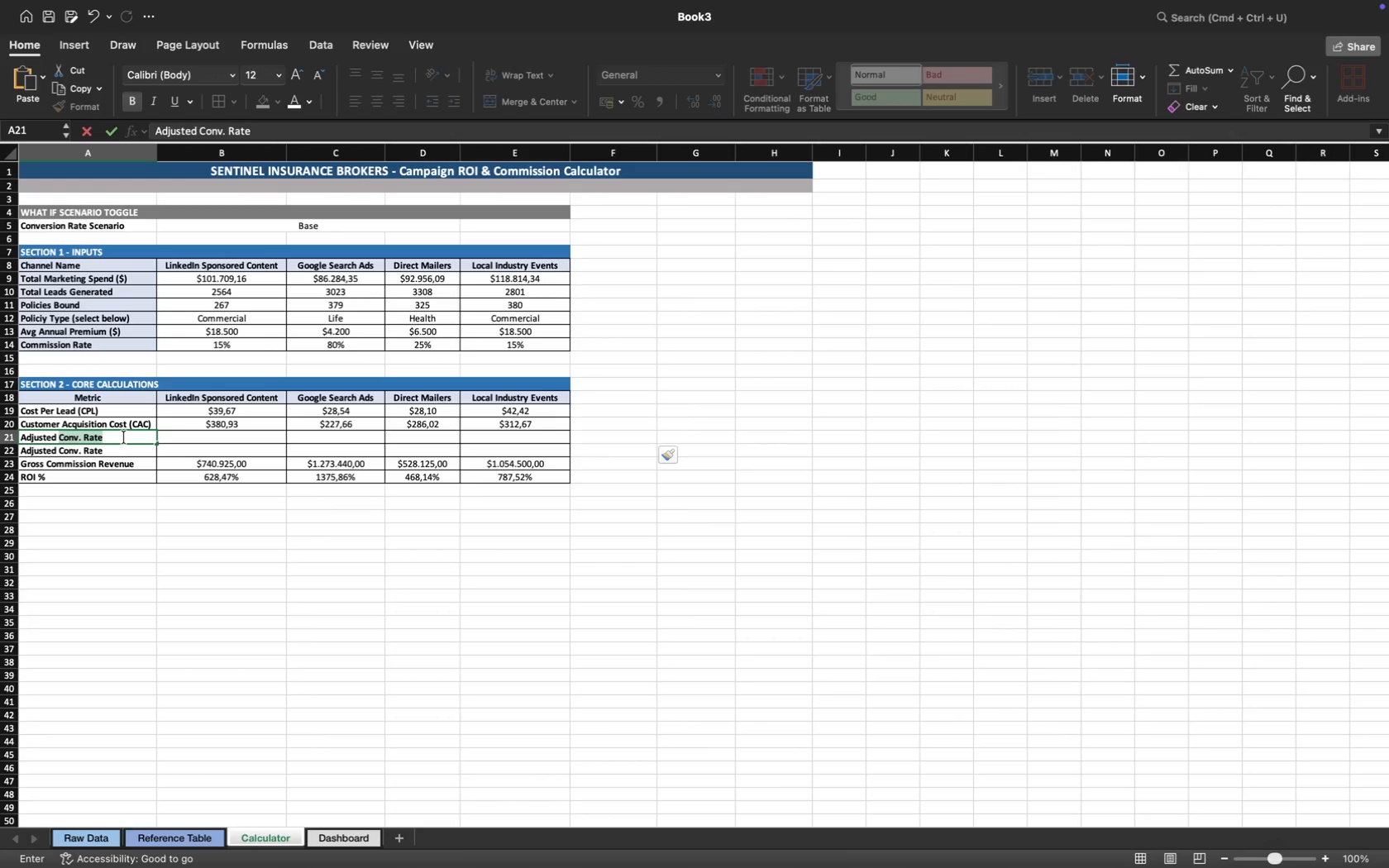 
hold_key(key=Backspace, duration=1.28)
 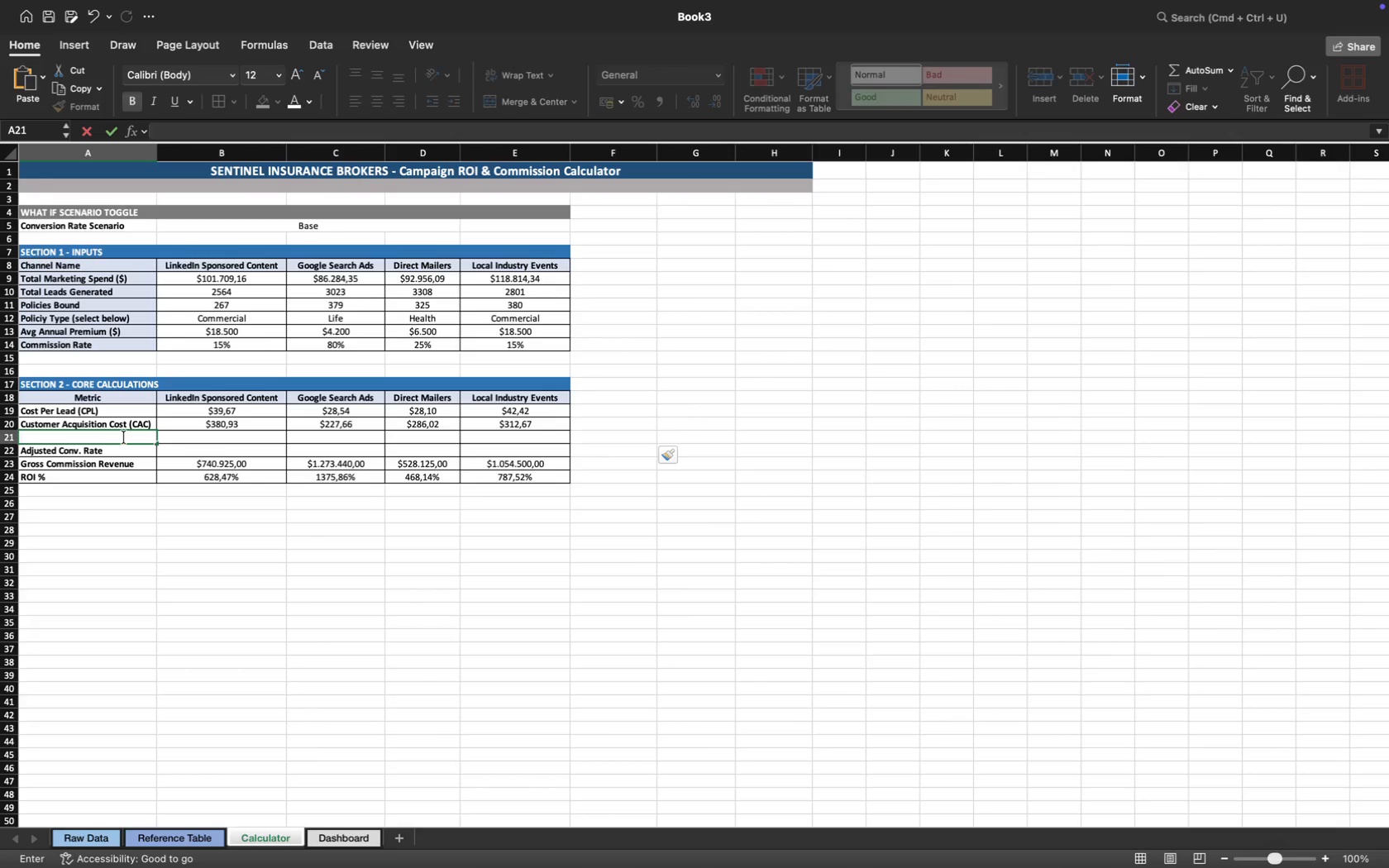 
type(Lead to)
 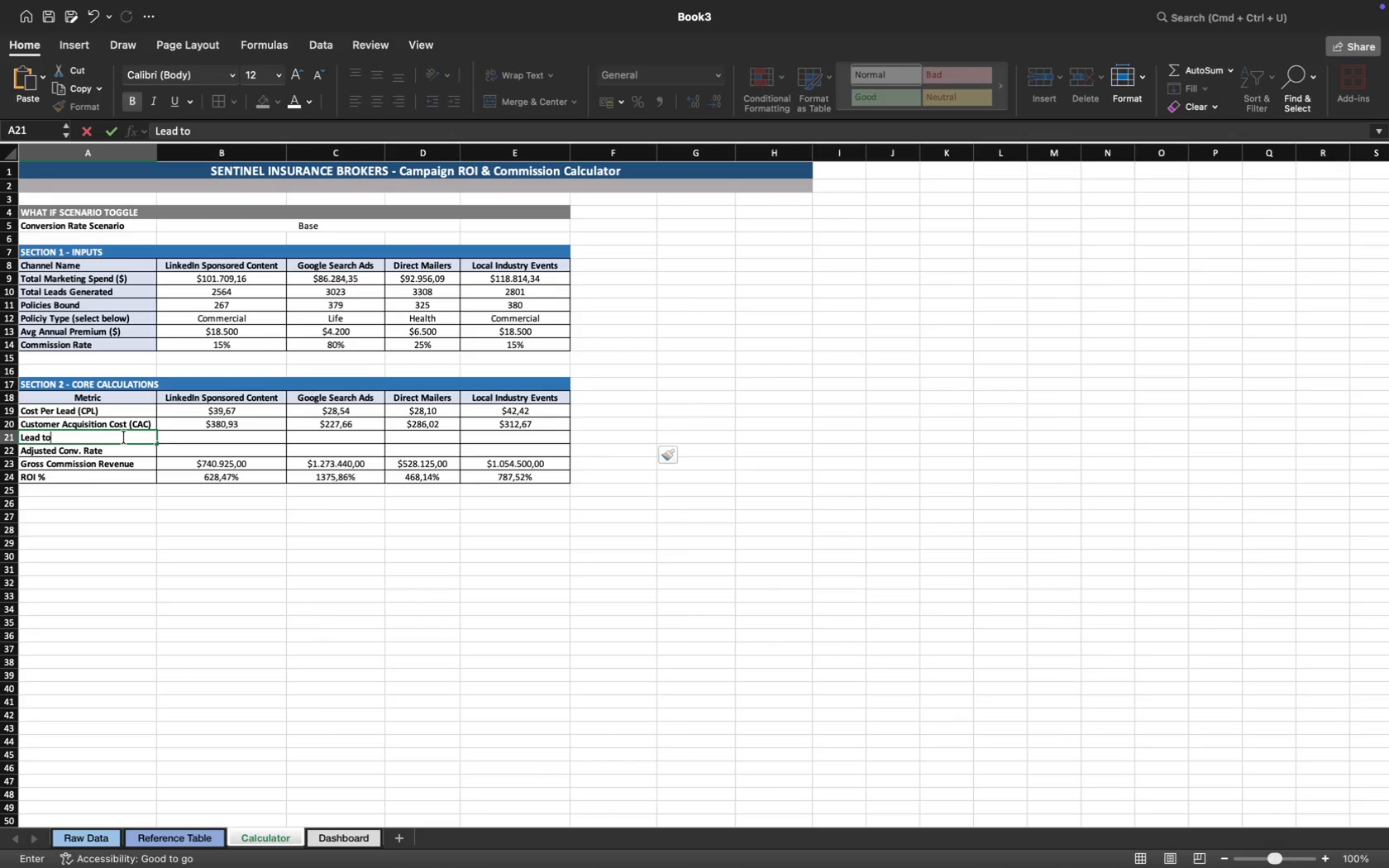 
type( Bind COnv. Rate)
 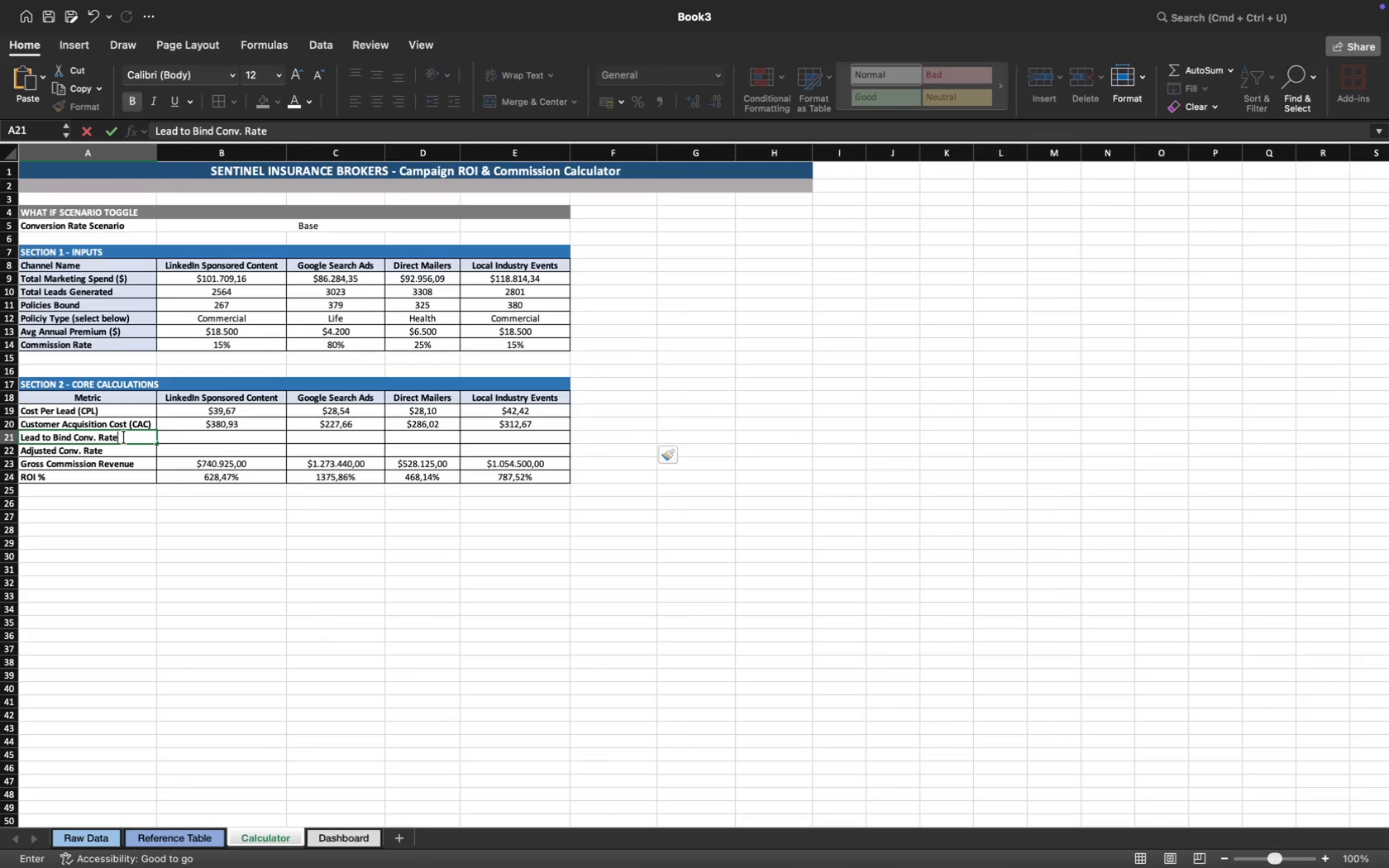 
wait(5.72)
 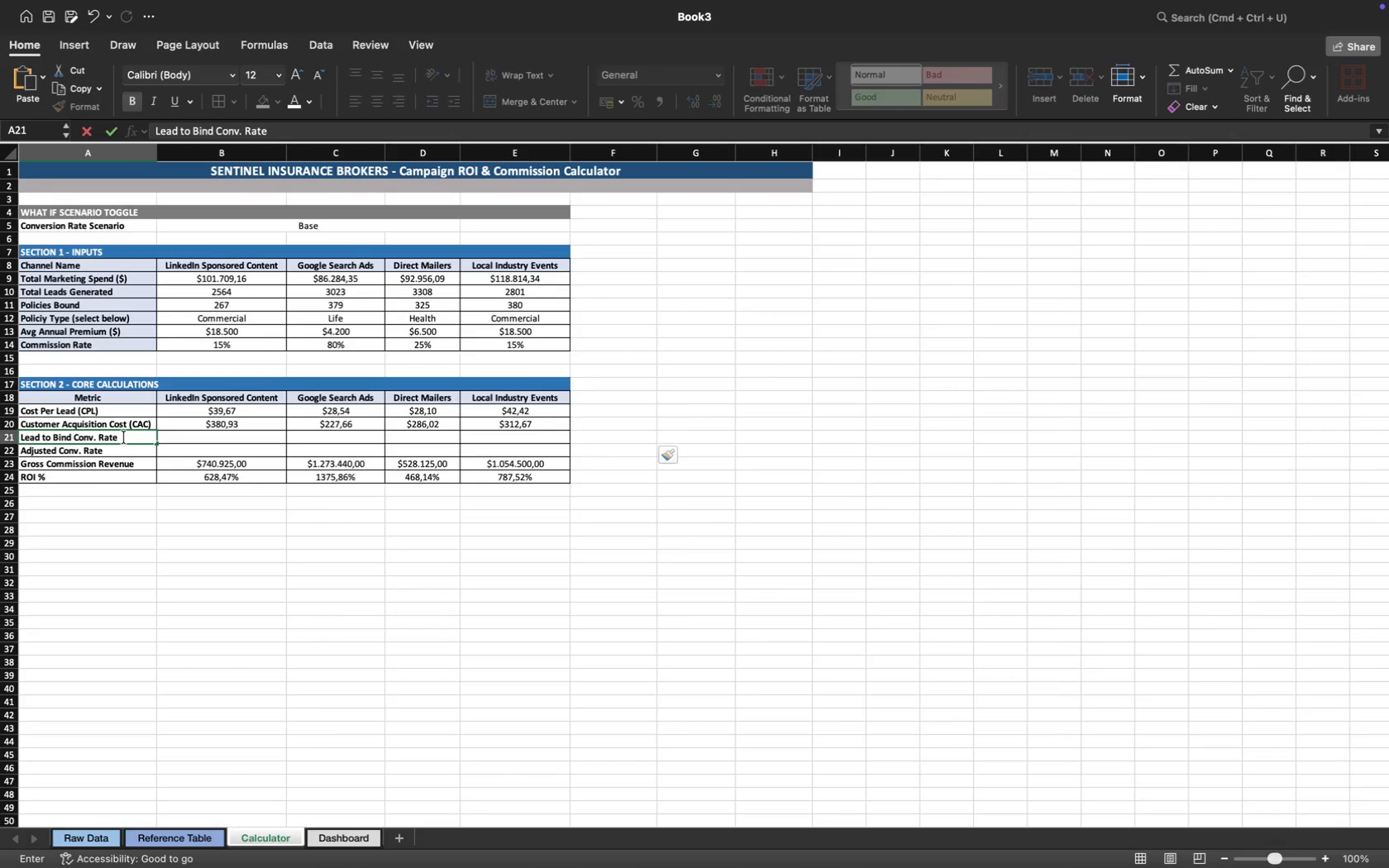 
type( (Base))
 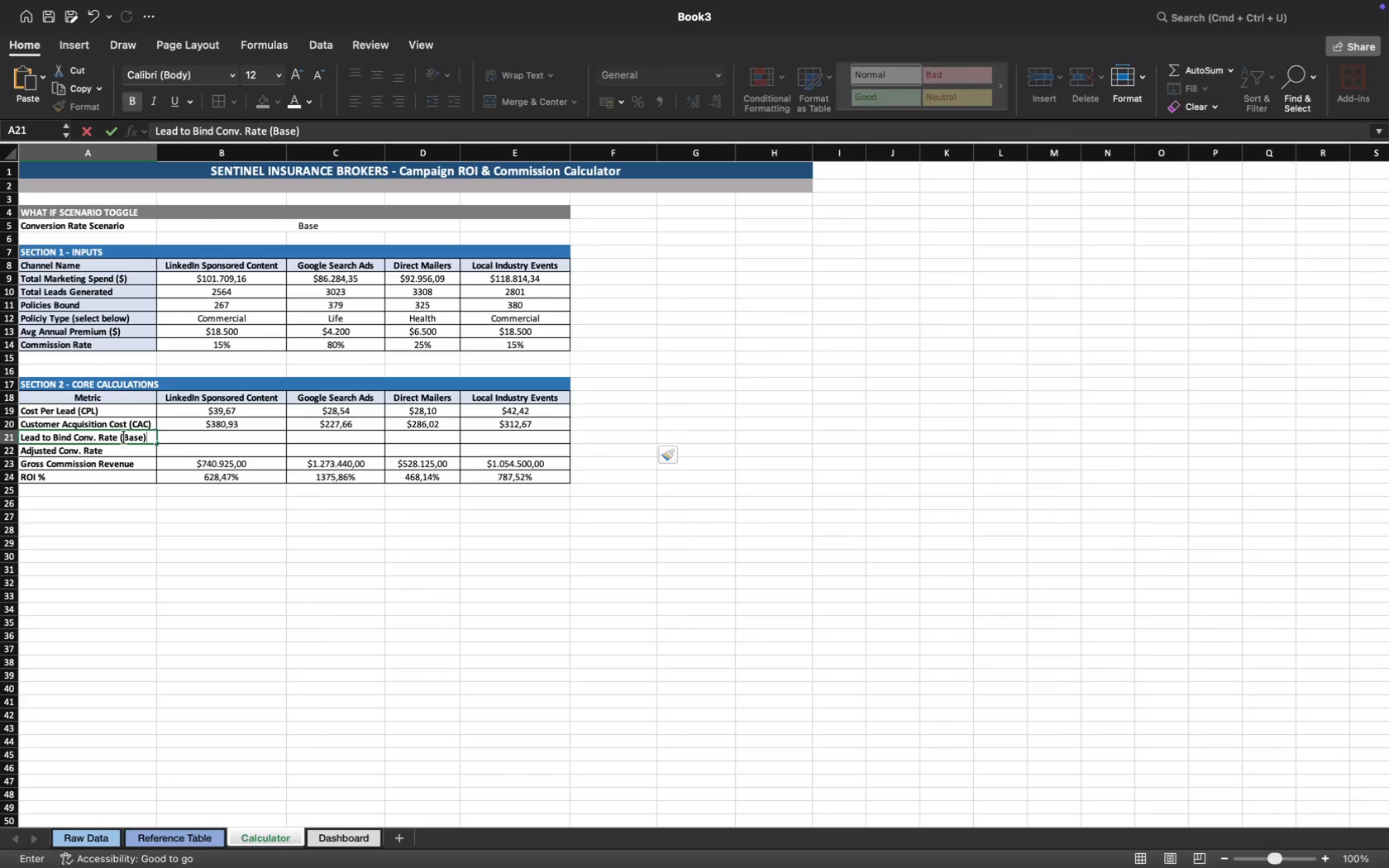 
key(ArrowDown)
 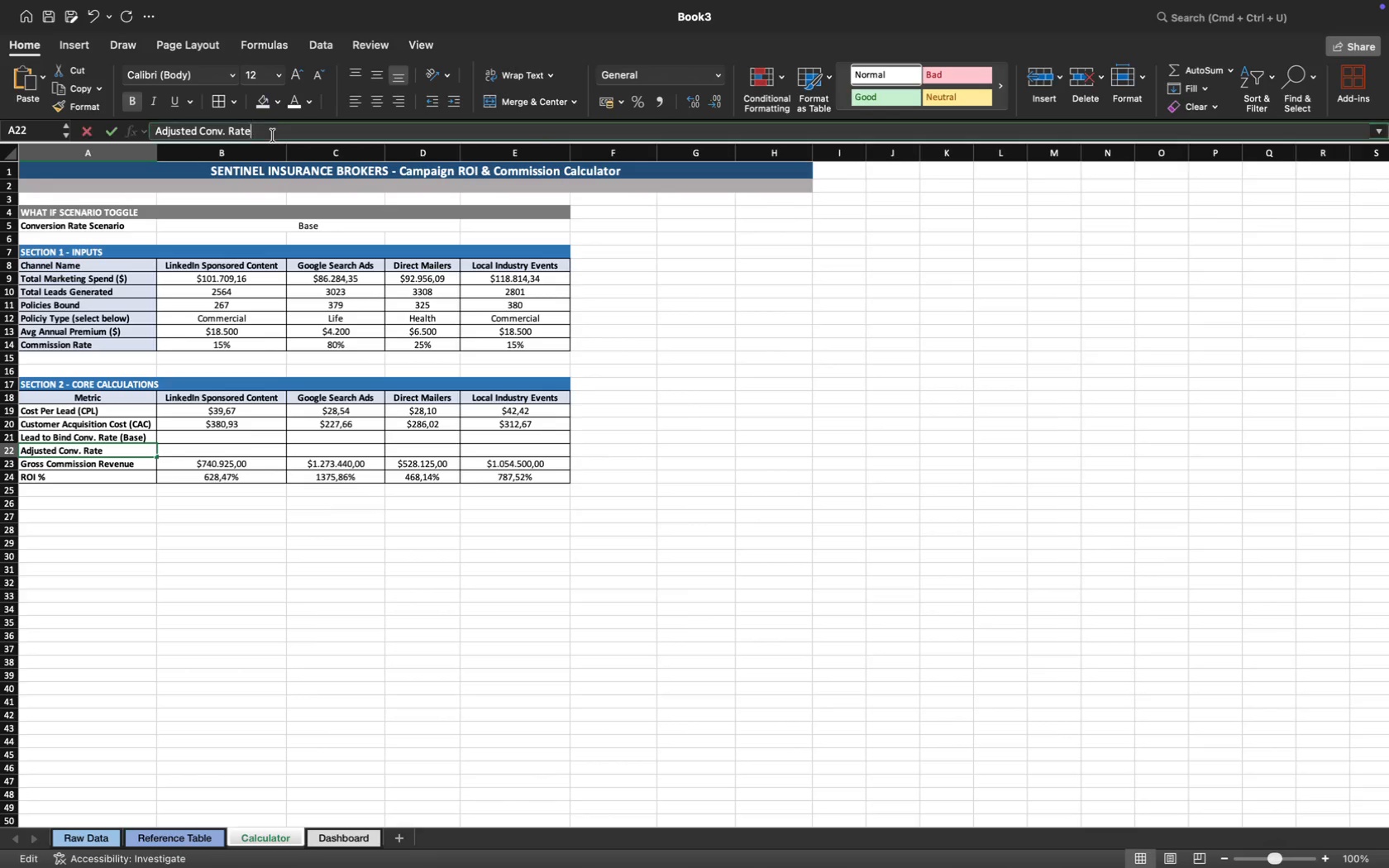 
type( (Scenario))
 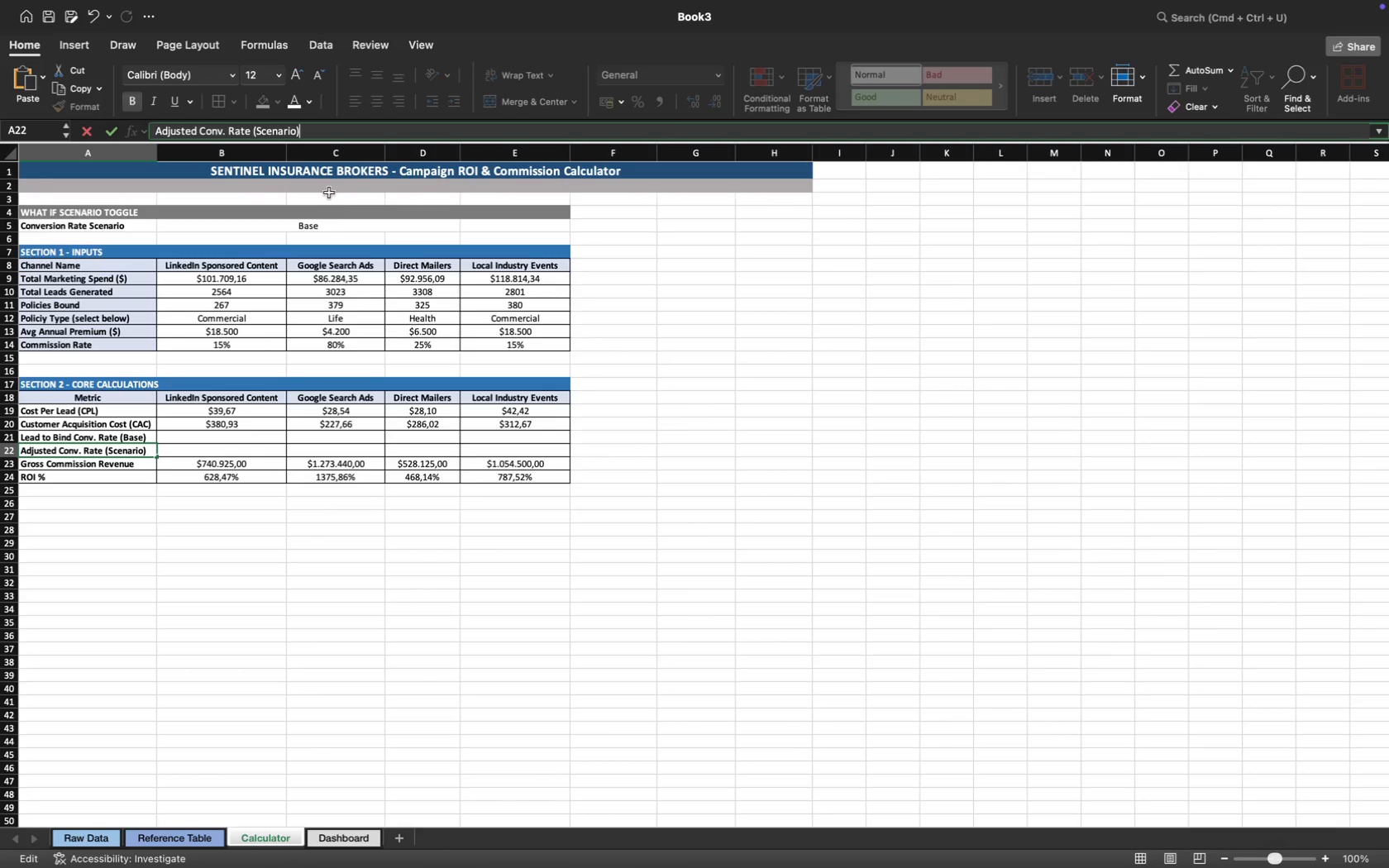 
left_click([268, 437])
 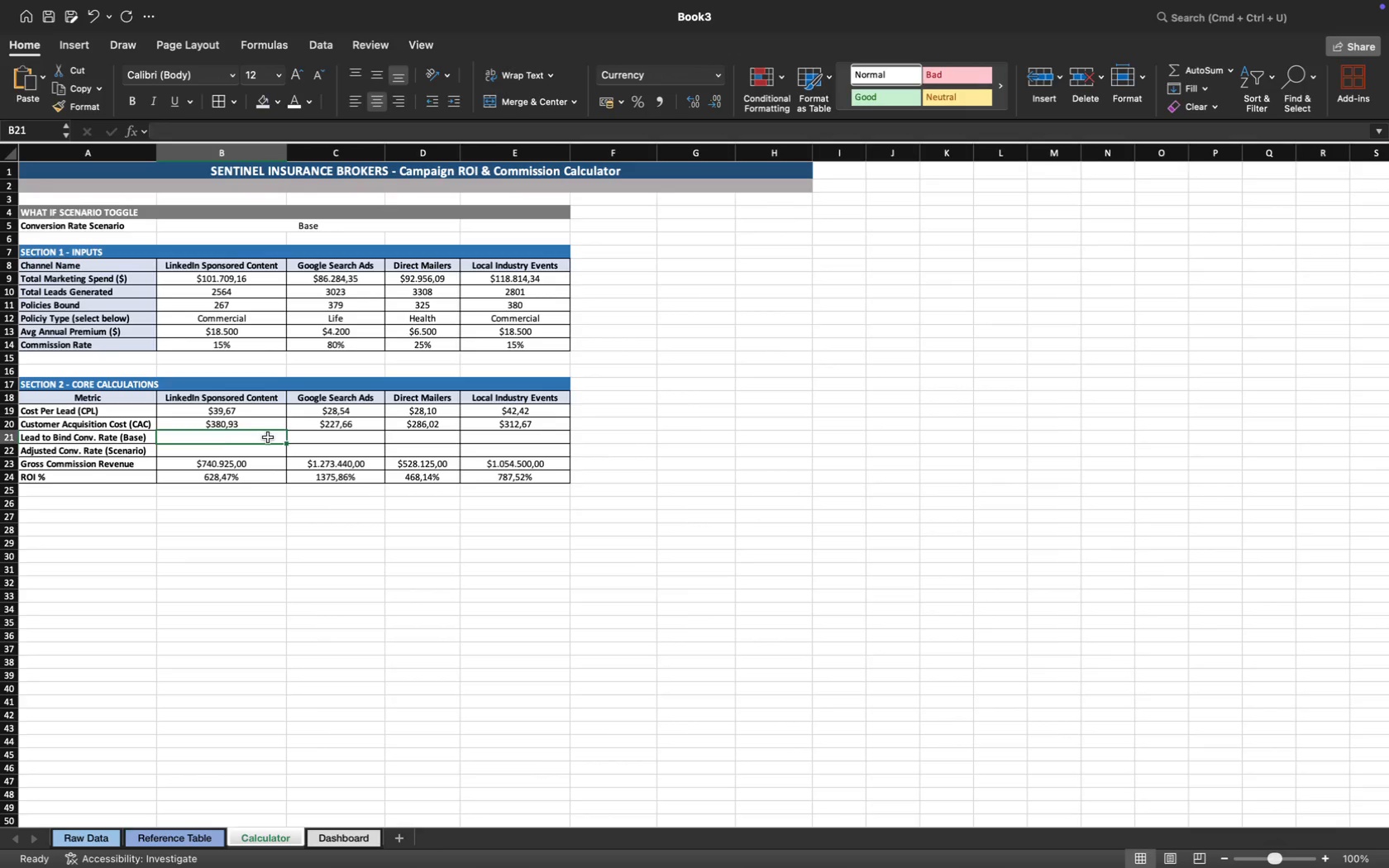 
key(Minus)
 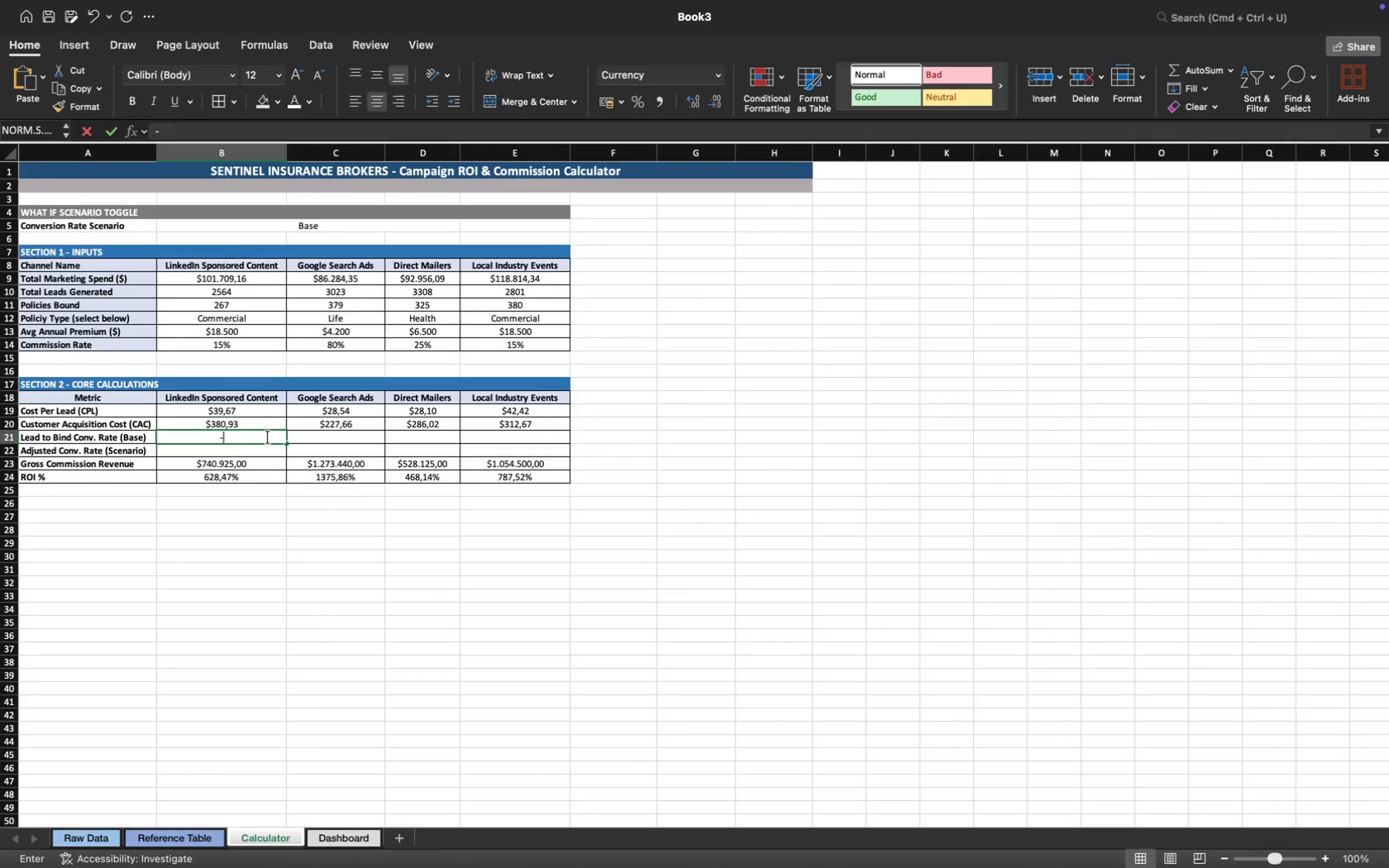 
key(Backspace)
 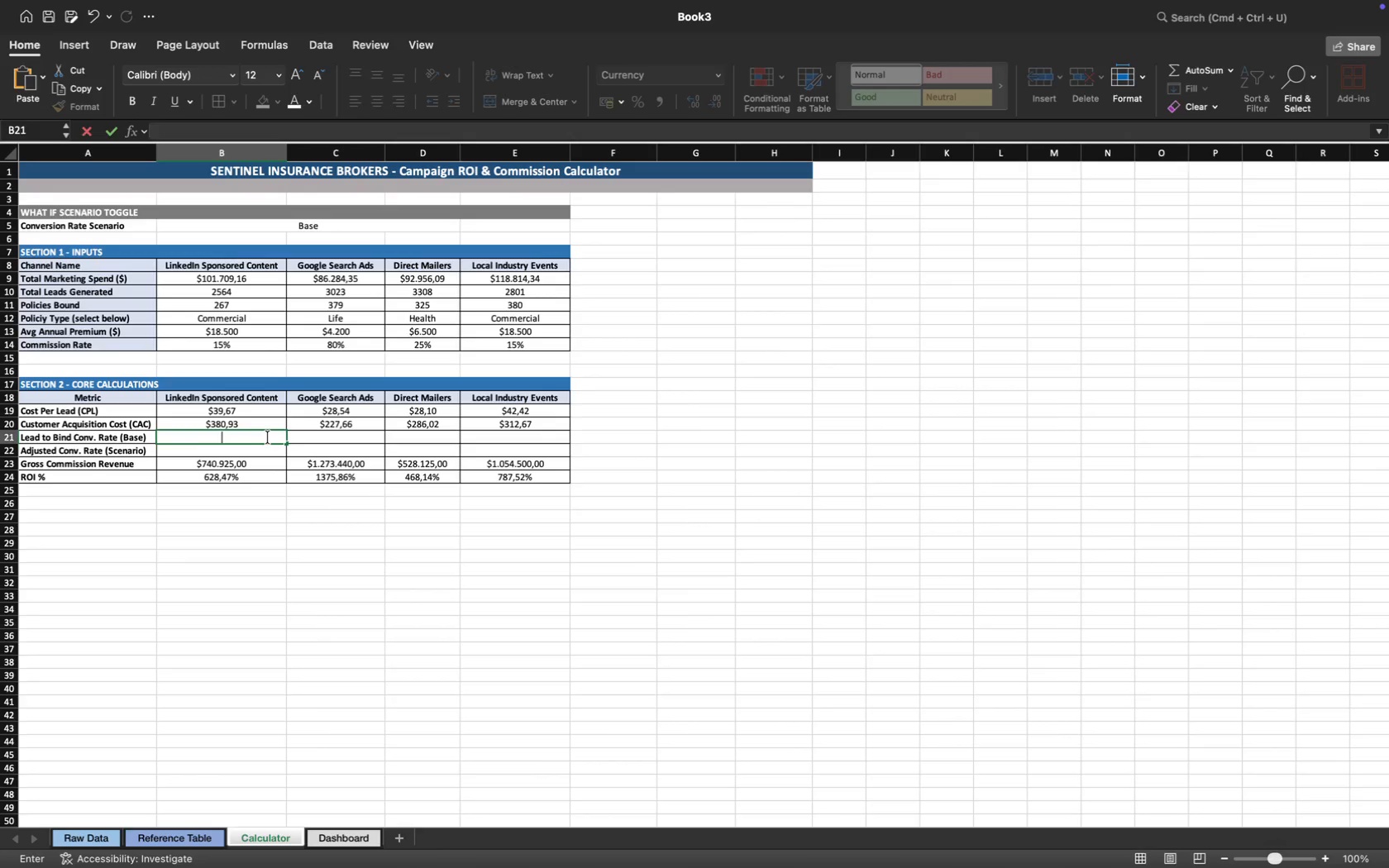 
key(Equal)
 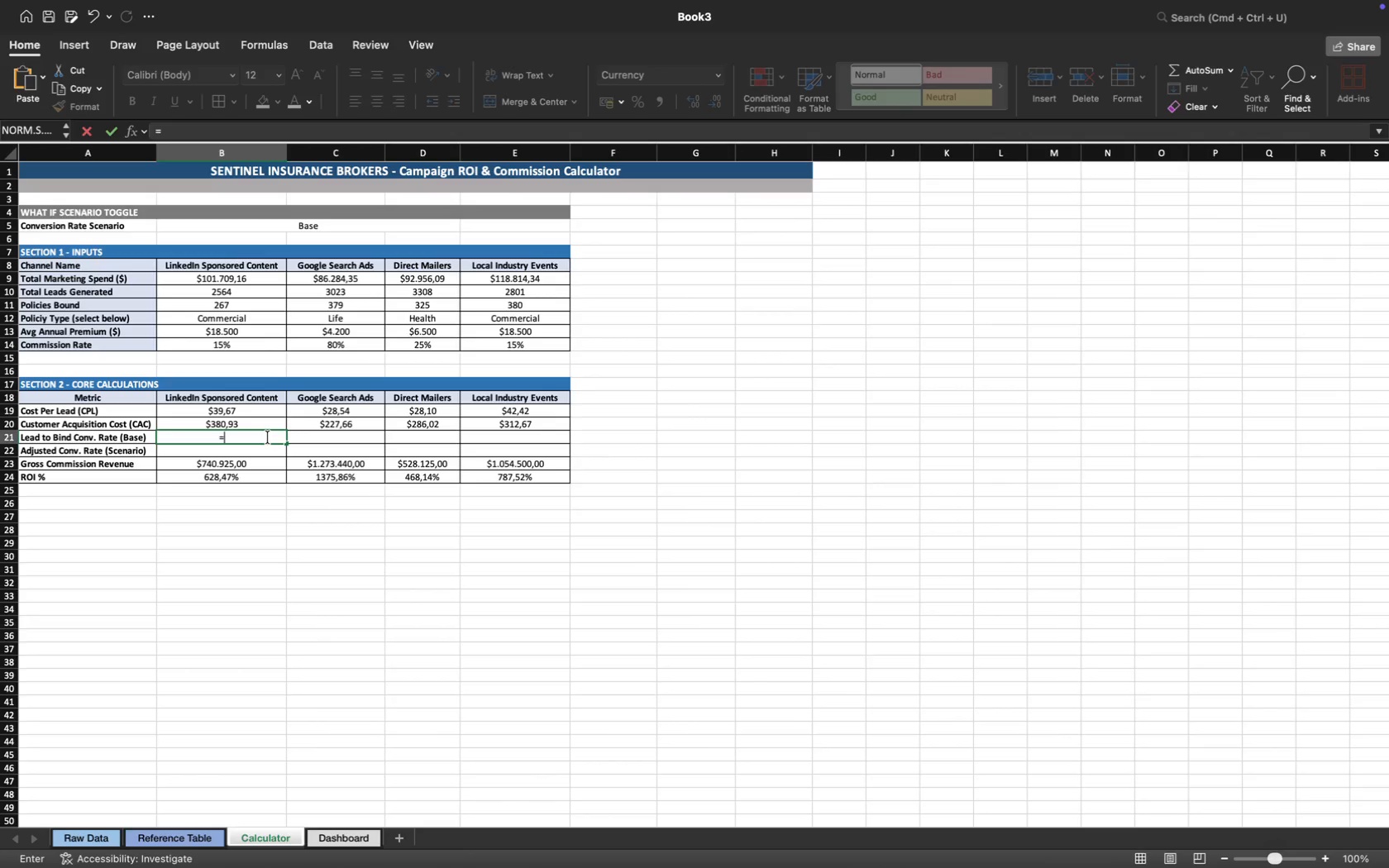 
type(if)
key(Tab)
key(Backspace)
type(e)
key(Tab)
 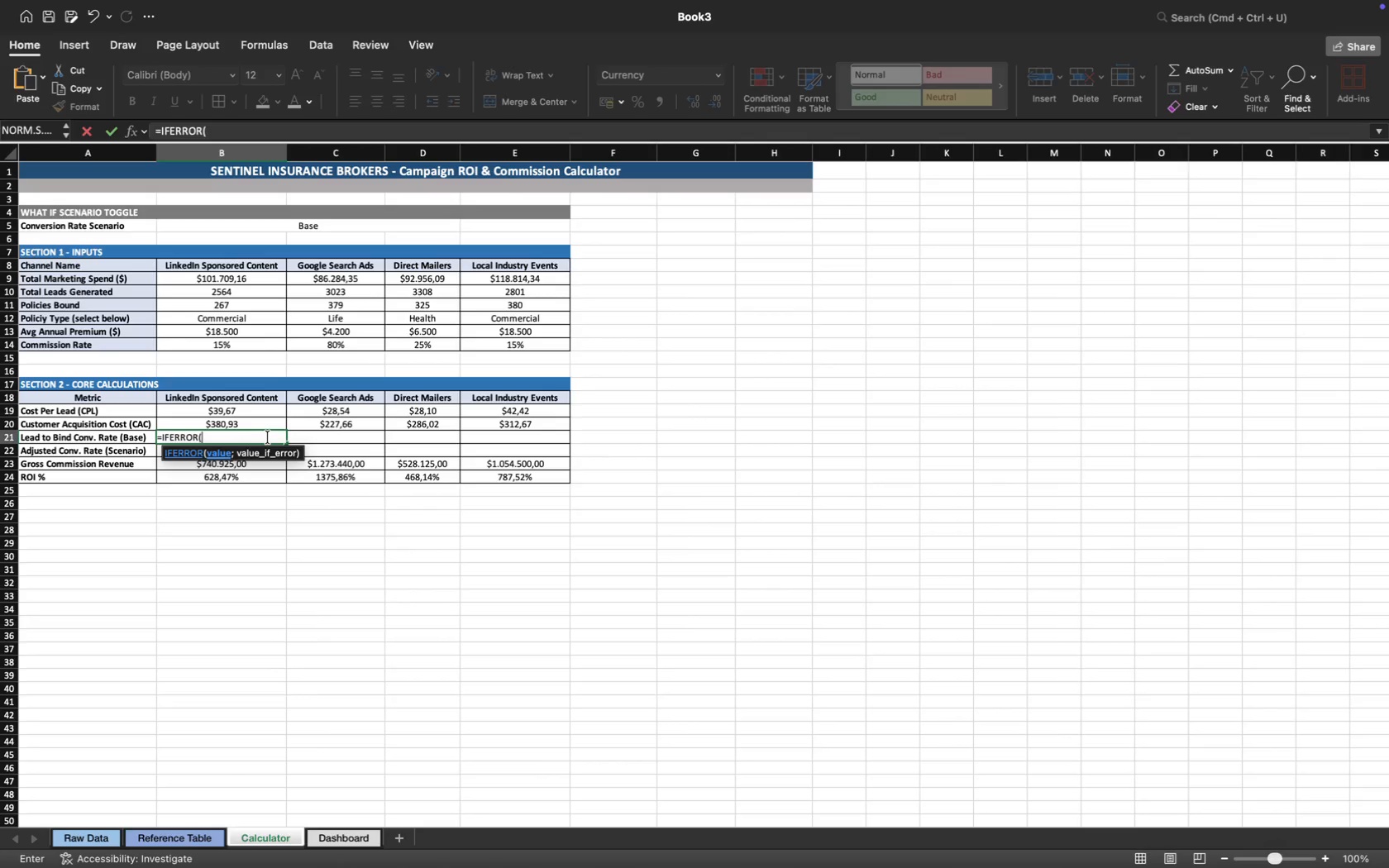 
wait(8.48)
 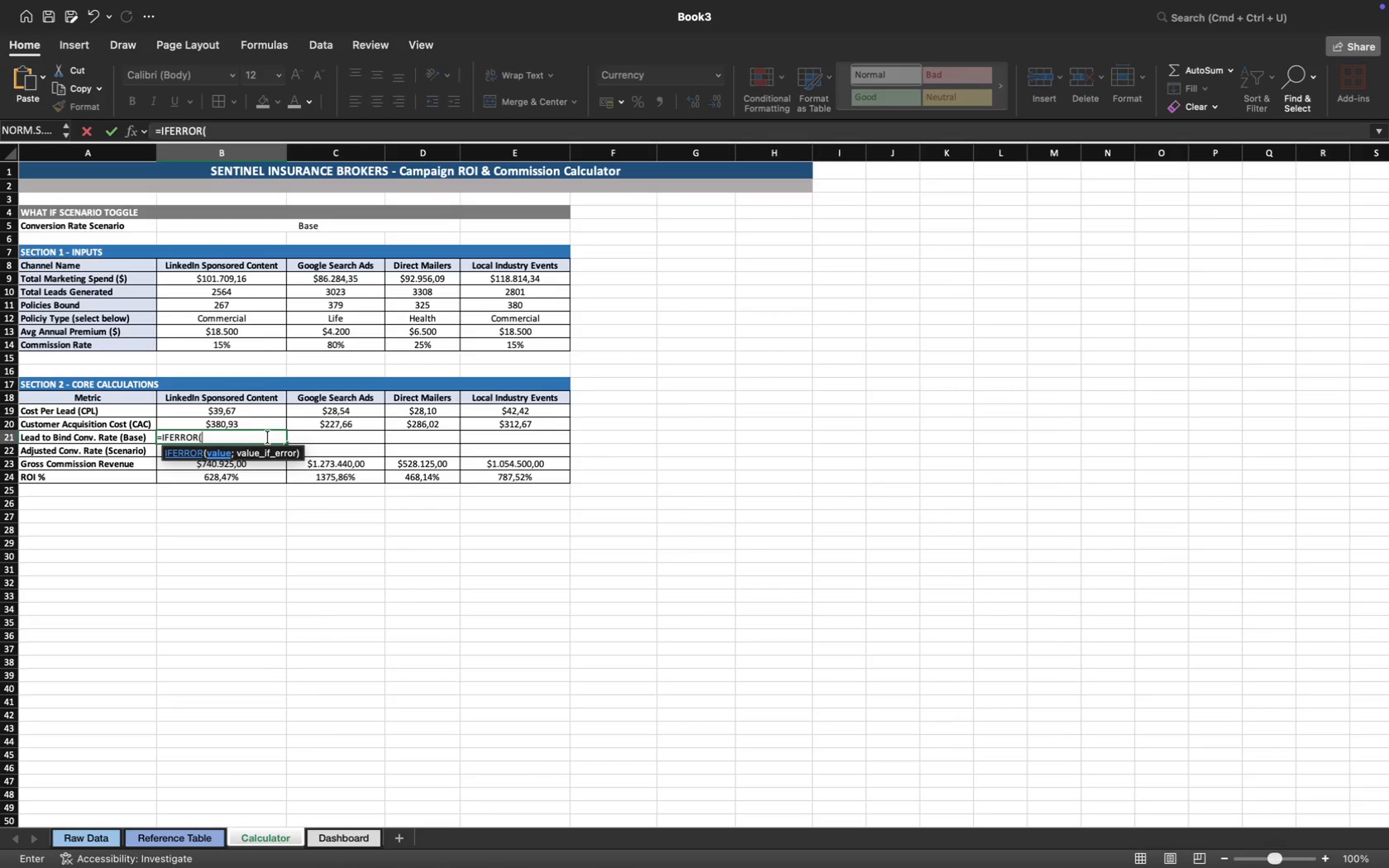 
left_click([246, 305])
 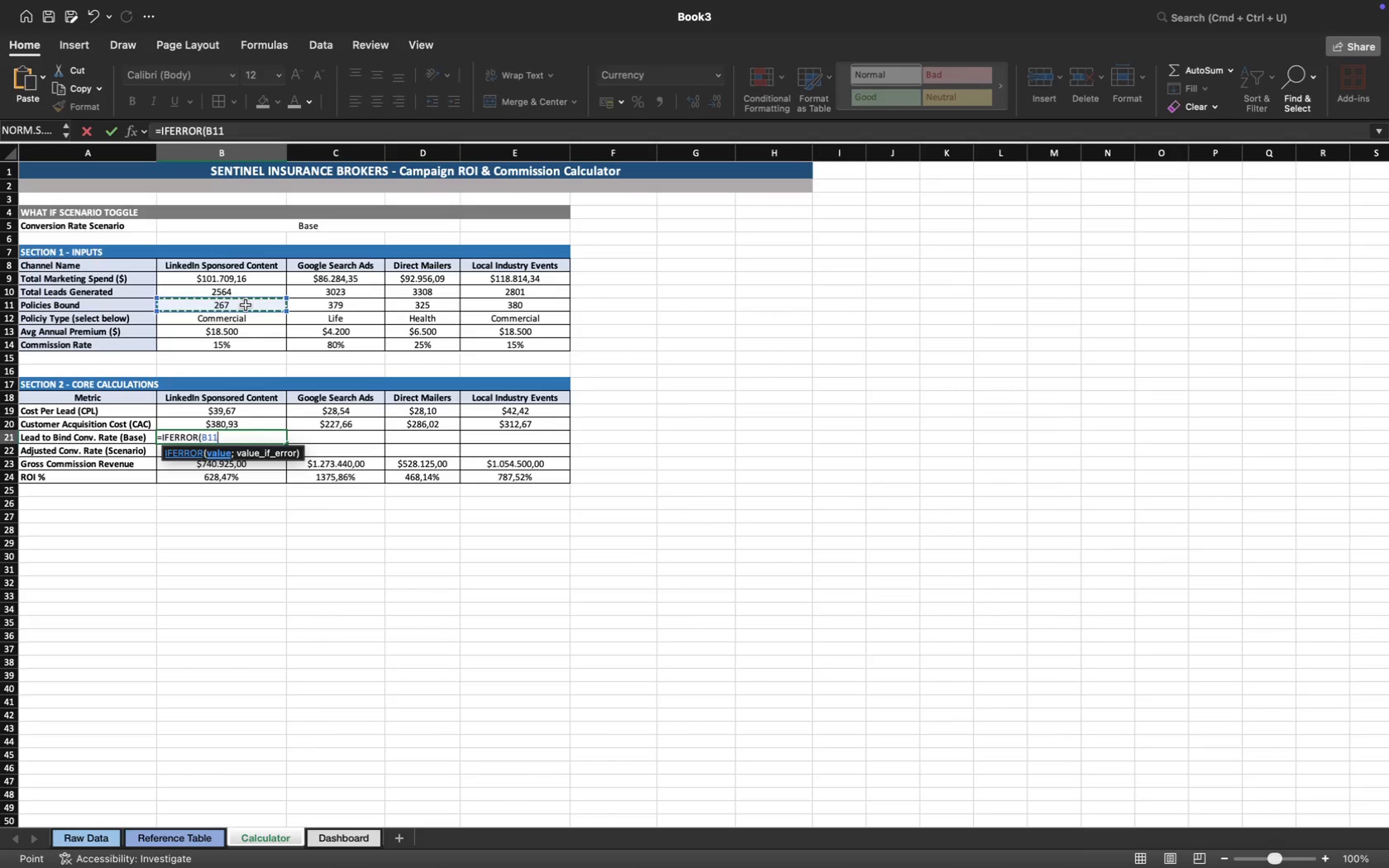 
key(Slash)
 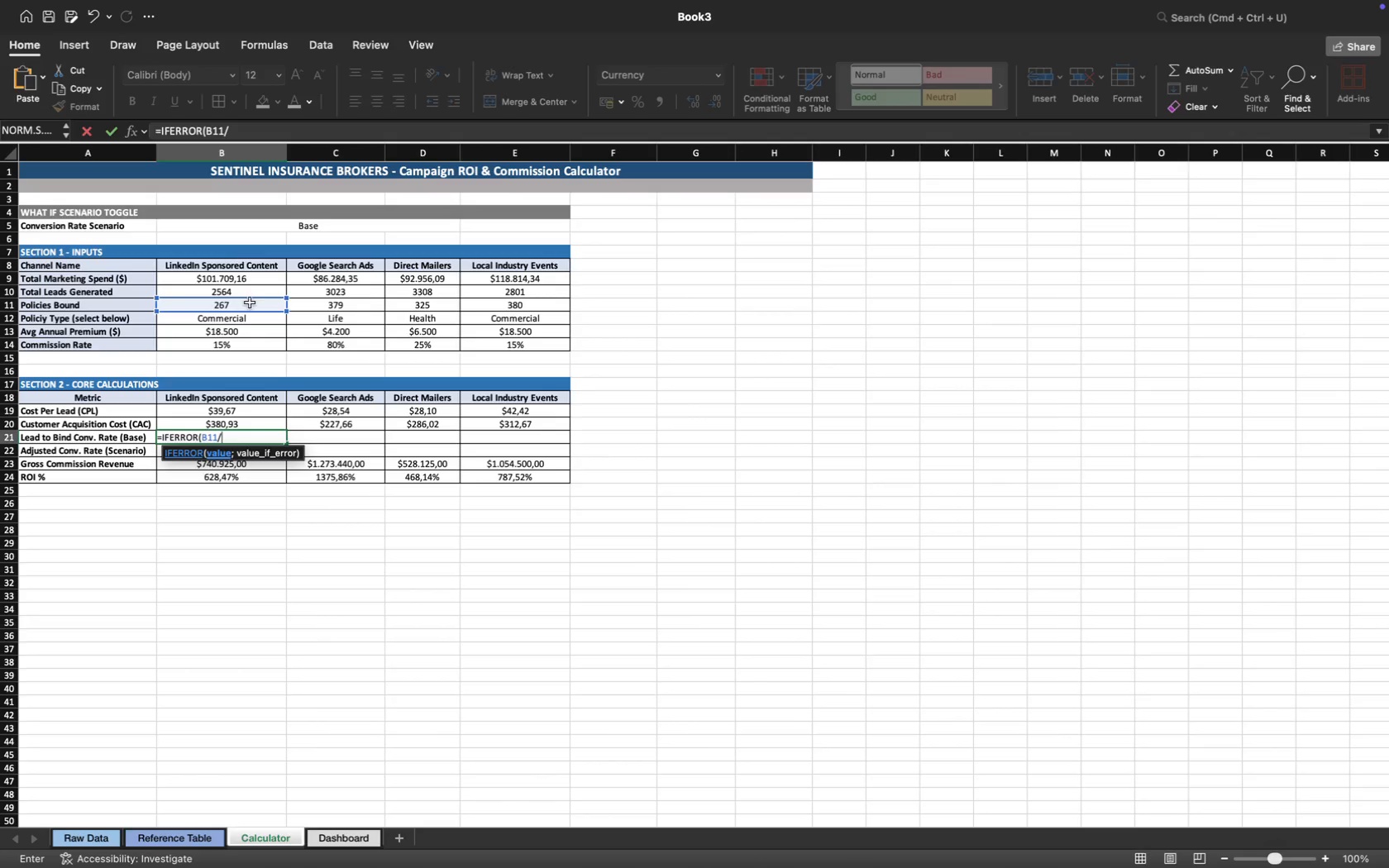 
left_click([259, 296])
 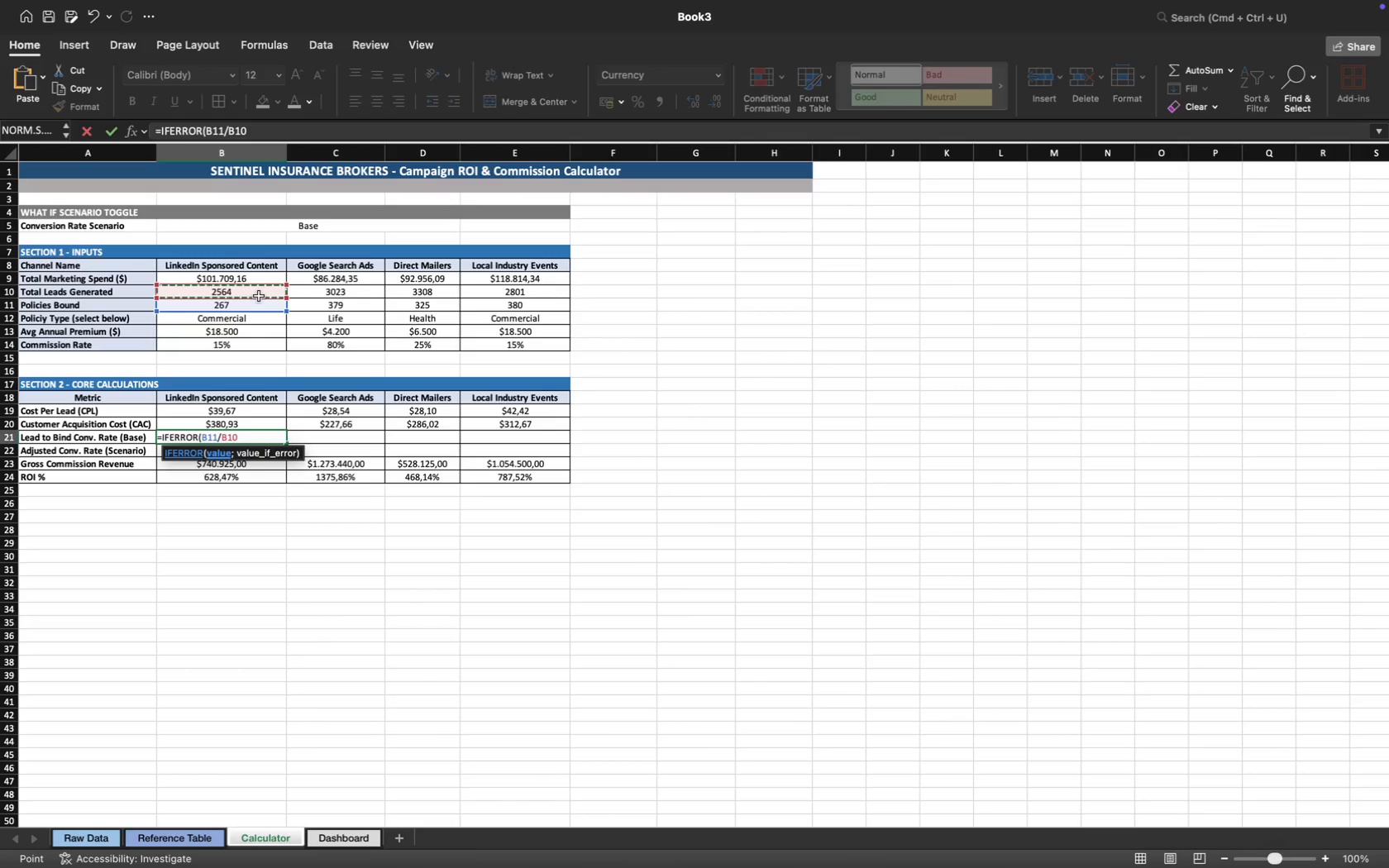 
key(Semicolon)
 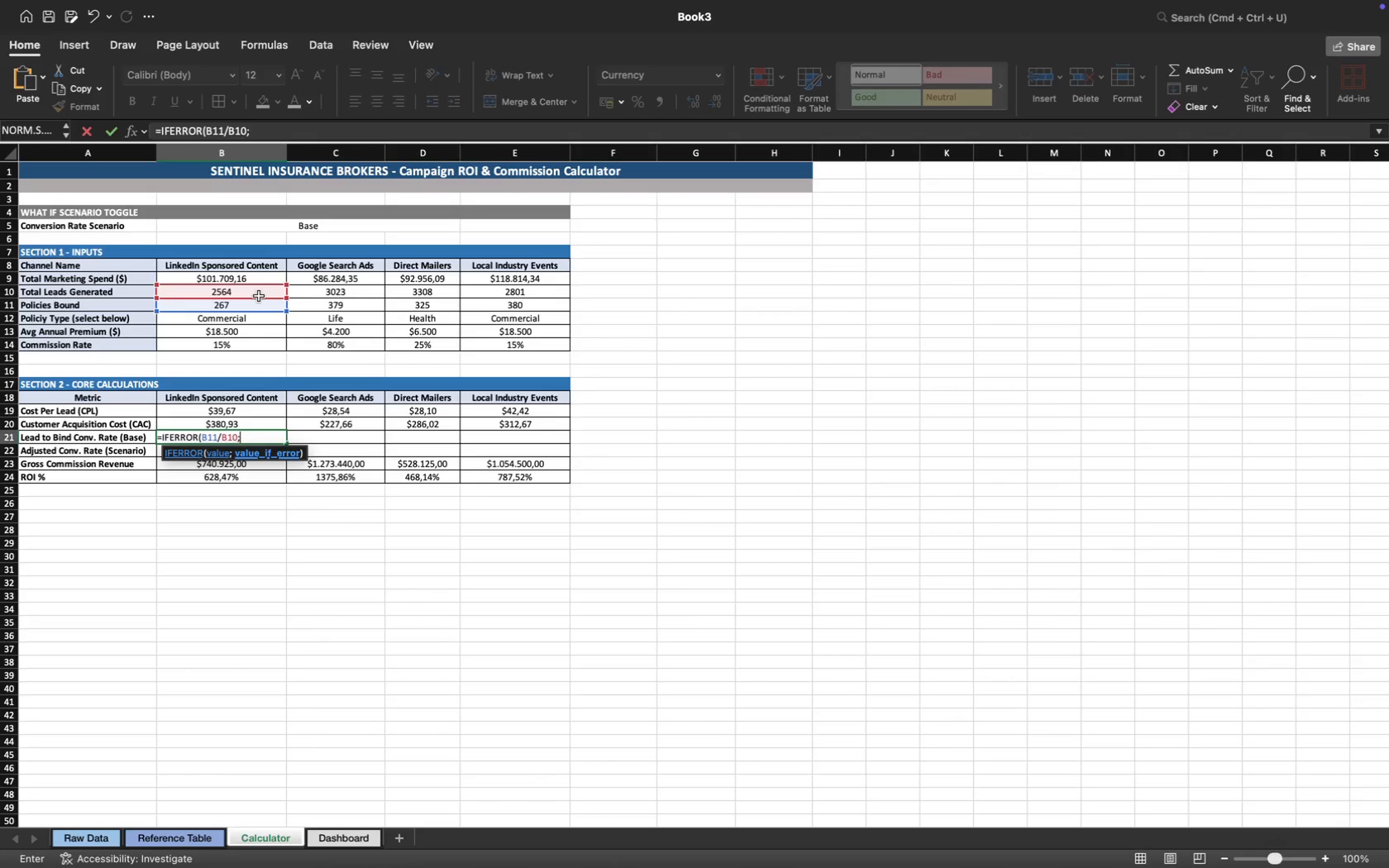 
key(0)
 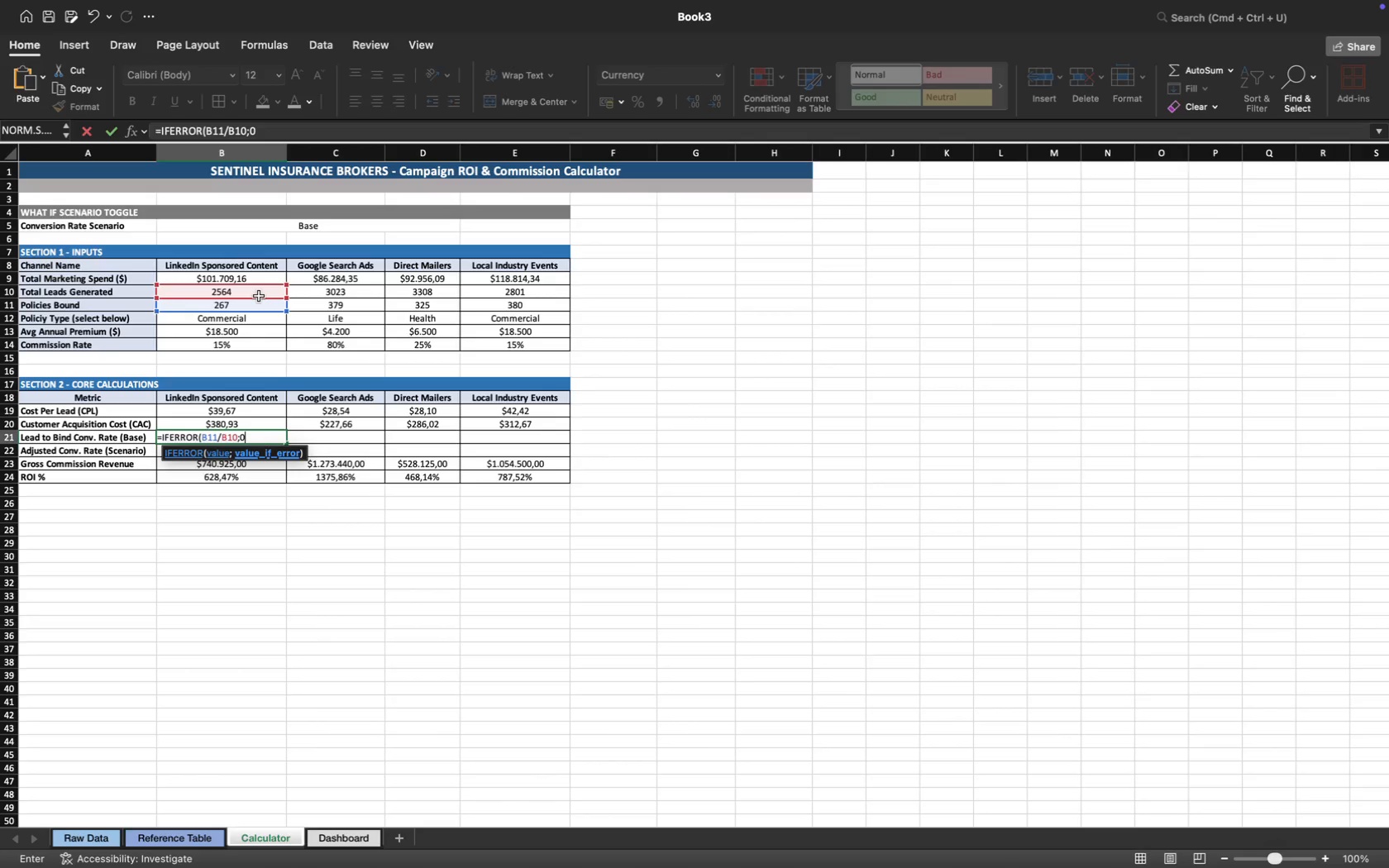 
key(Enter)
 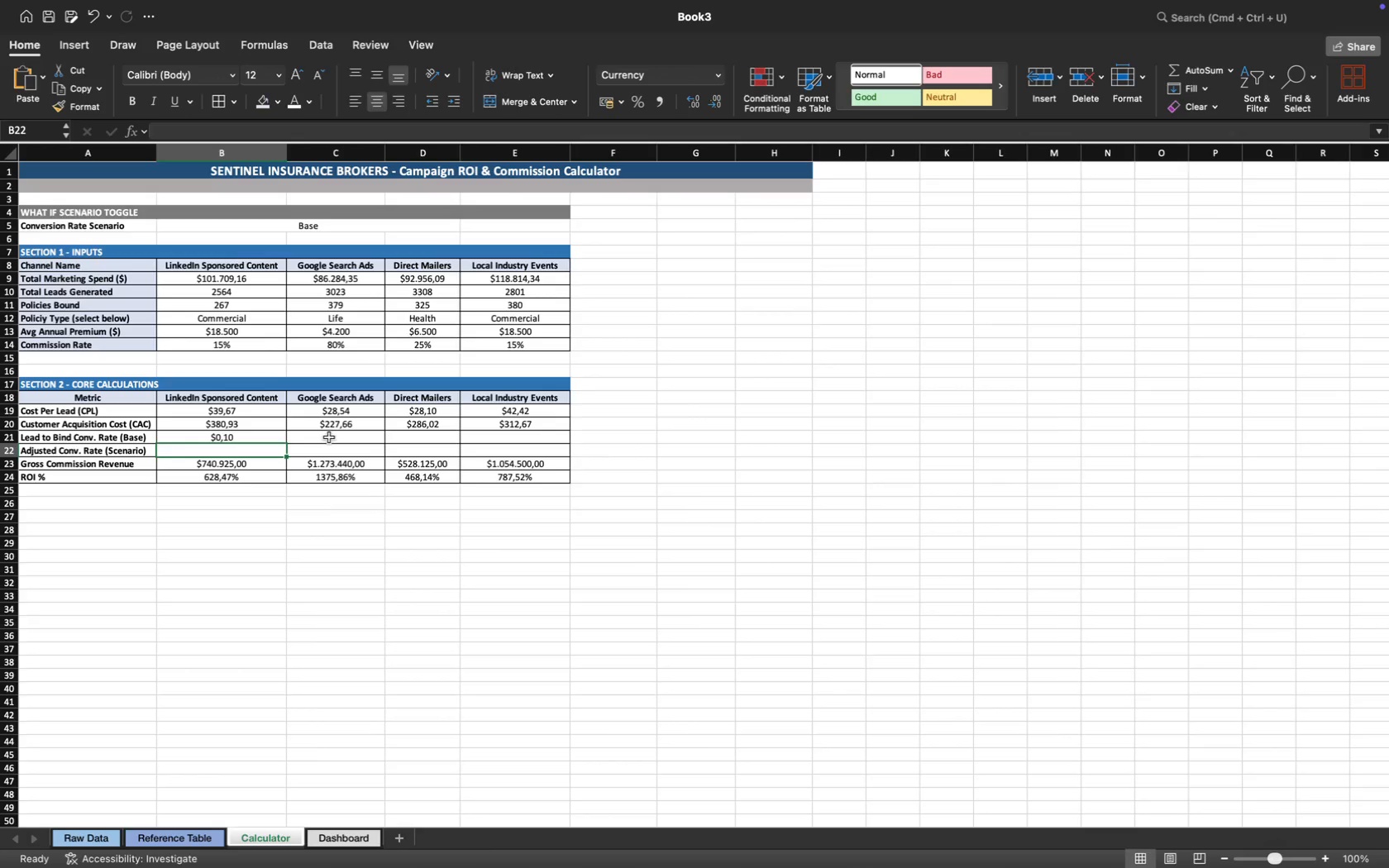 
wait(5.63)
 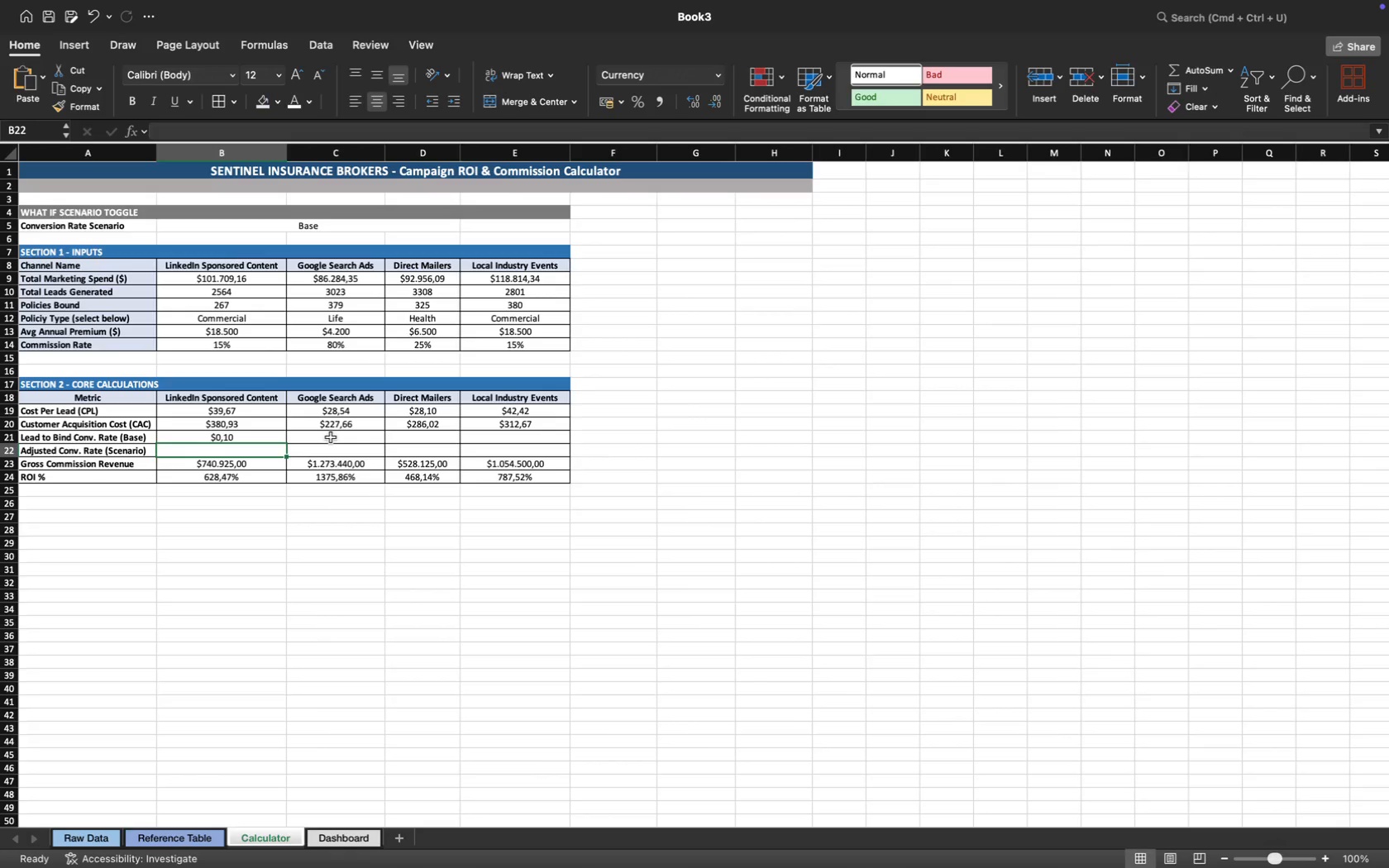 
left_click([328, 437])
 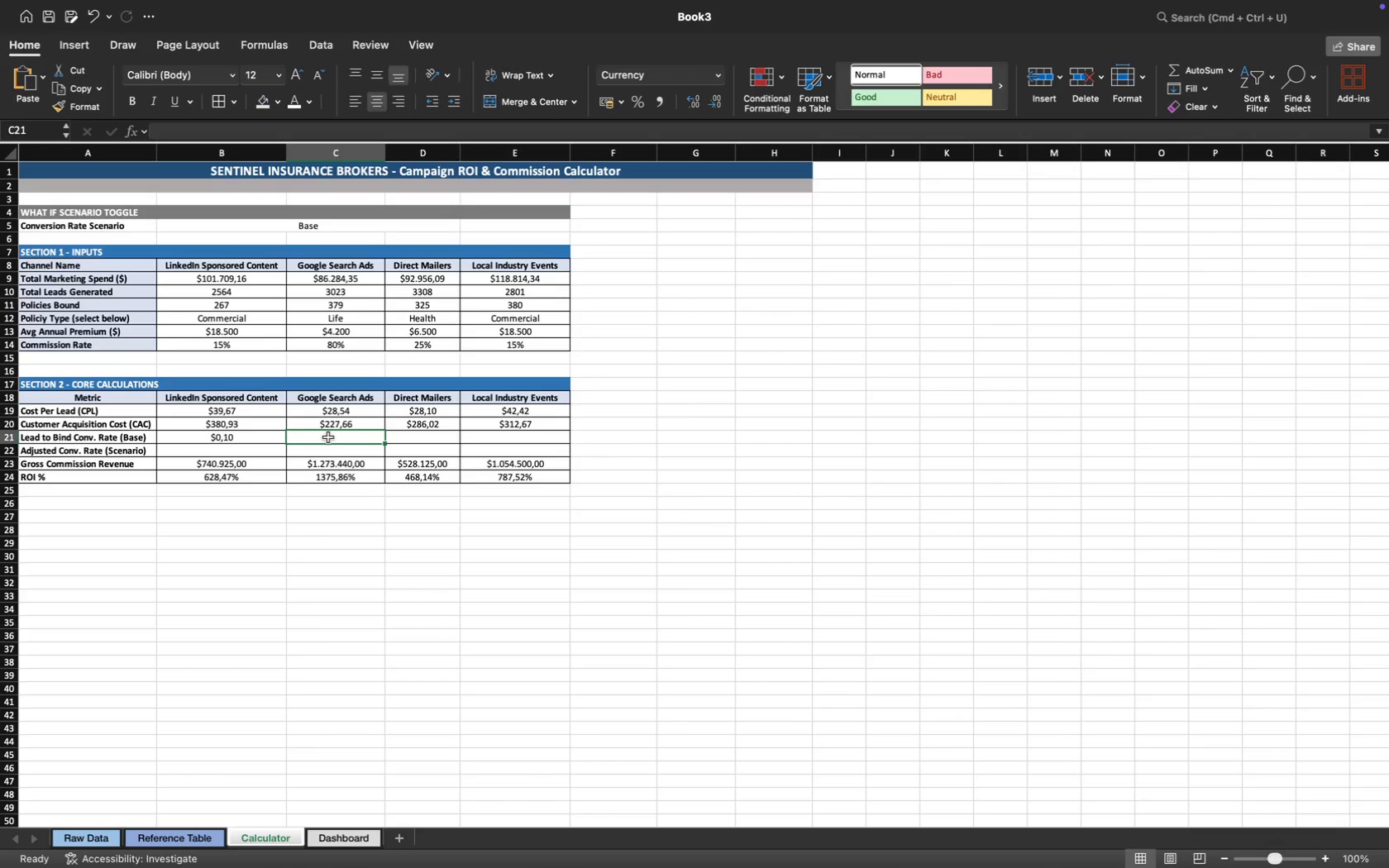 
type(=if)
 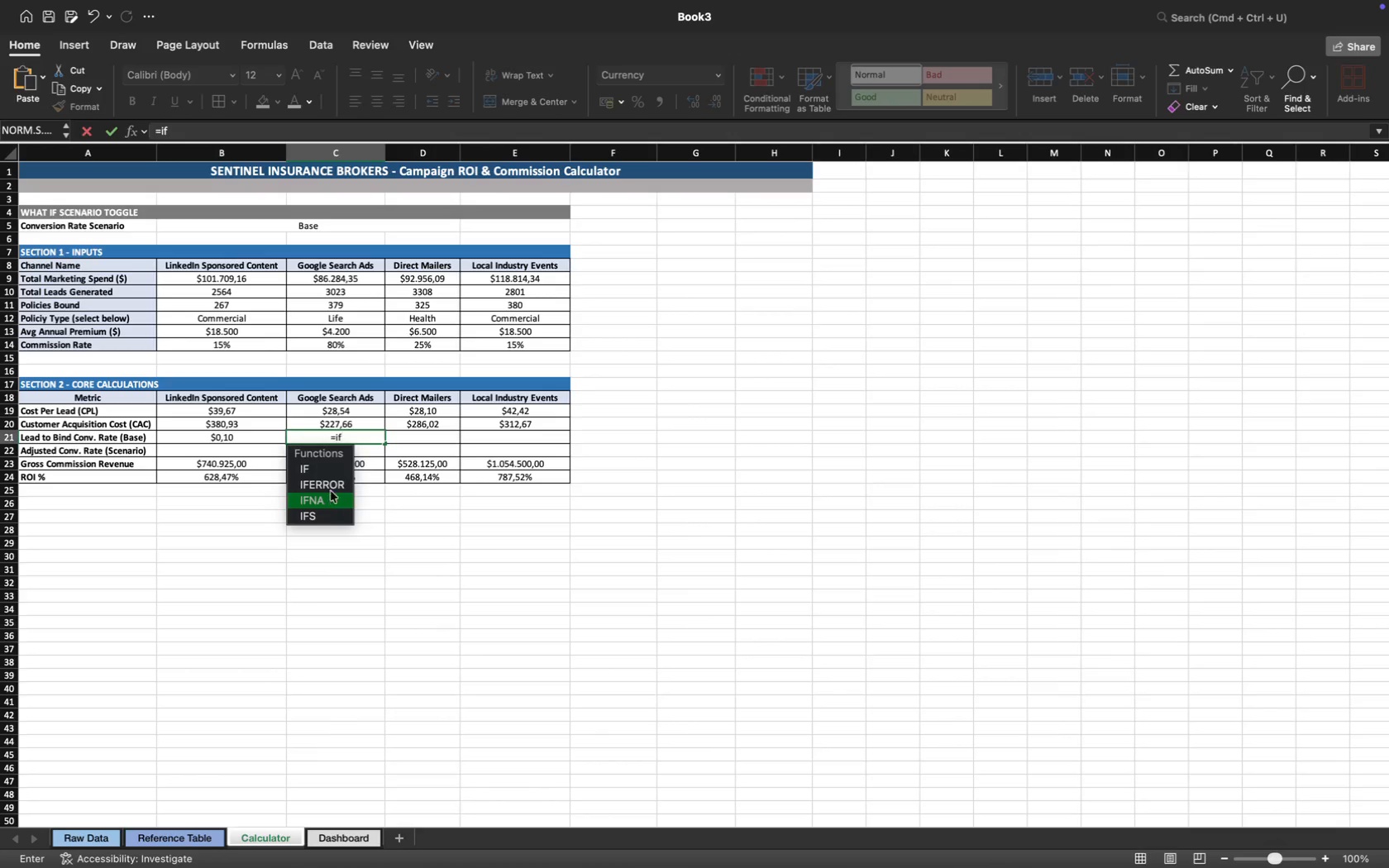 
left_click([333, 484])
 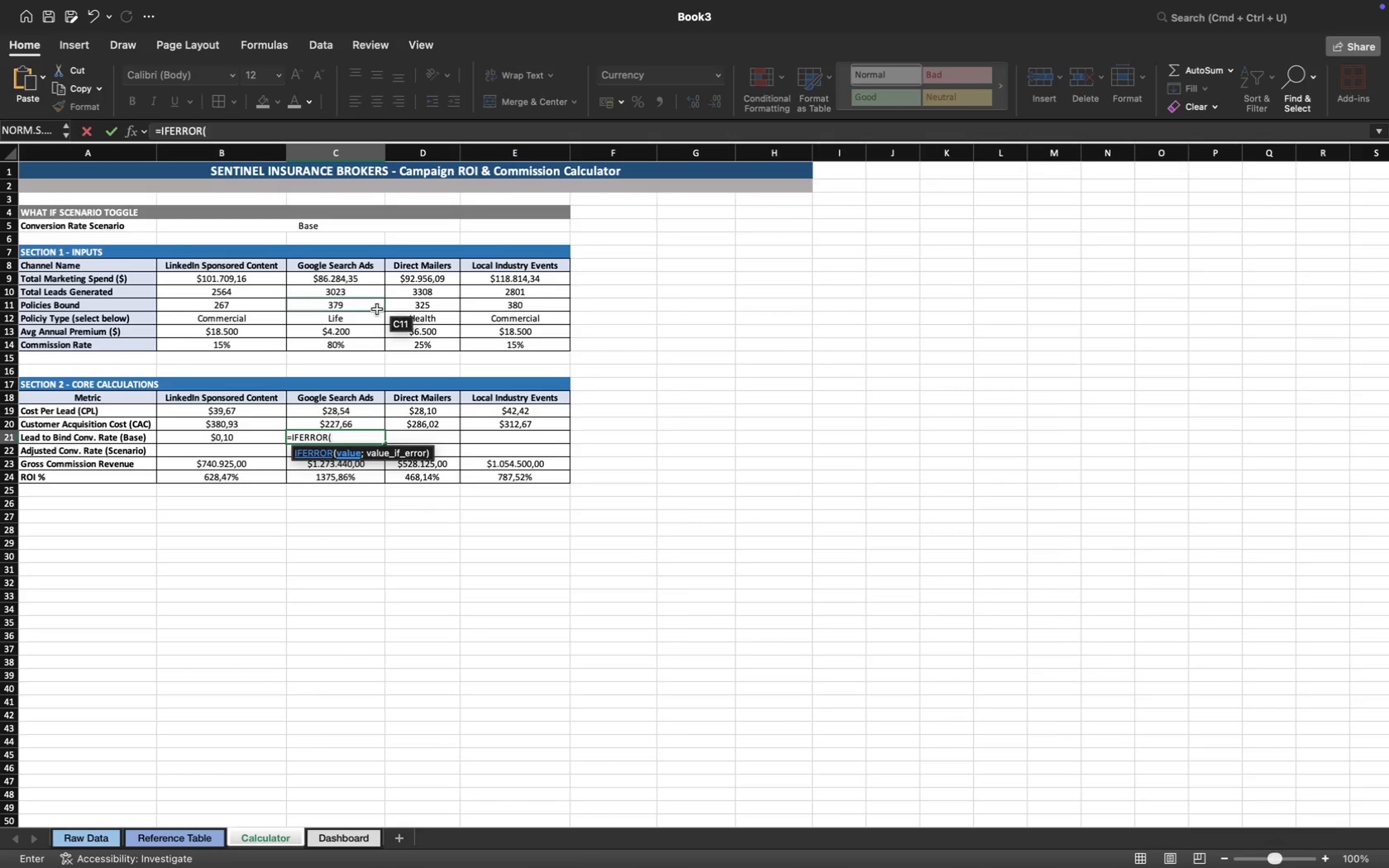 
left_click([378, 306])
 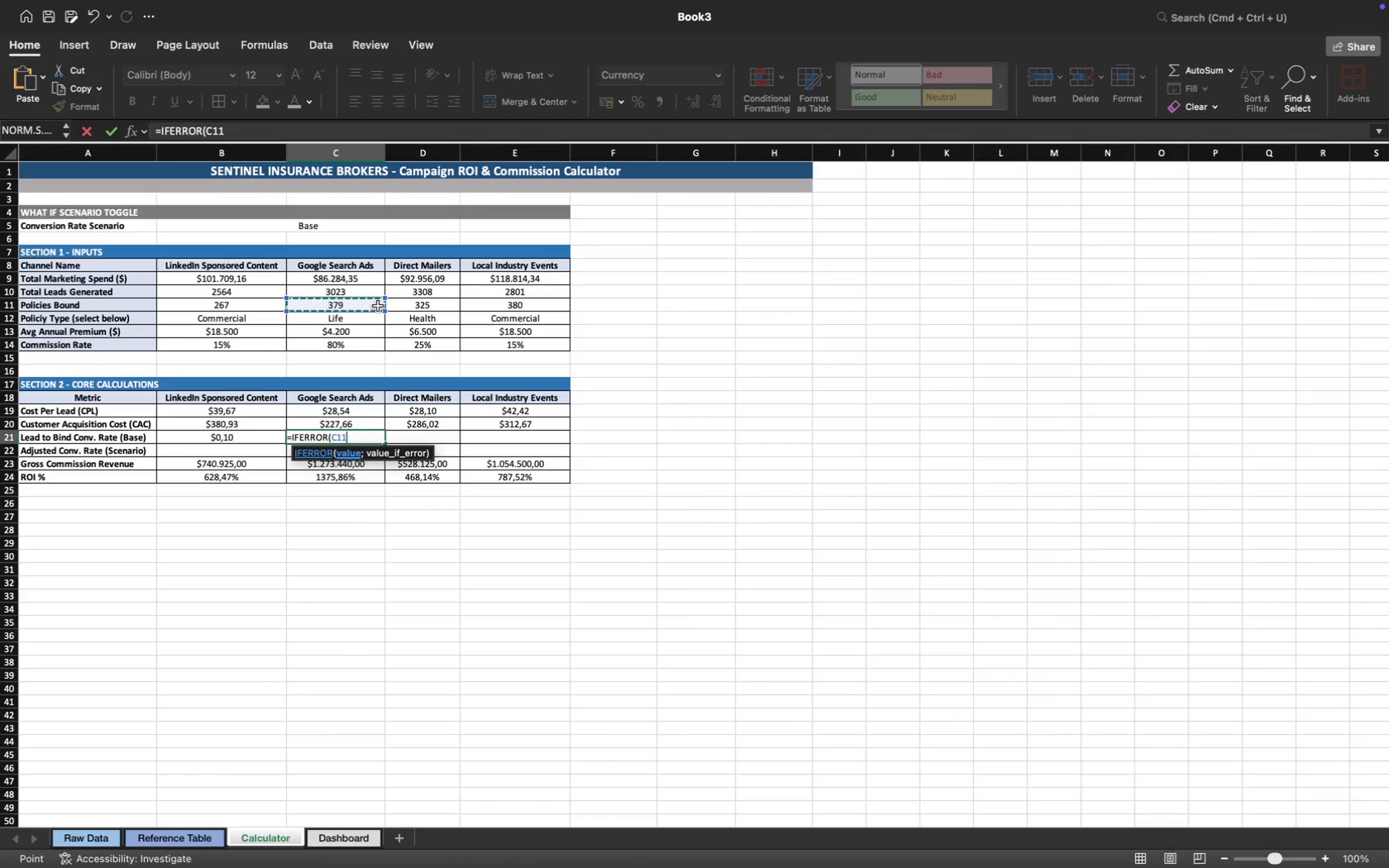 
key(Slash)
 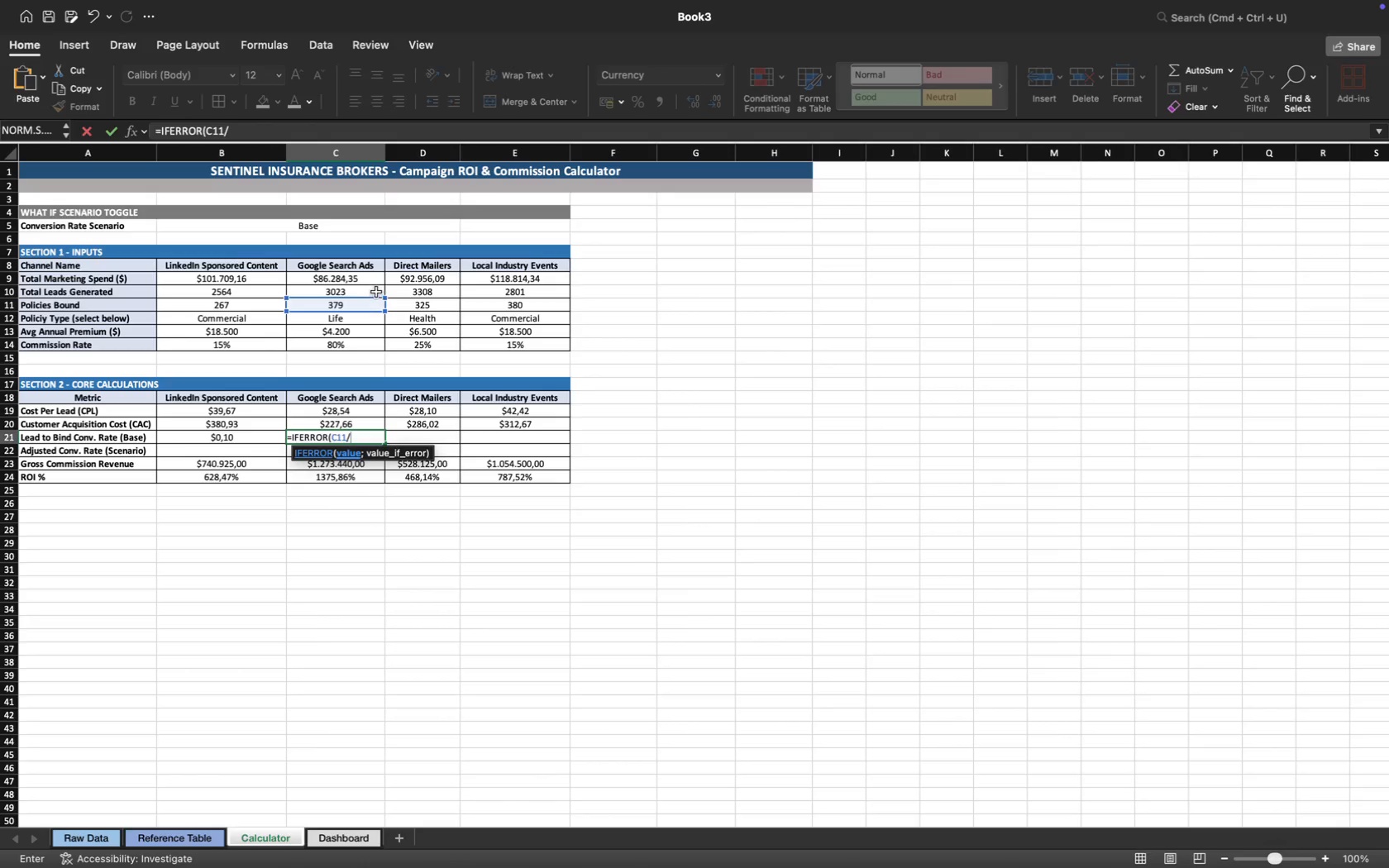 
left_click([376, 292])
 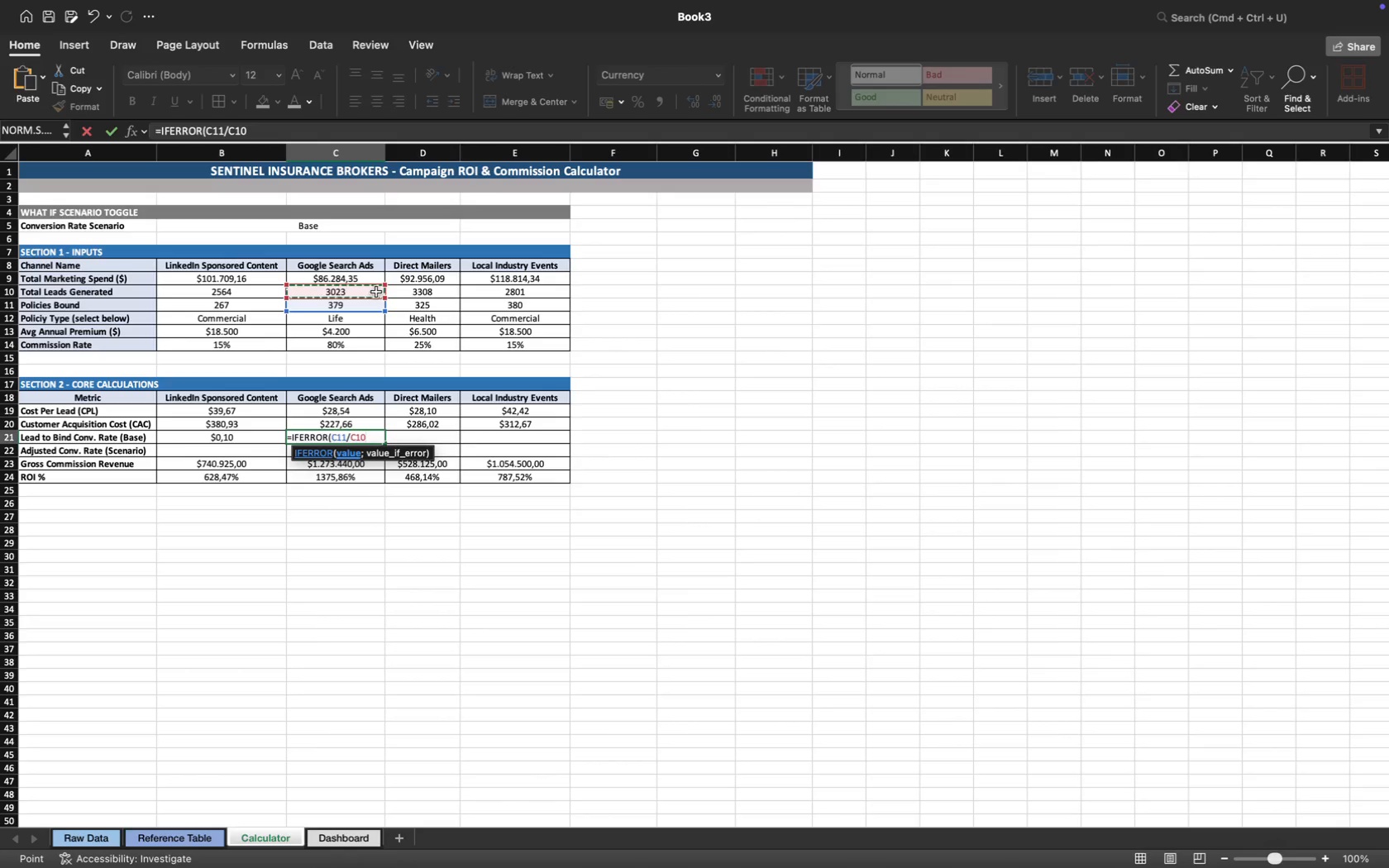 
key(Semicolon)
 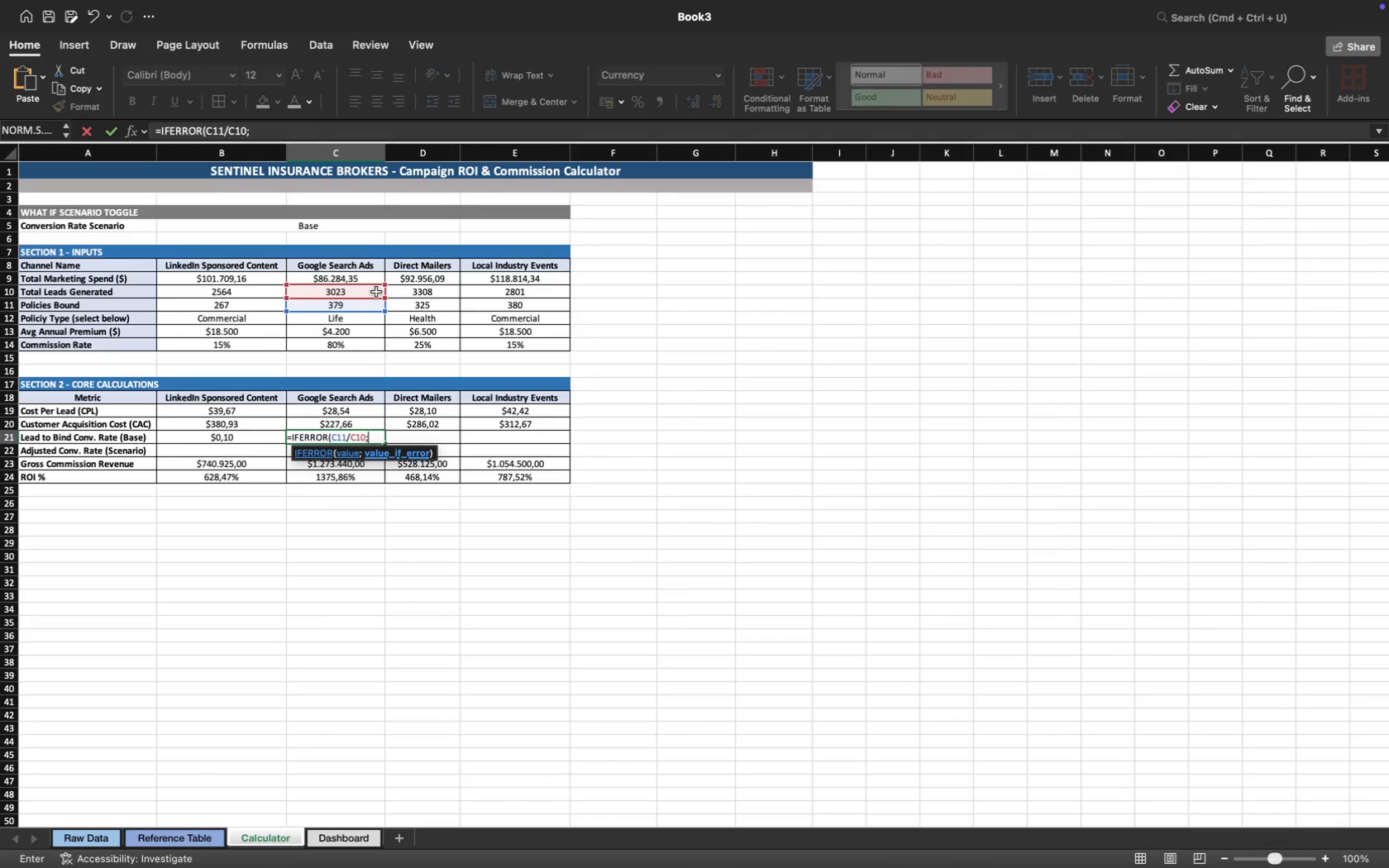 
key(0)
 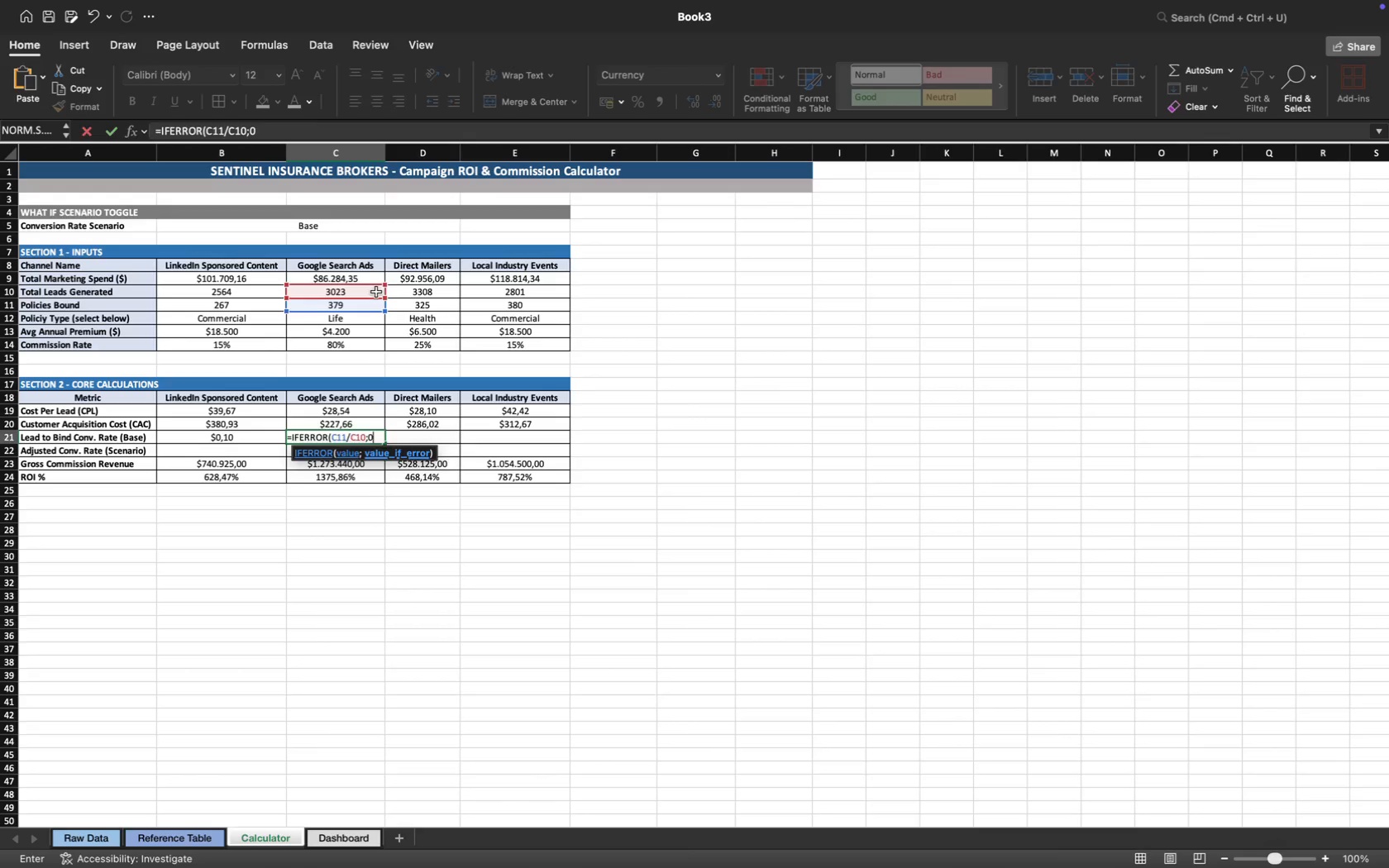 
key(Enter)
 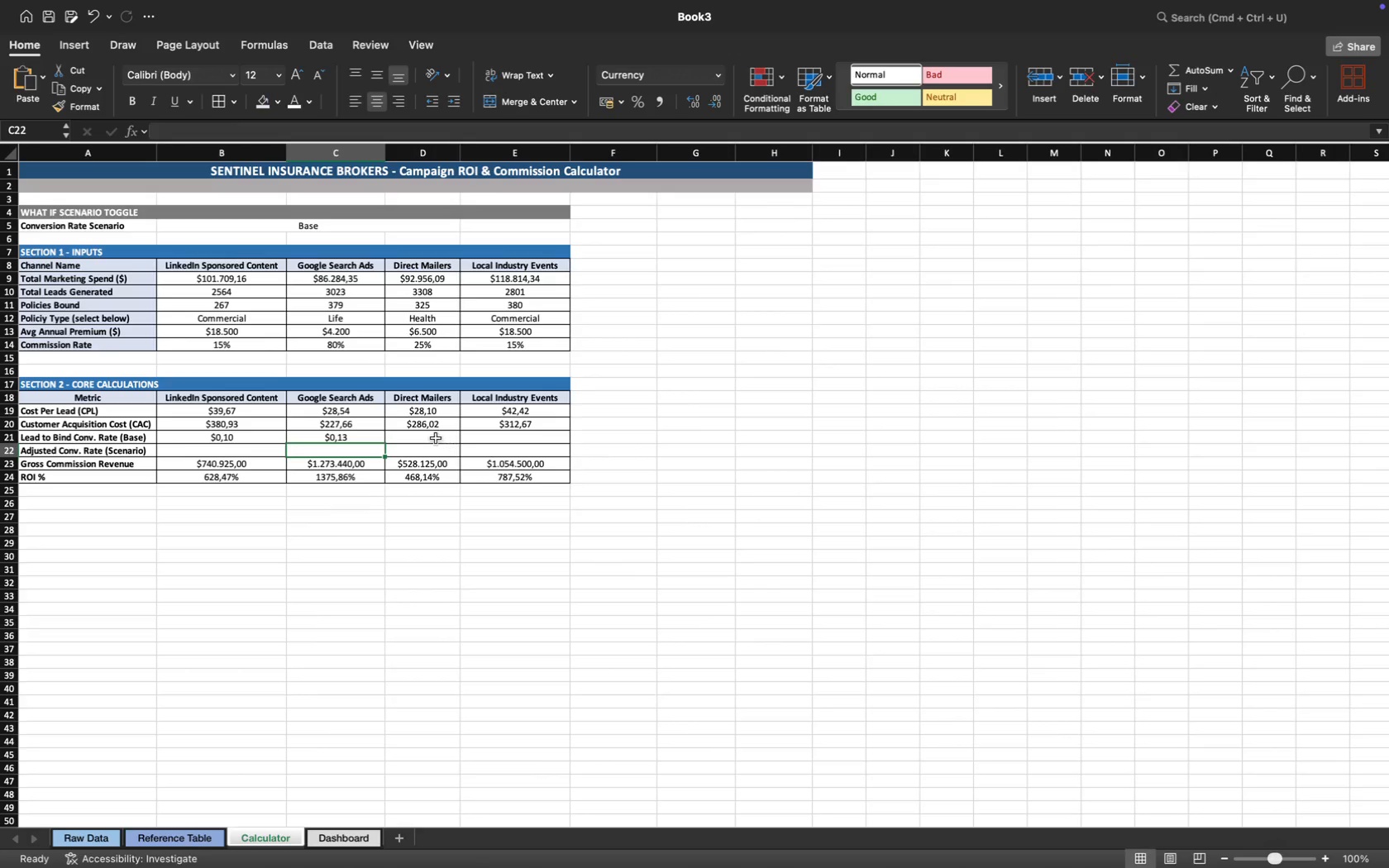 
left_click([435, 436])
 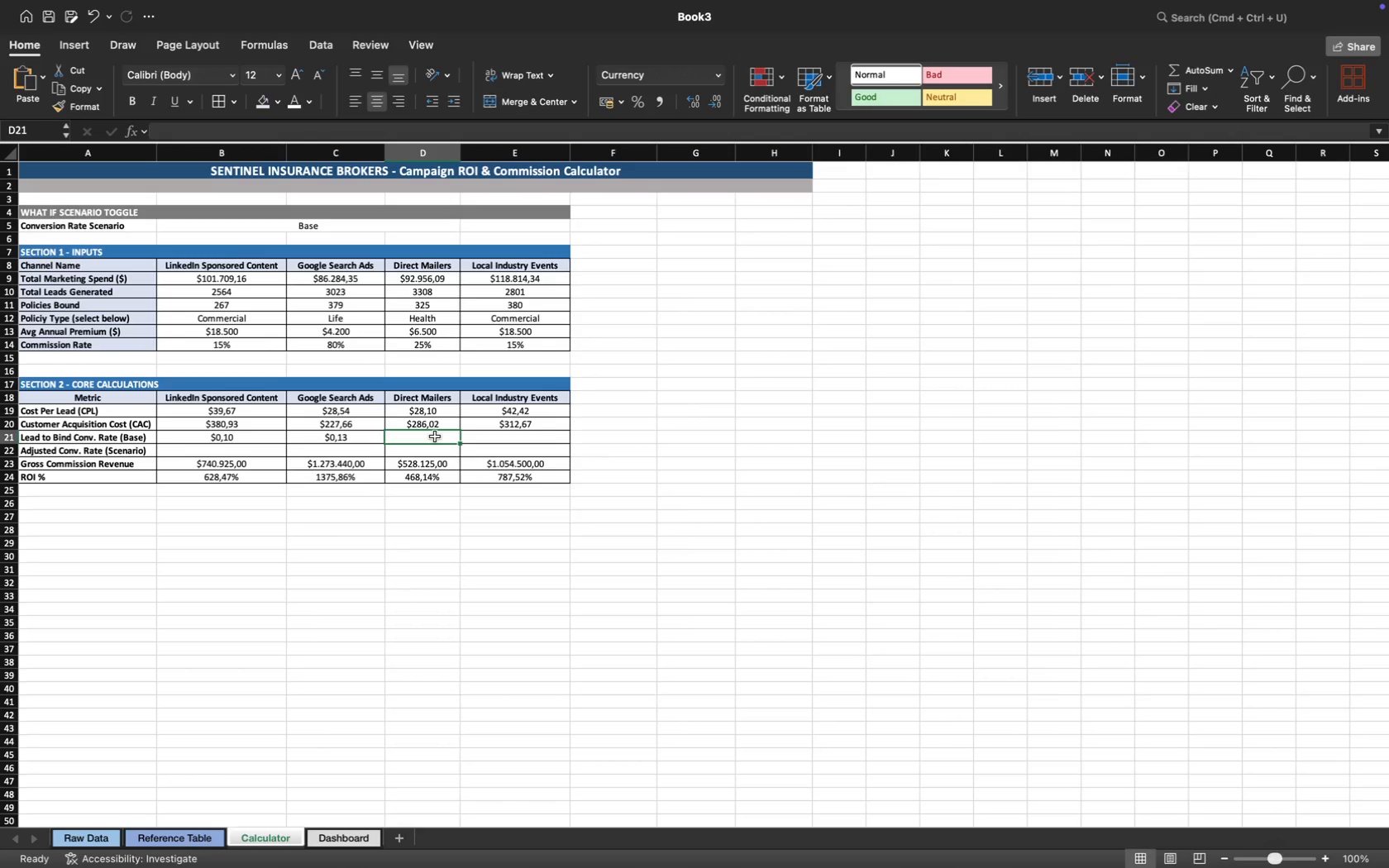 
type(=p)
key(Backspace)
type(if)
 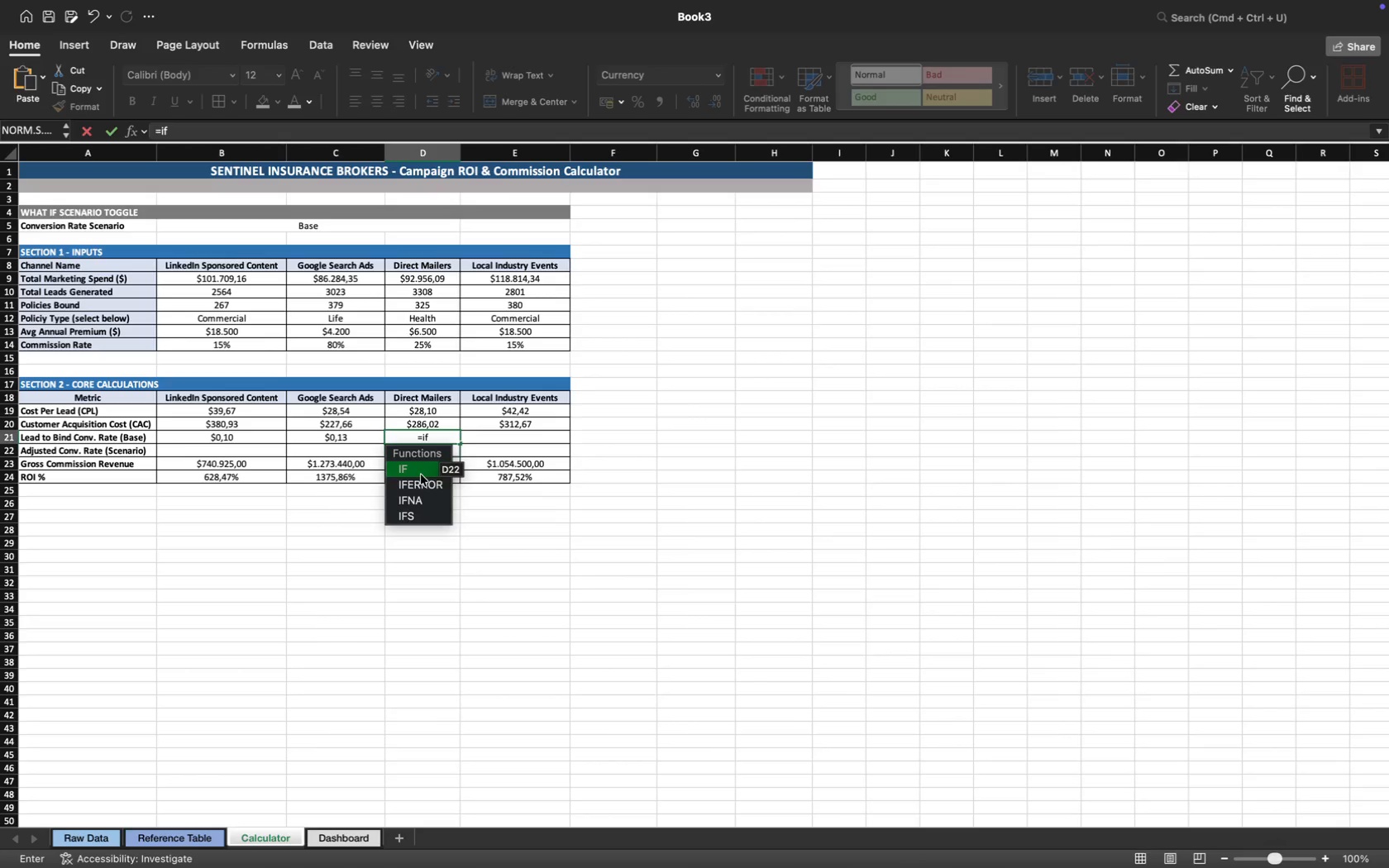 
left_click([417, 487])
 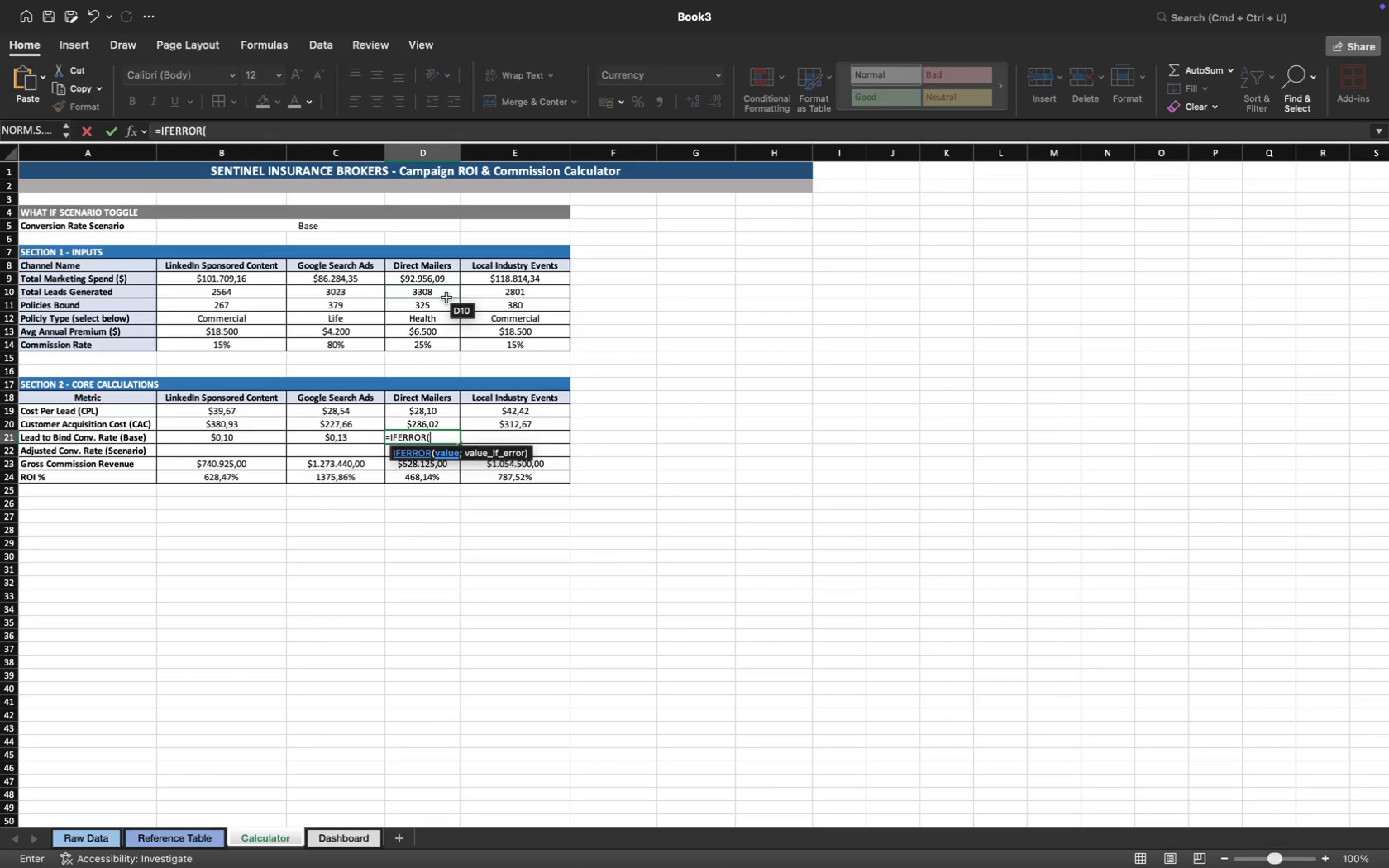 
left_click([446, 307])
 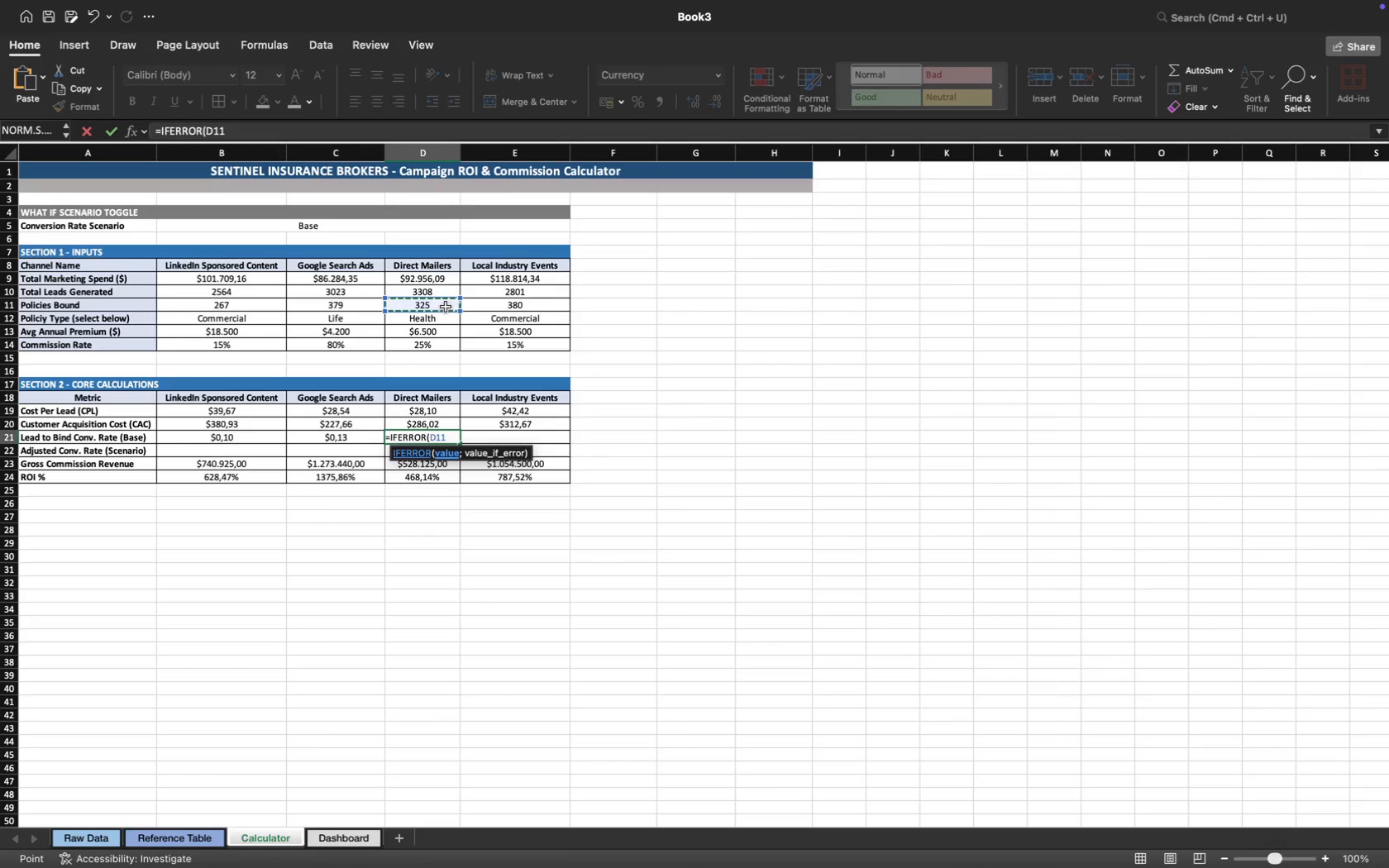 
key(Slash)
 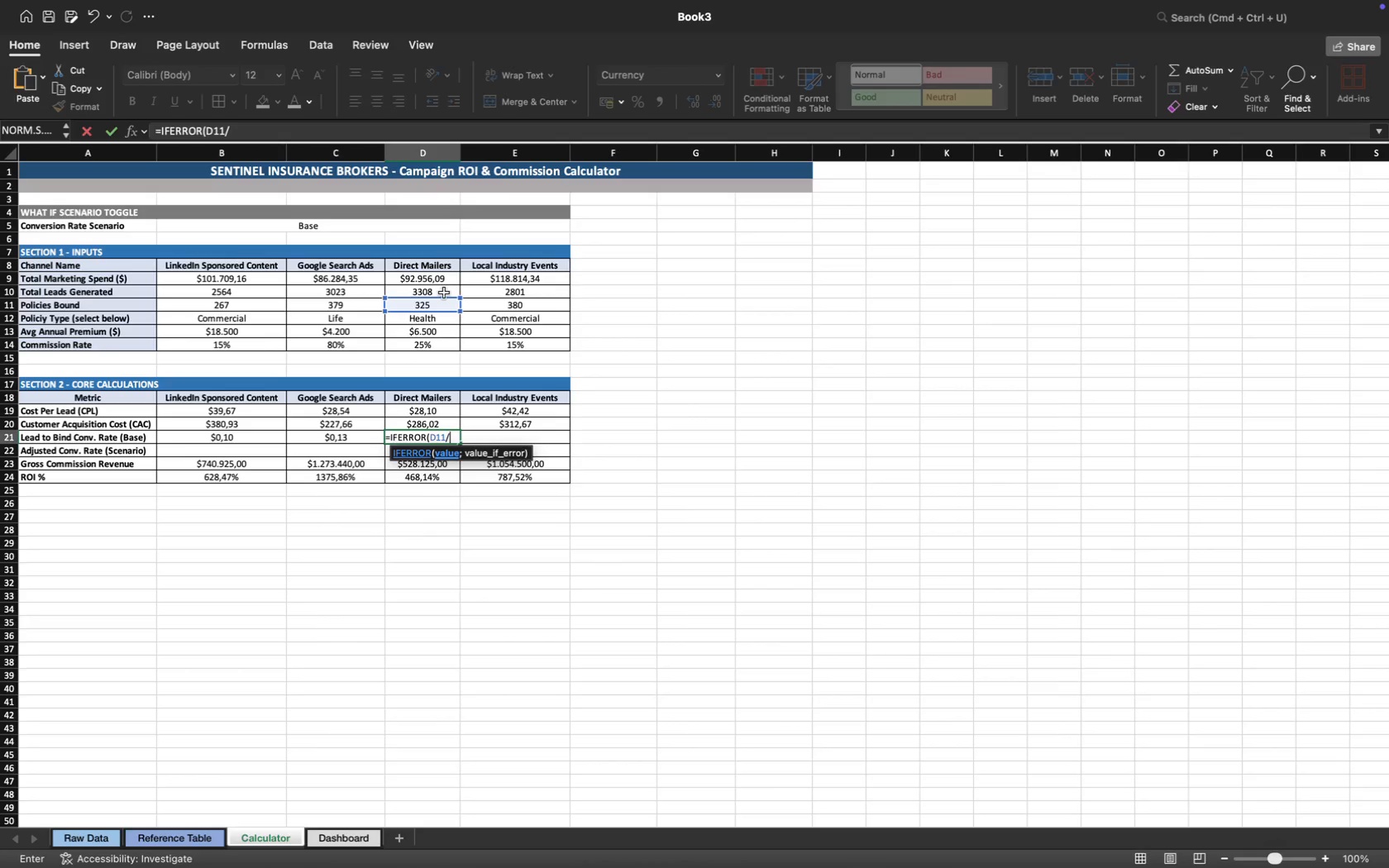 
wait(5.02)
 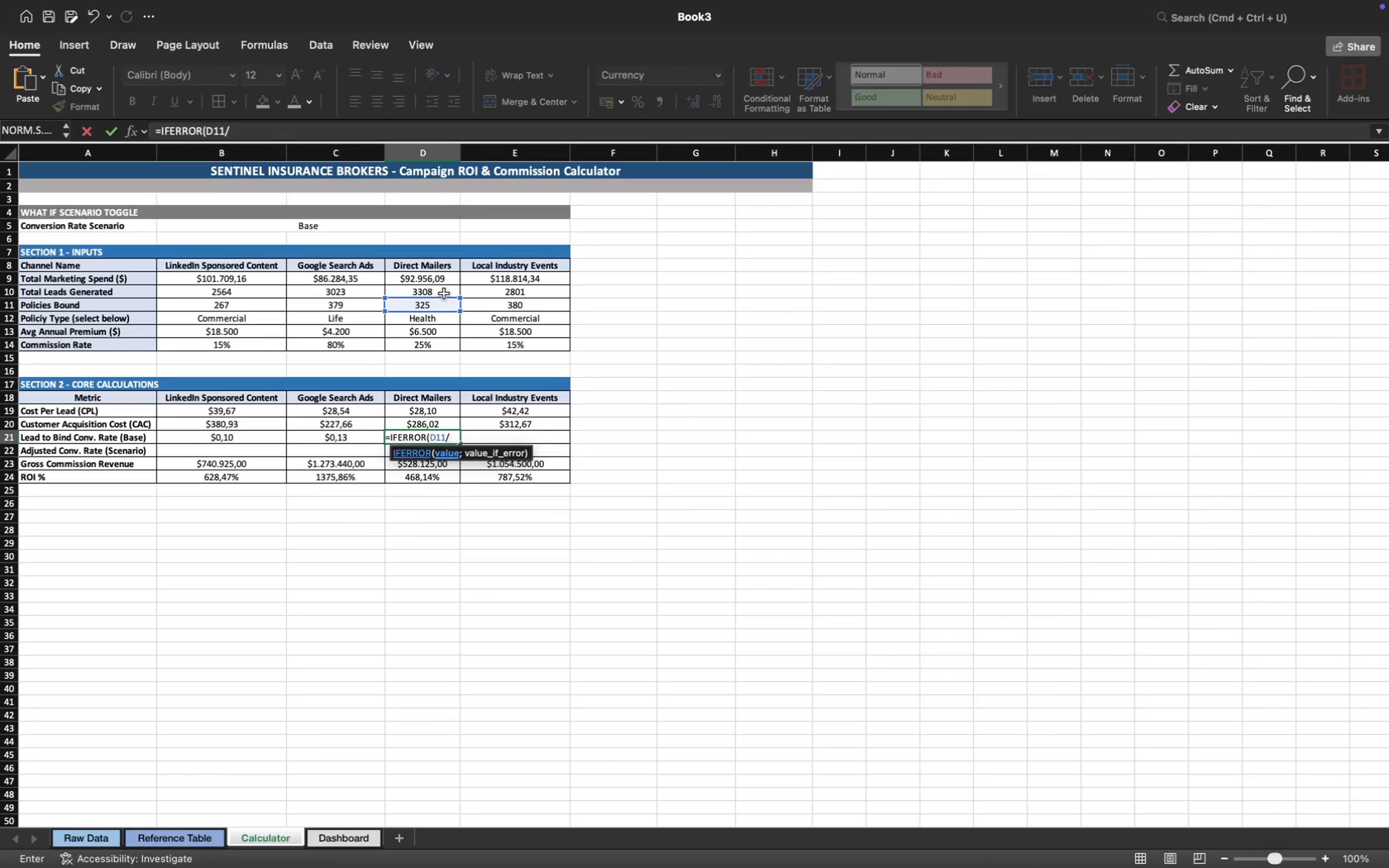 
left_click([444, 293])
 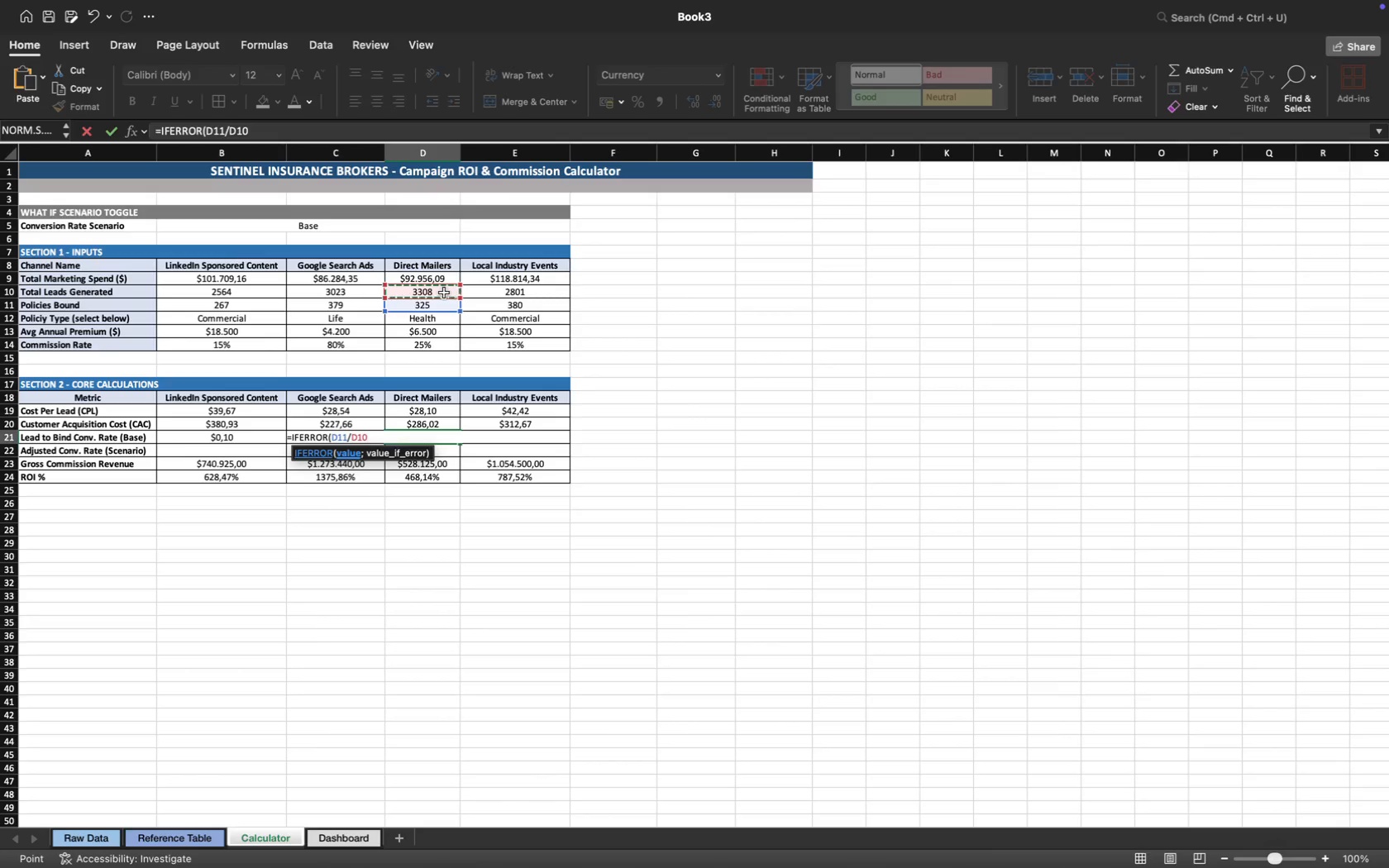 
key(Semicolon)
 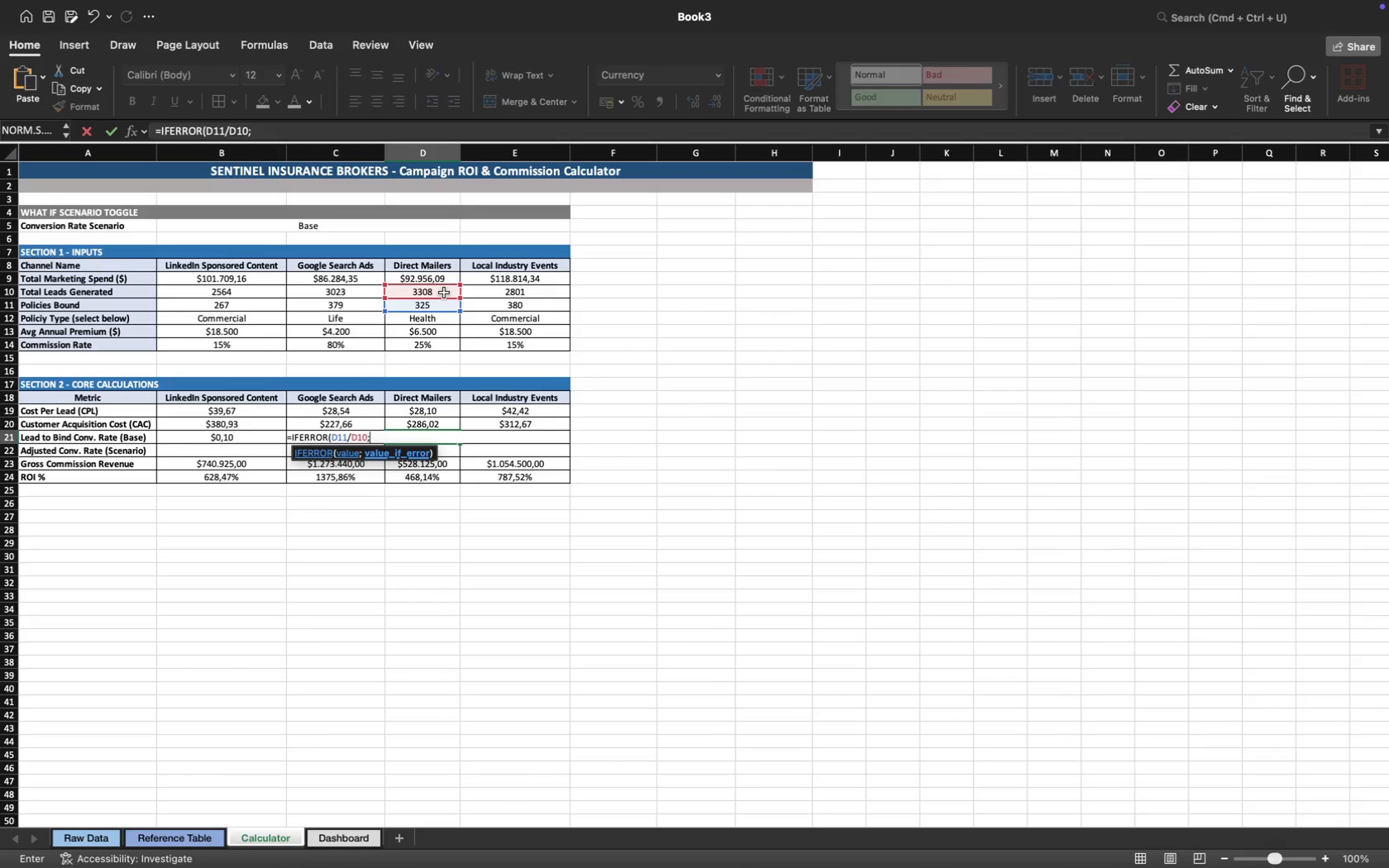 
key(0)
 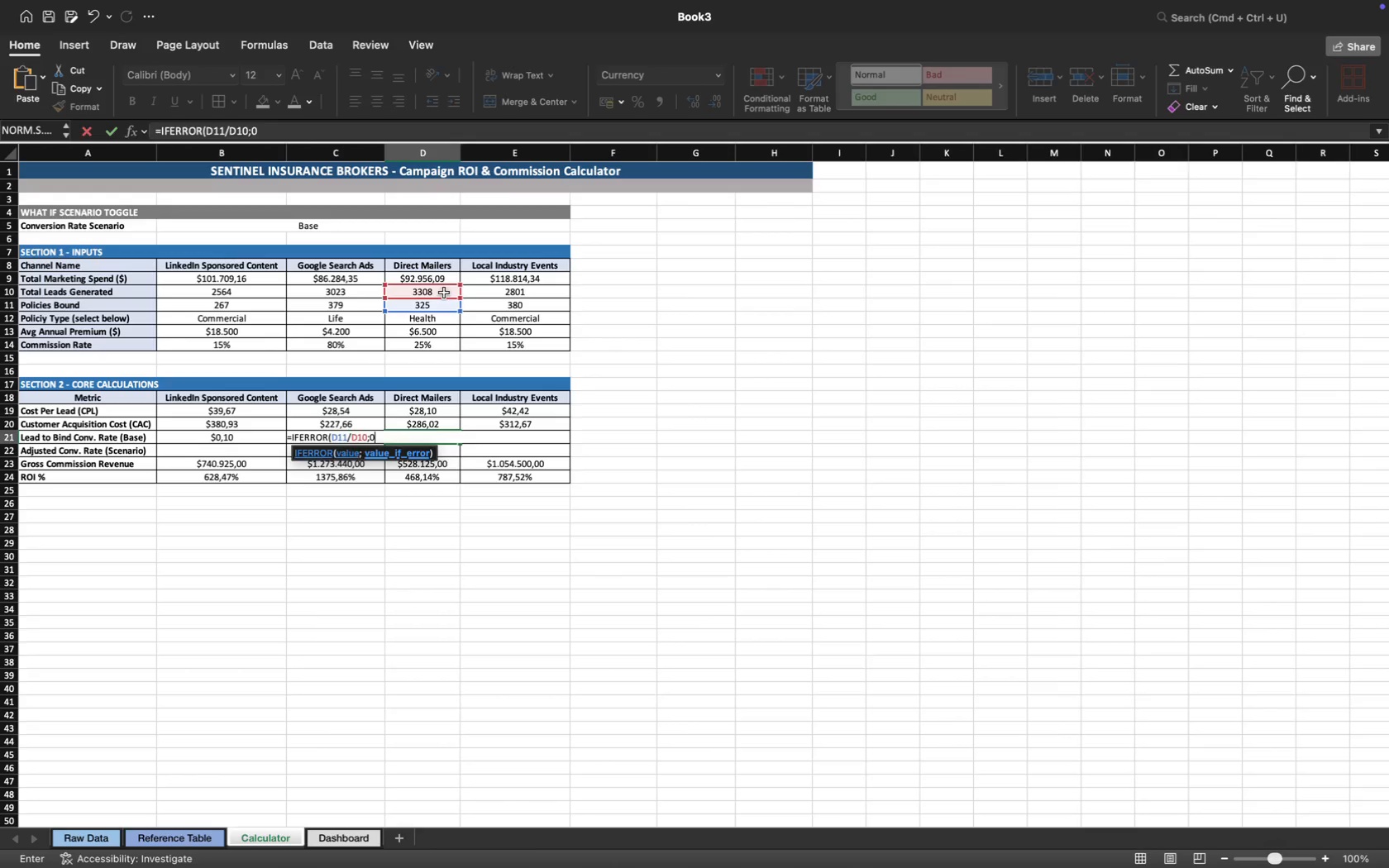 
key(Enter)
 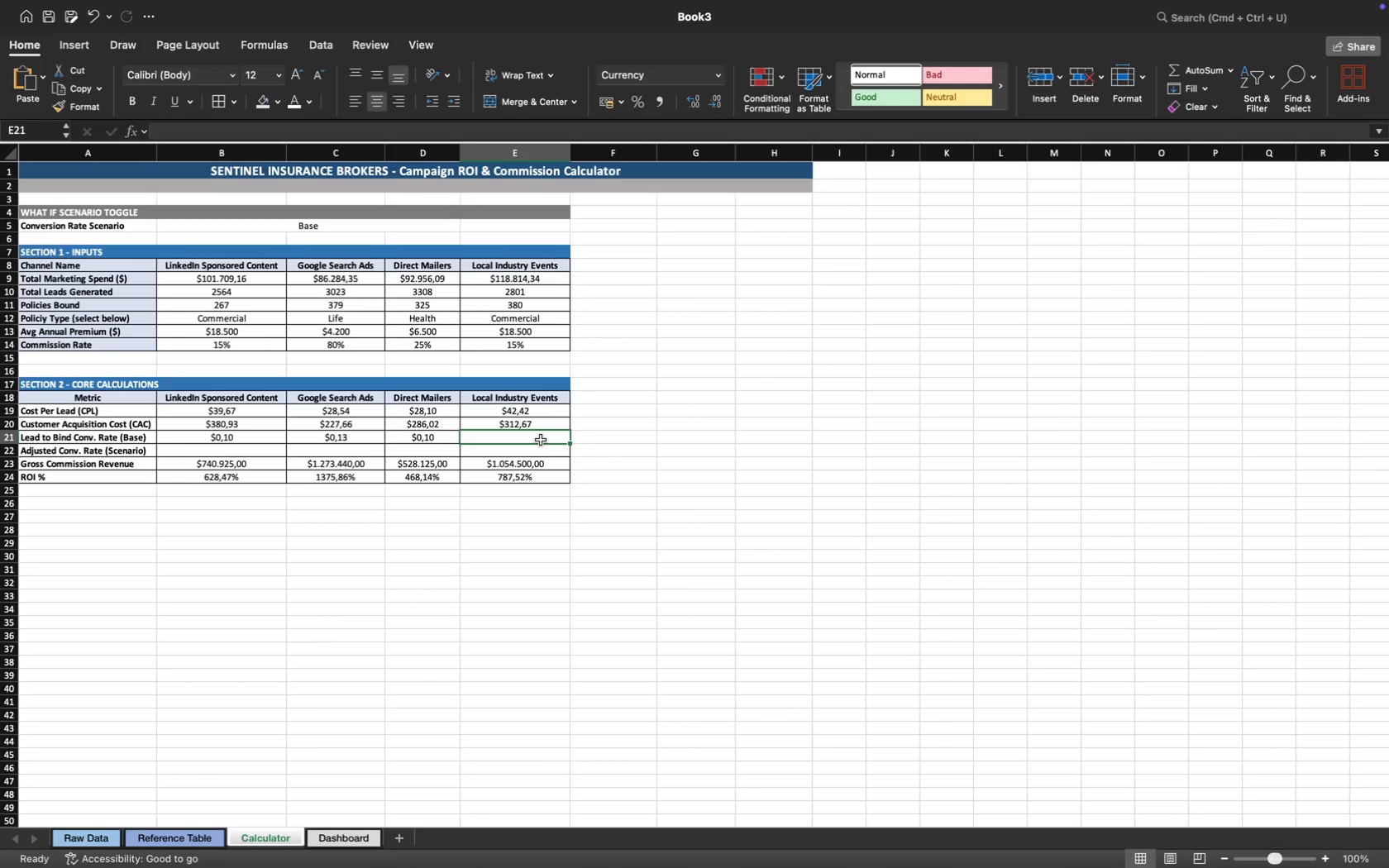 
key(Equal)
 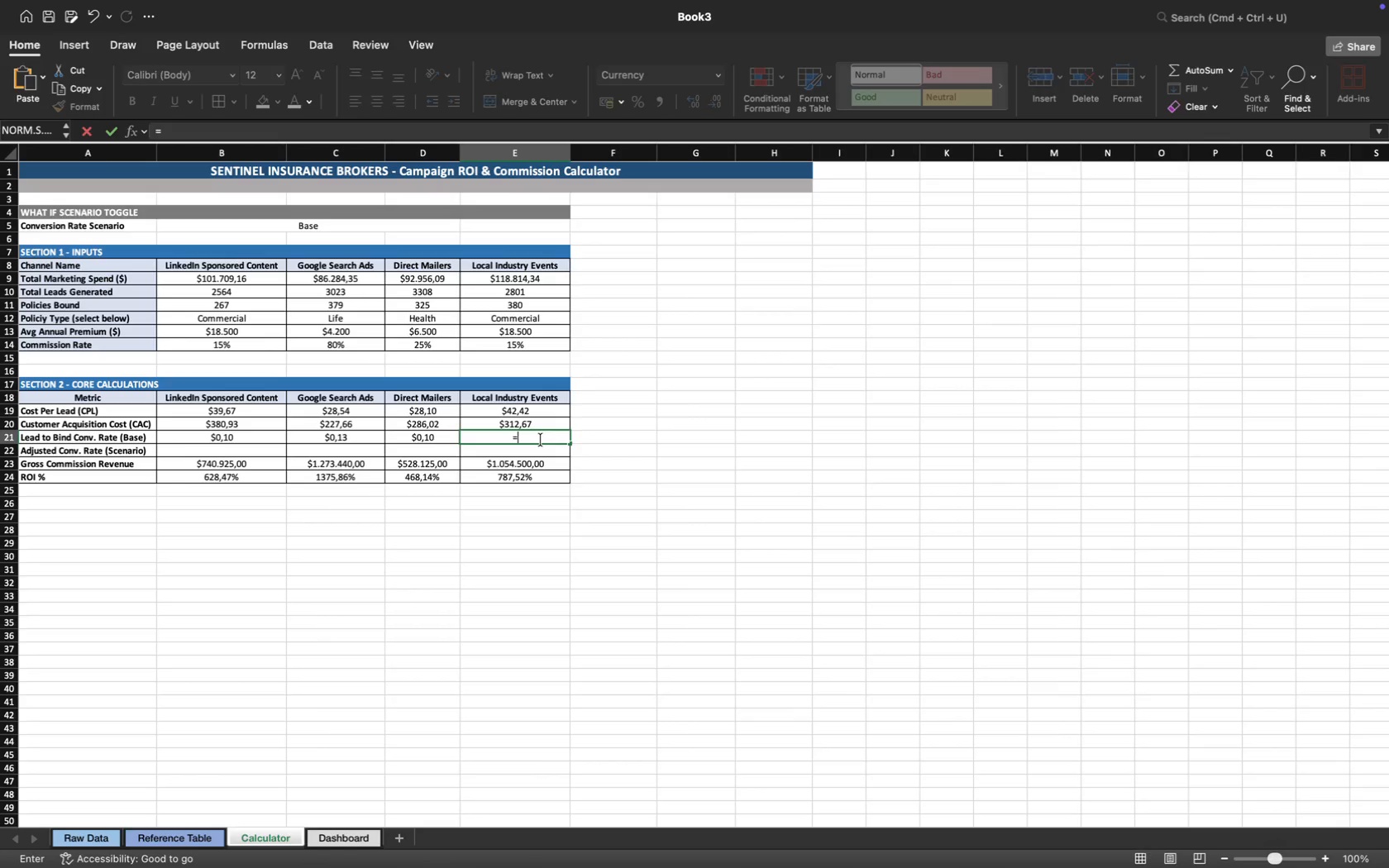 
key(I)
 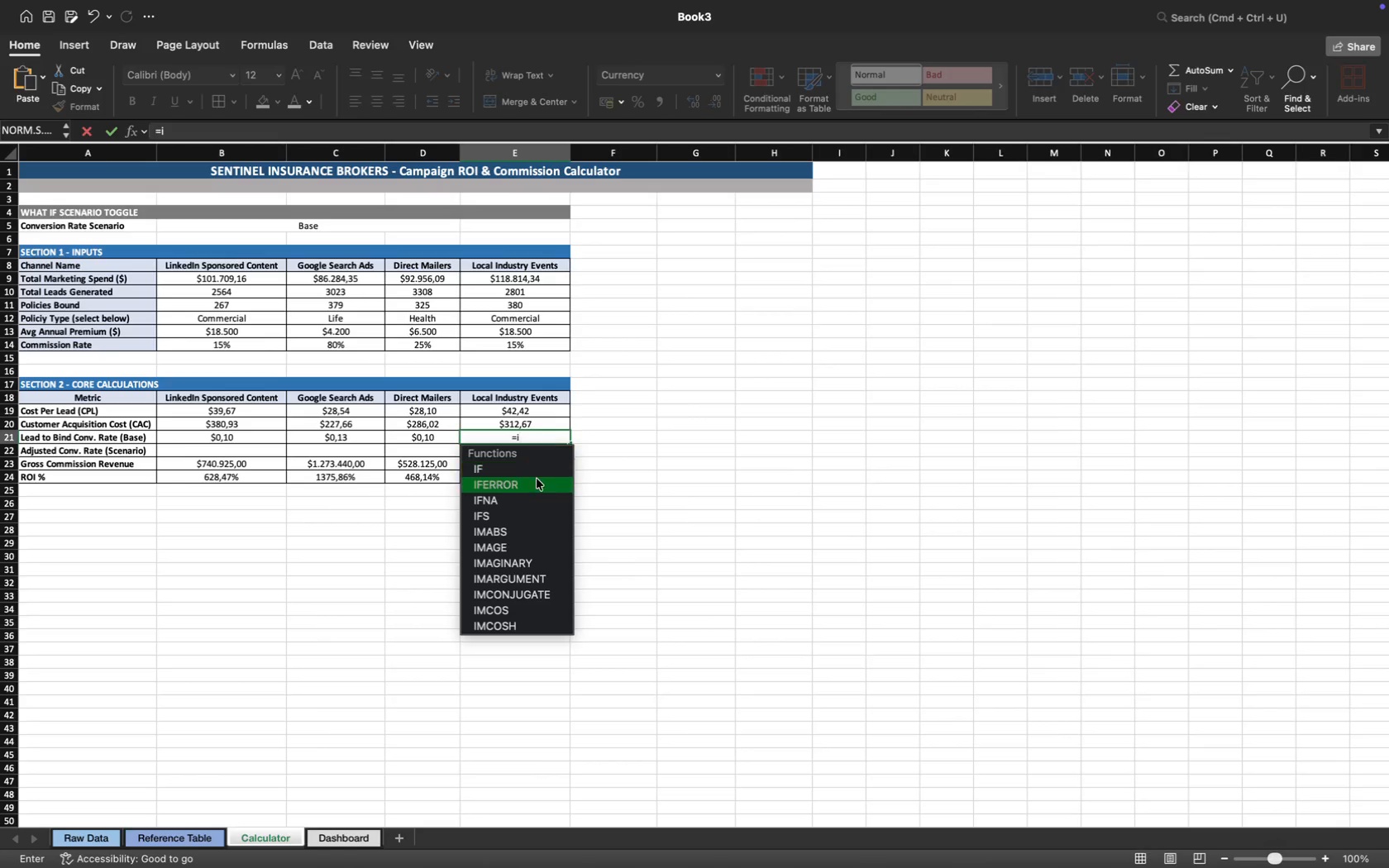 
left_click([537, 483])
 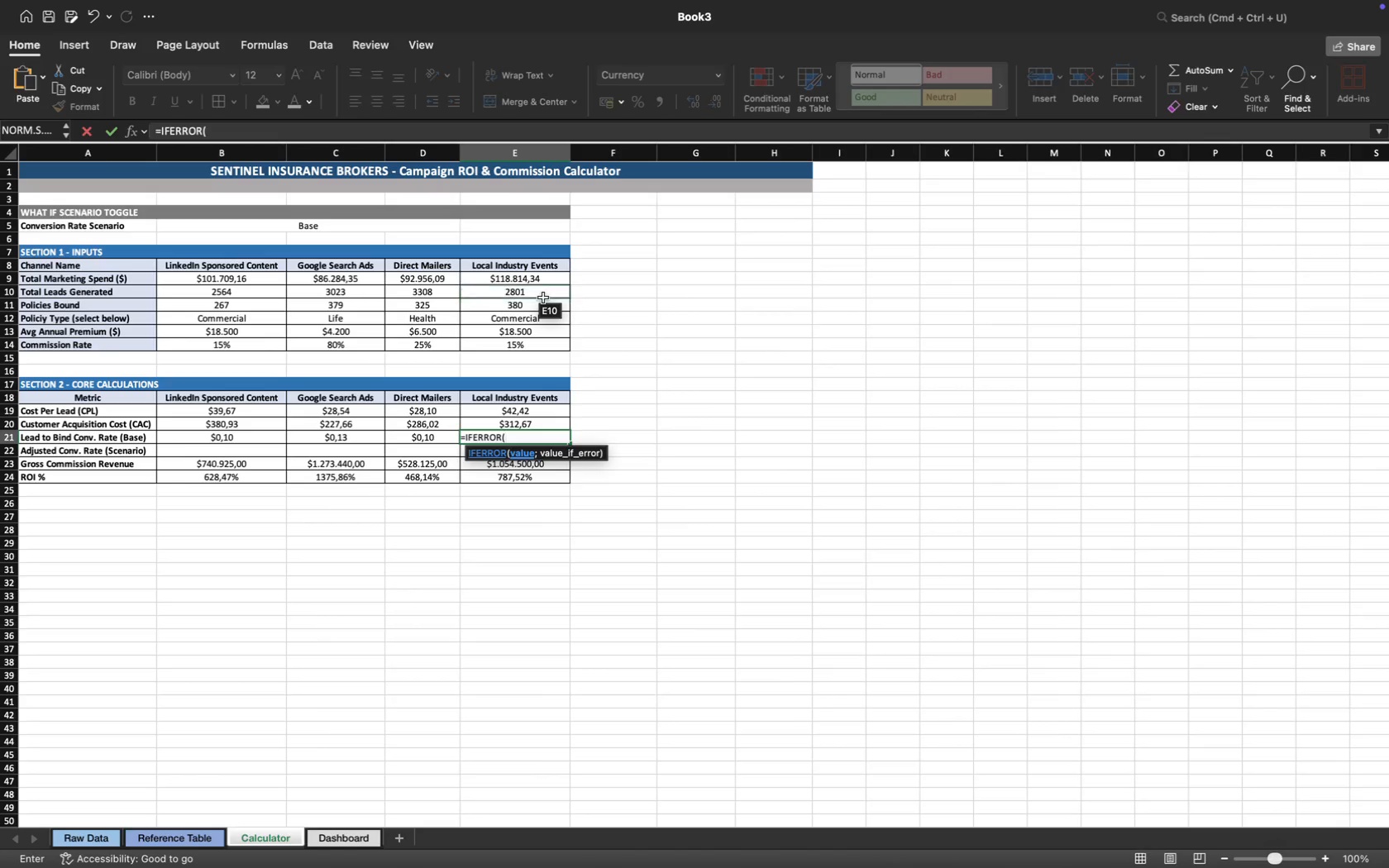 
left_click([542, 303])
 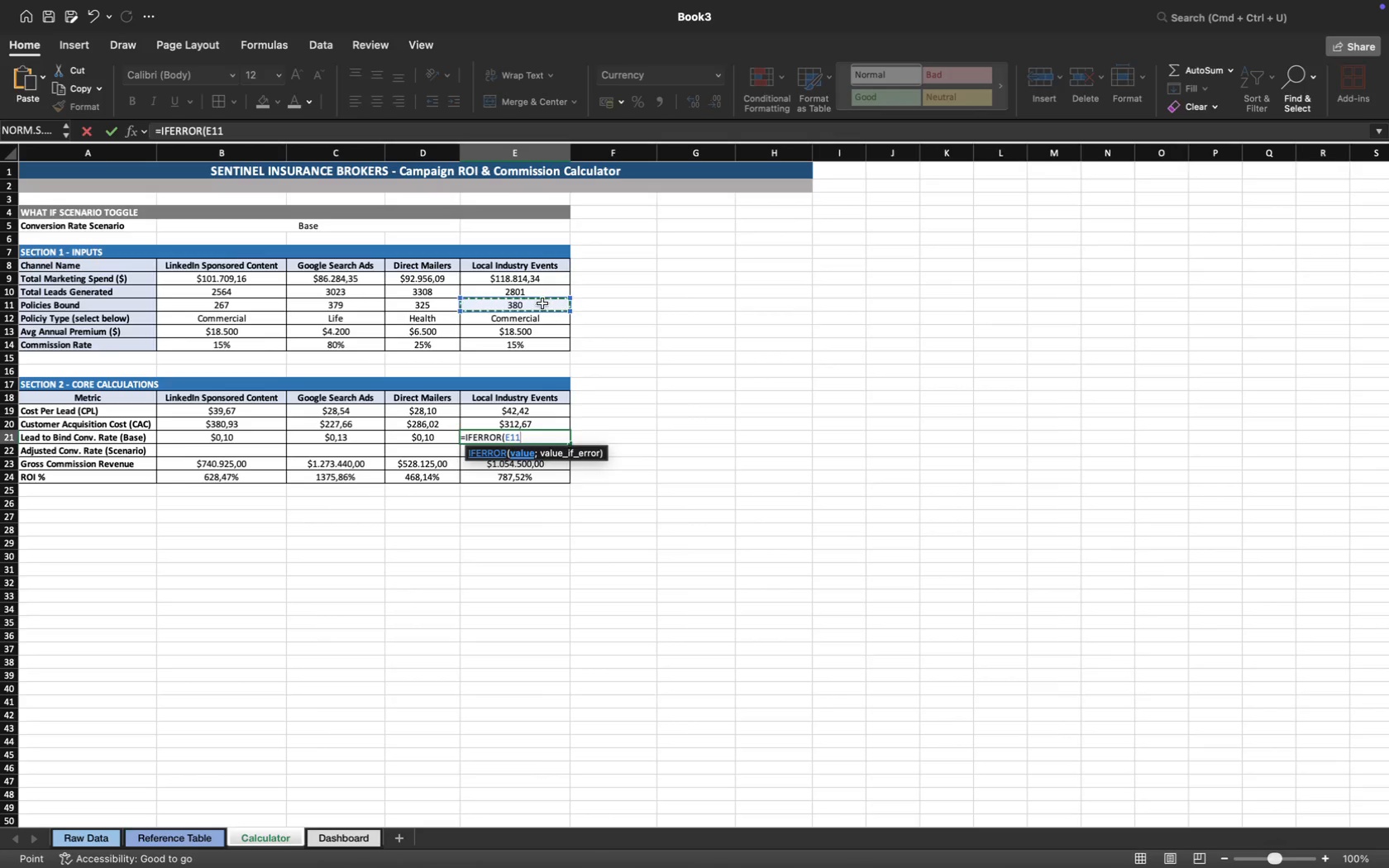 
key(Slash)
 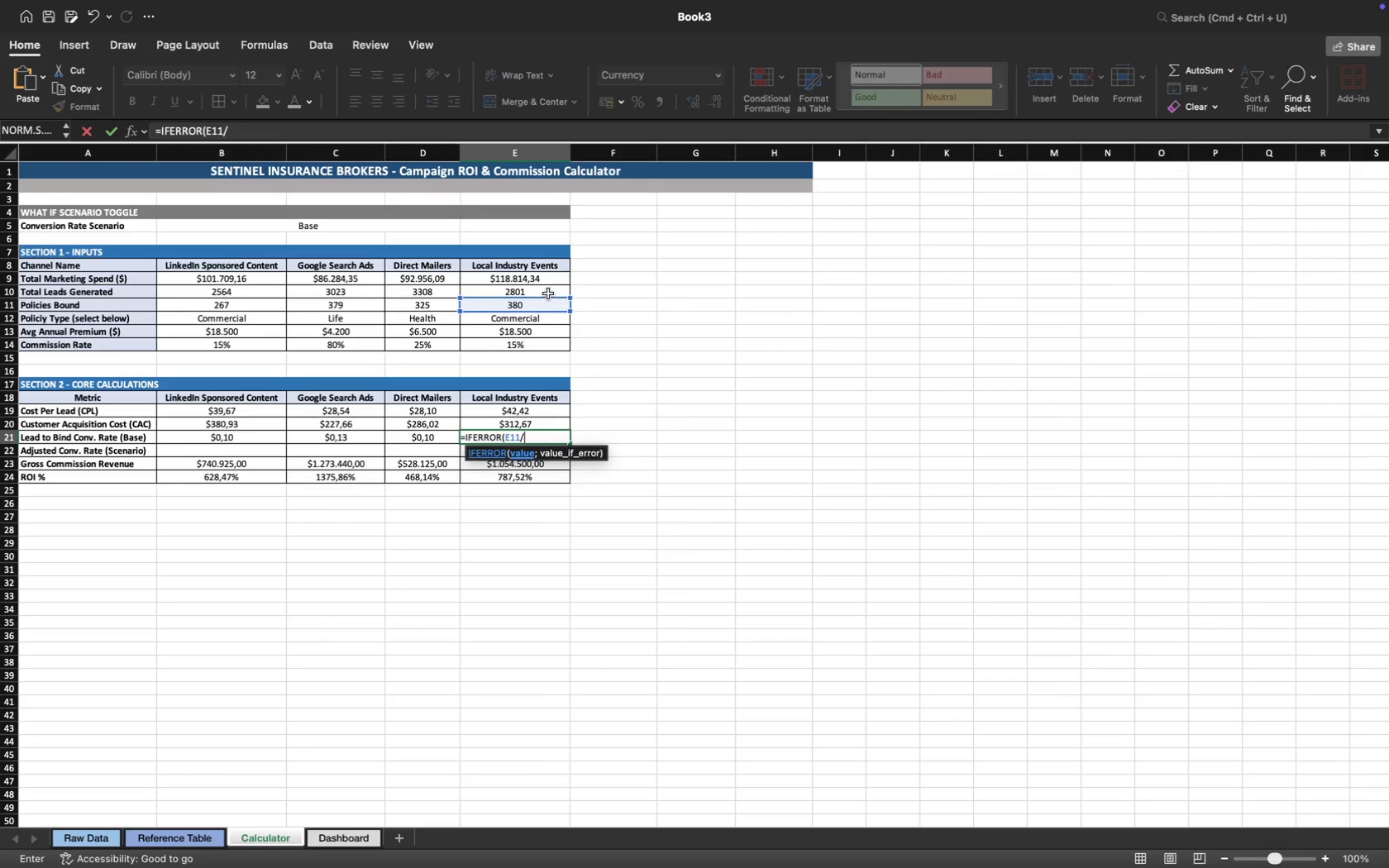 
left_click([548, 293])
 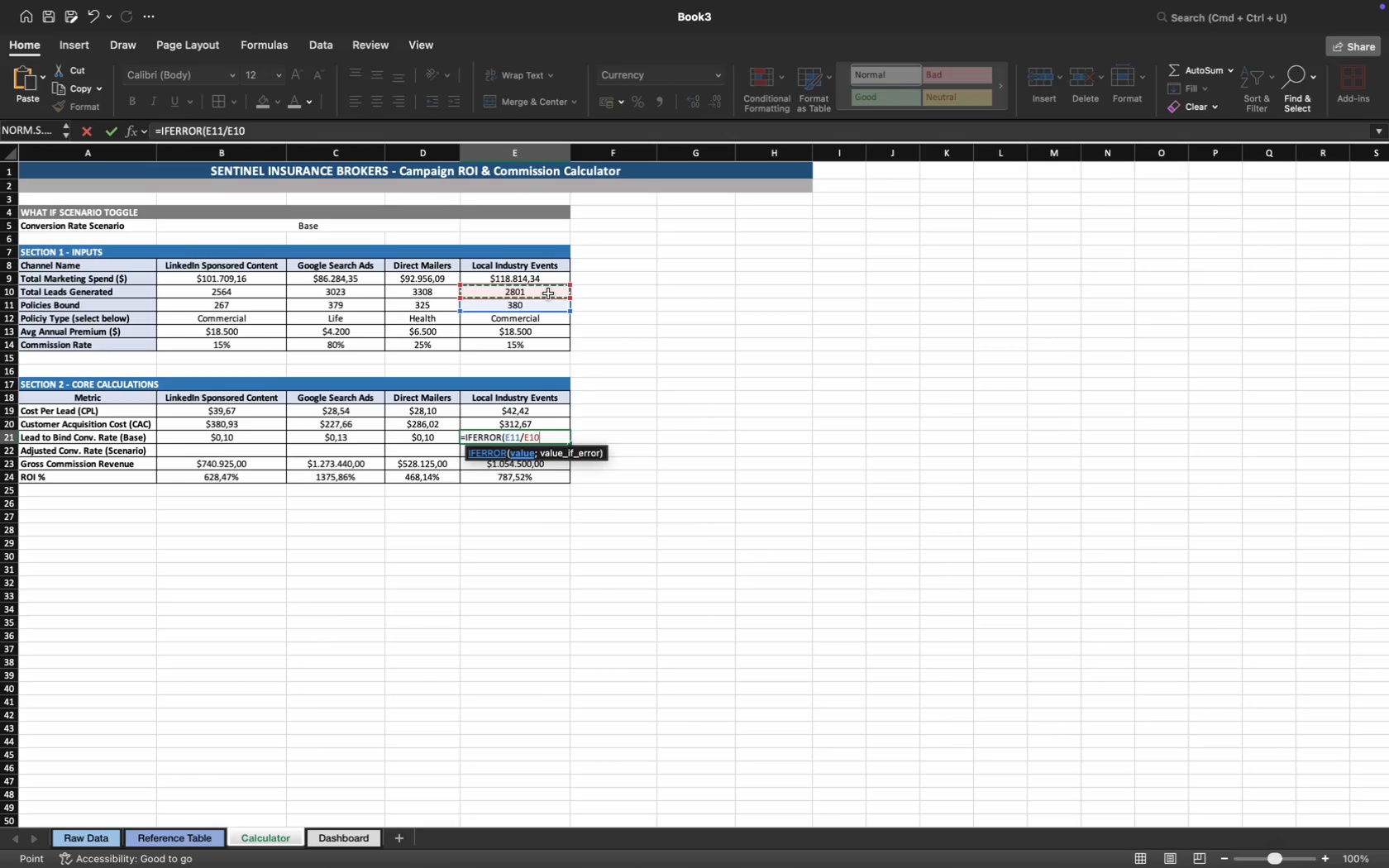 
key(Semicolon)
 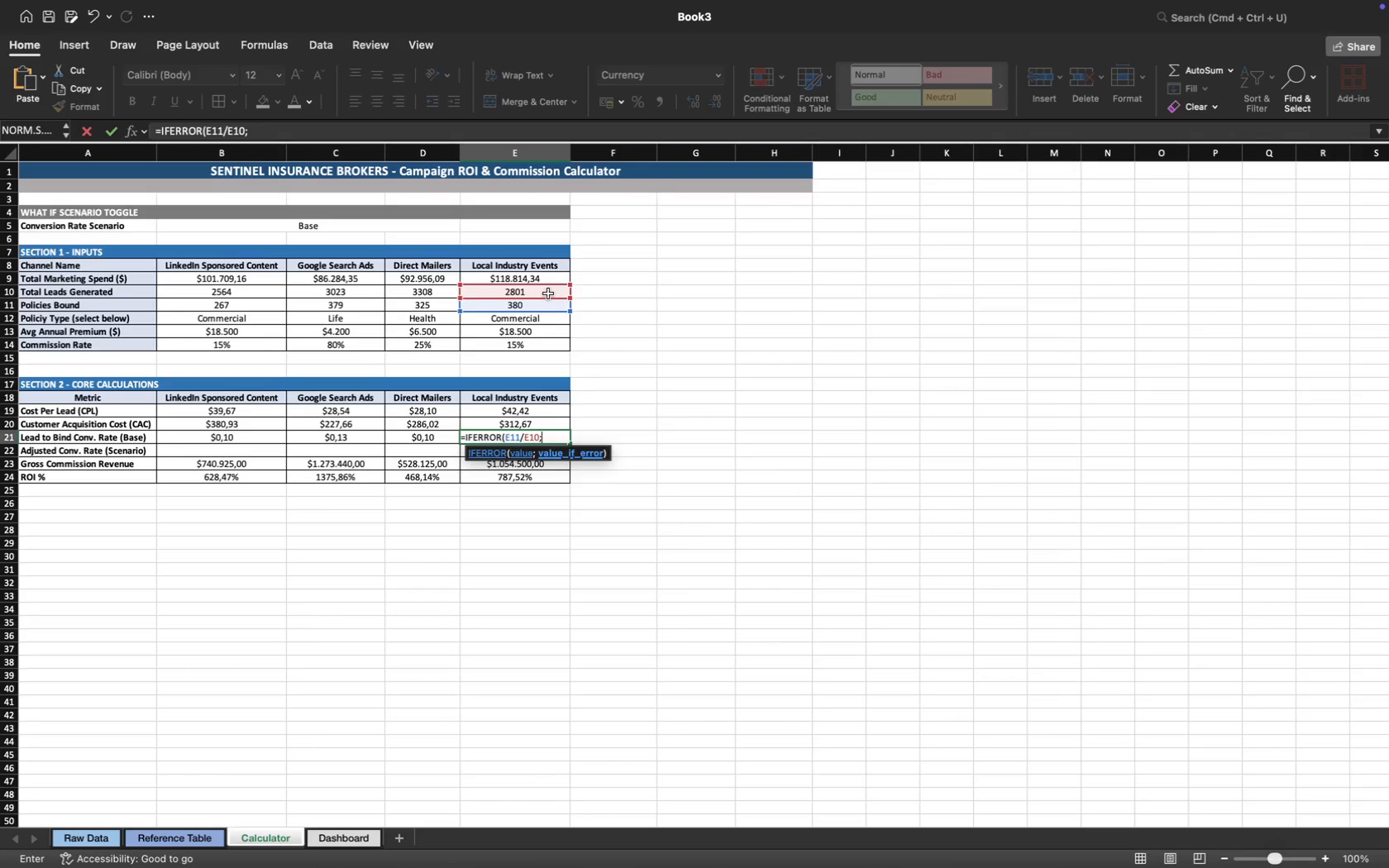 
key(0)
 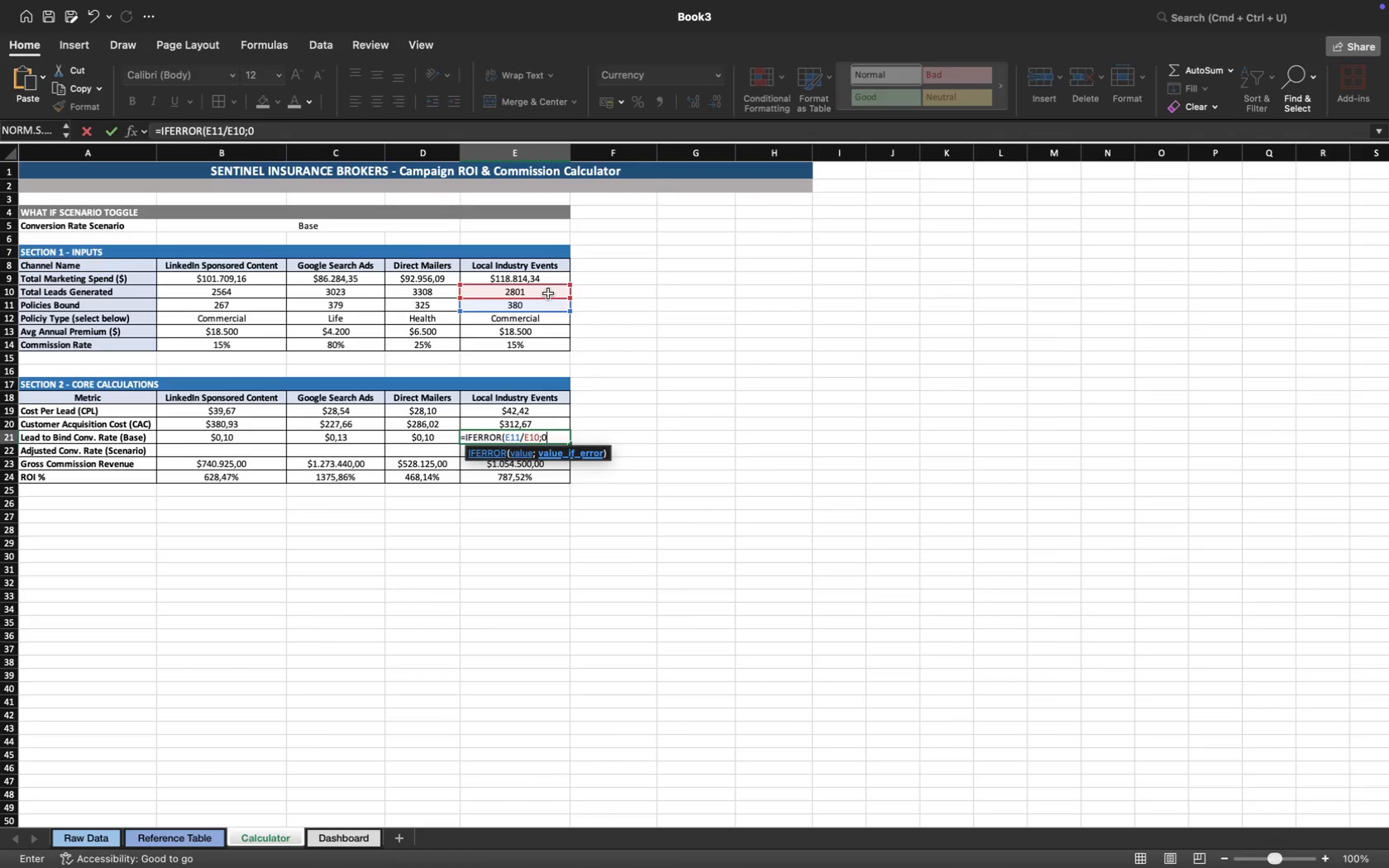 
key(Enter)
 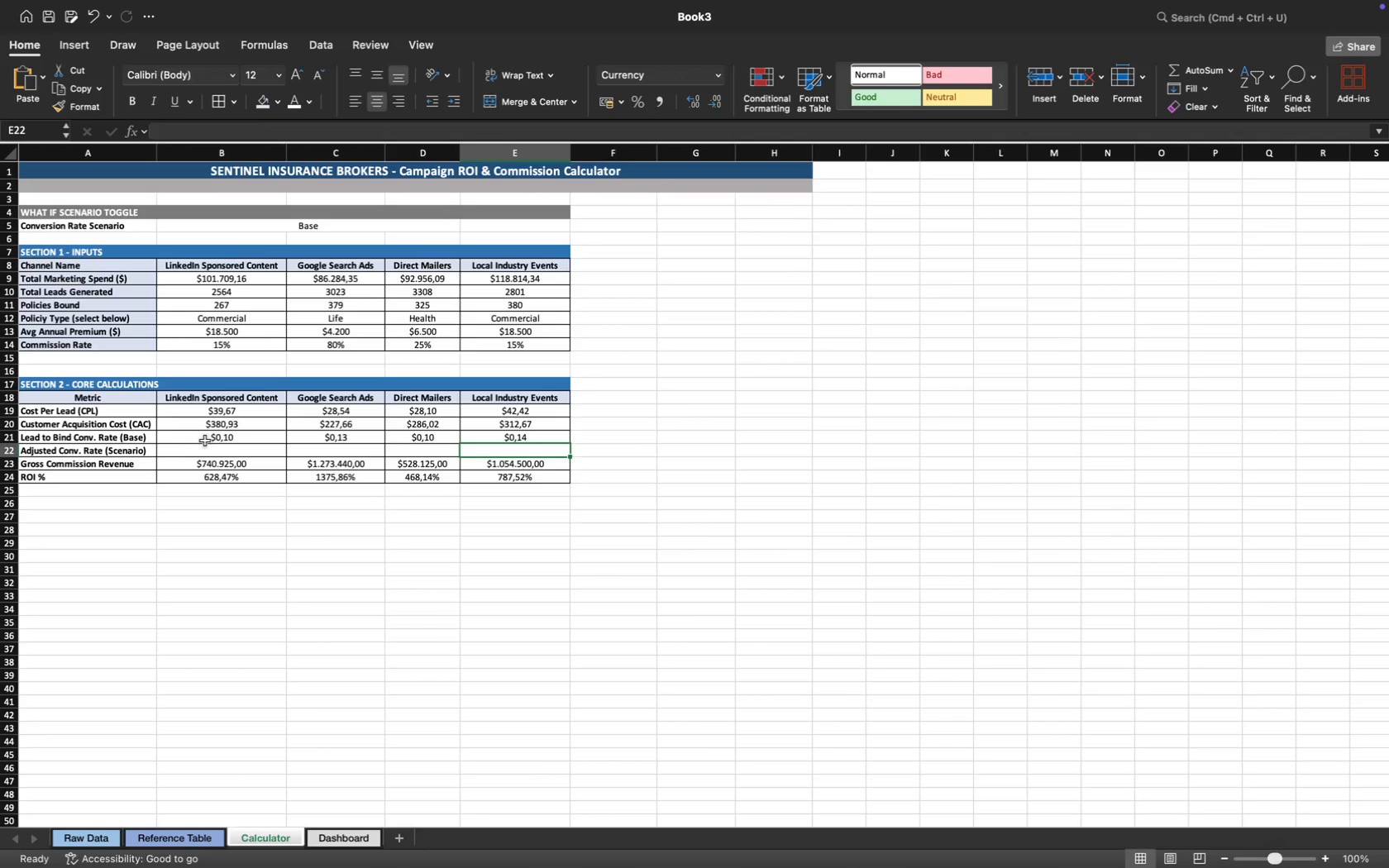 
left_click_drag(start_coordinate=[200, 437], to_coordinate=[531, 443])
 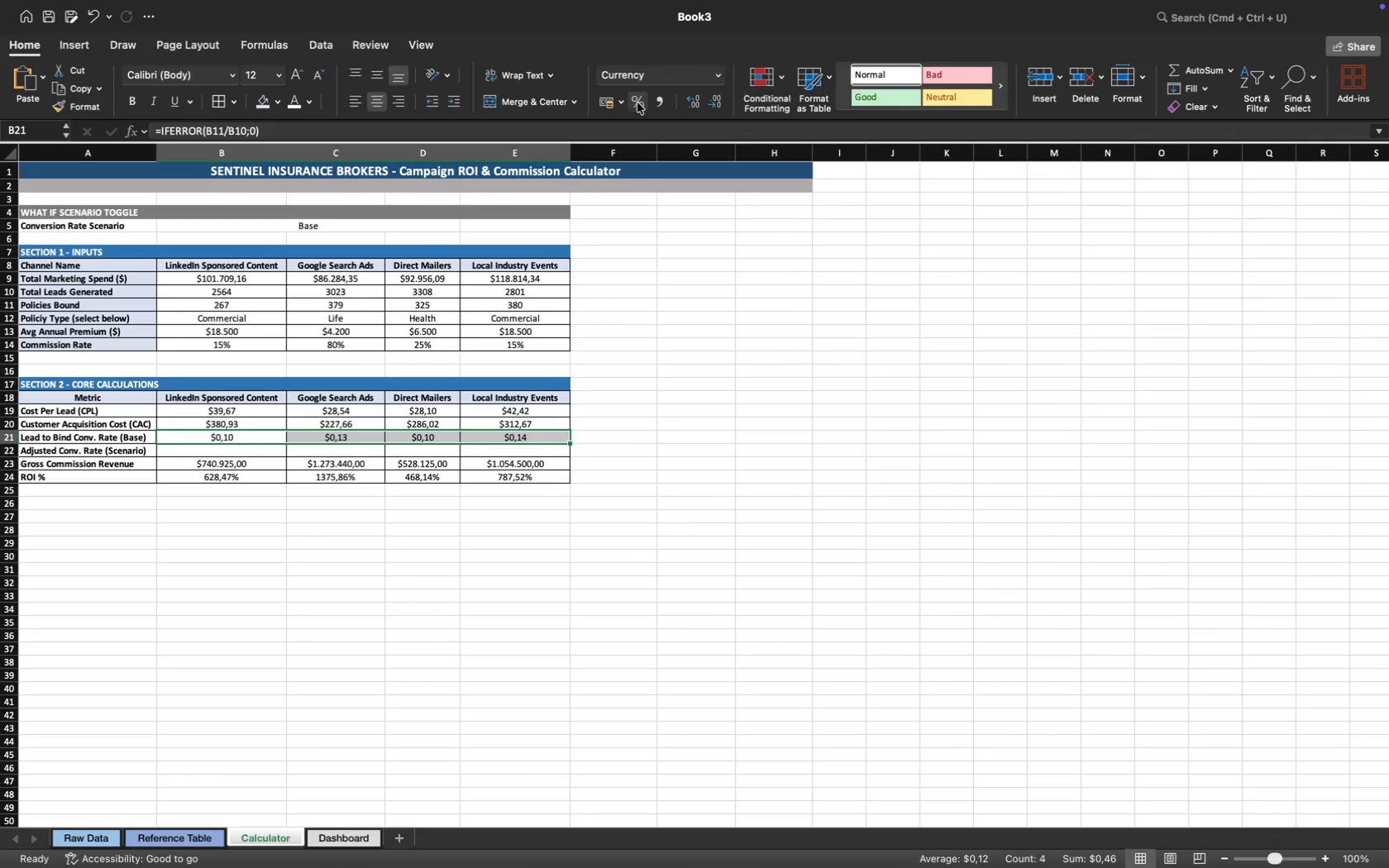 
left_click([637, 103])
 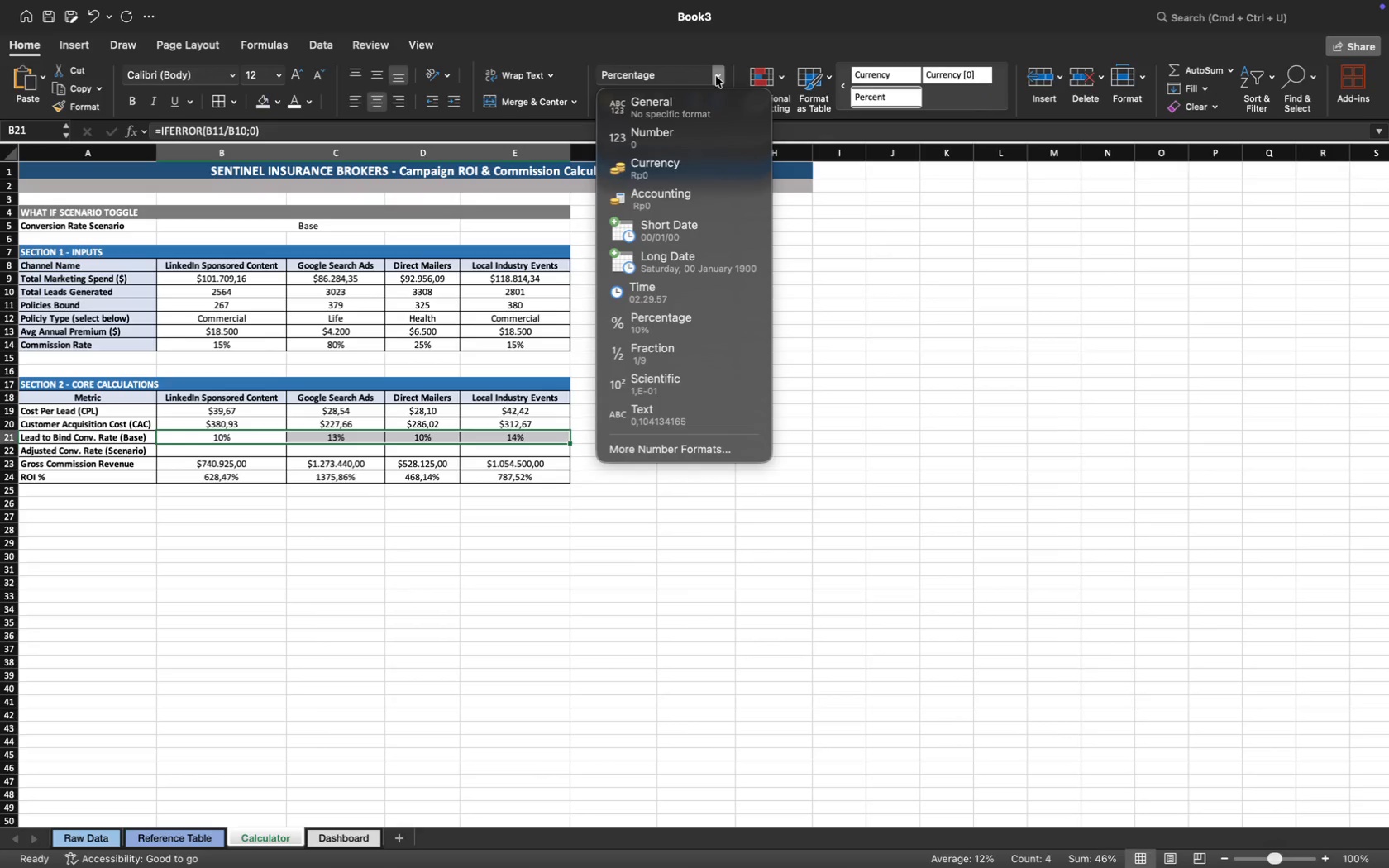 
left_click([694, 451])
 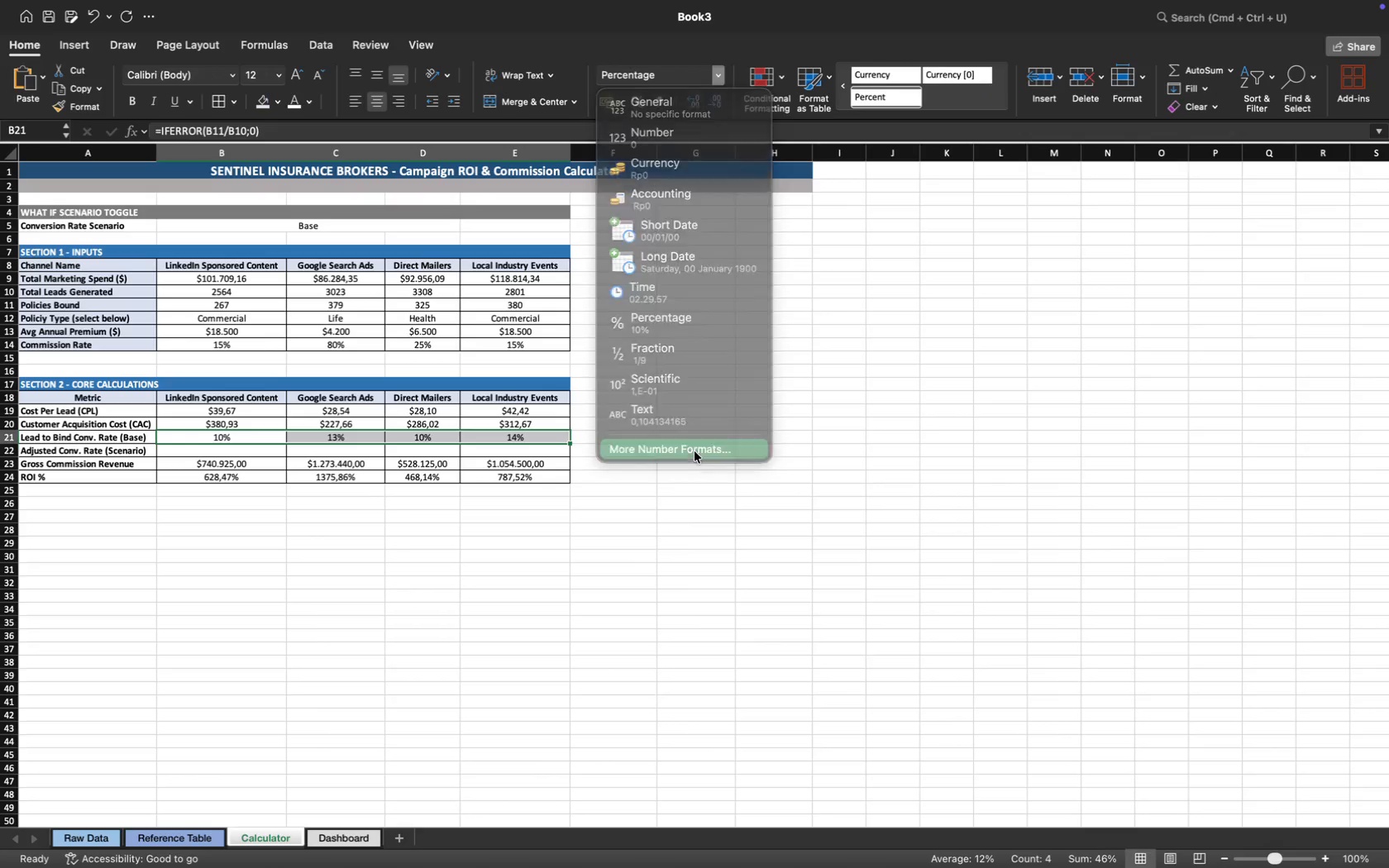 
mouse_move([621, 335])
 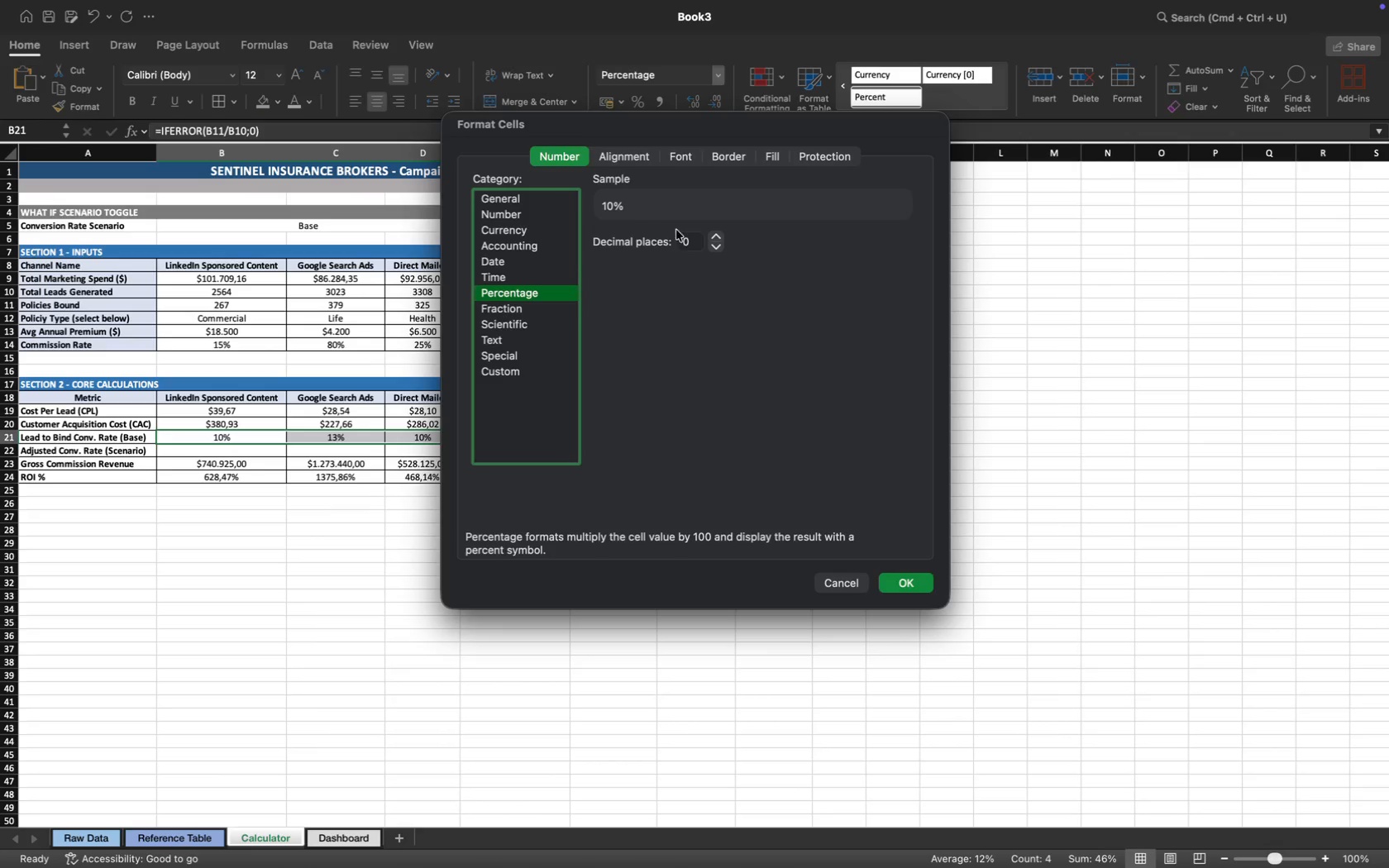 
left_click([692, 244])
 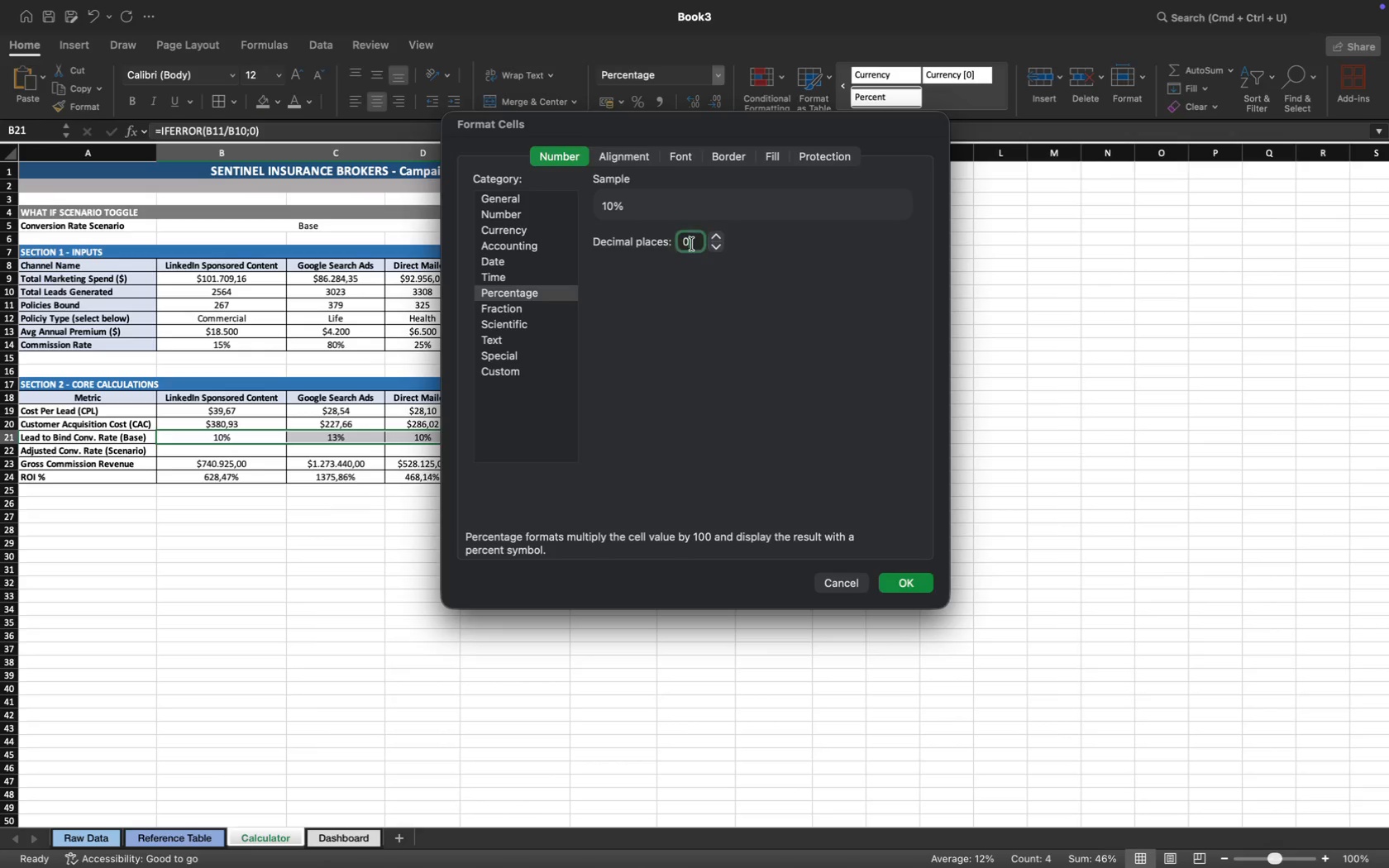 
key(Backspace)
 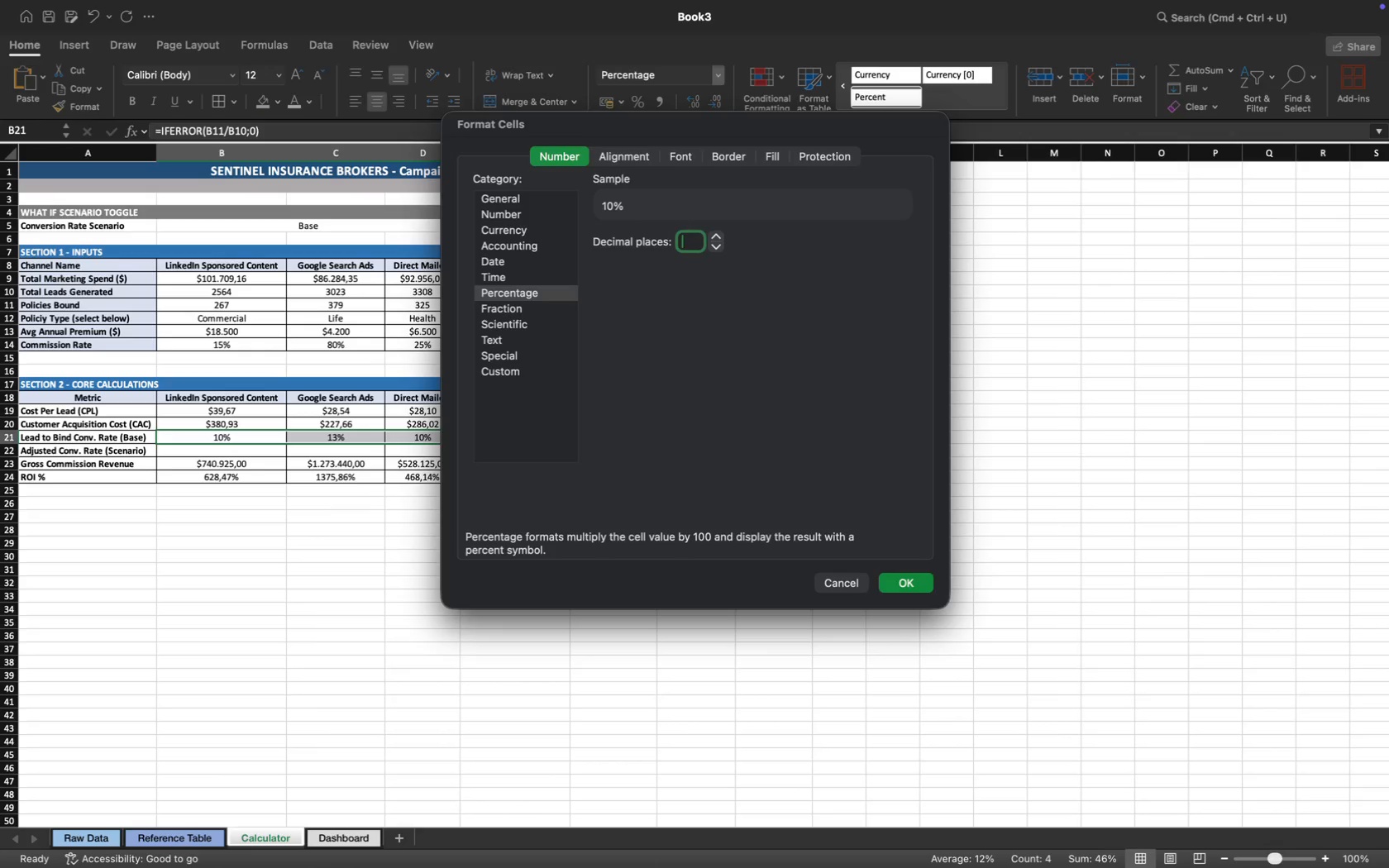 
key(2)
 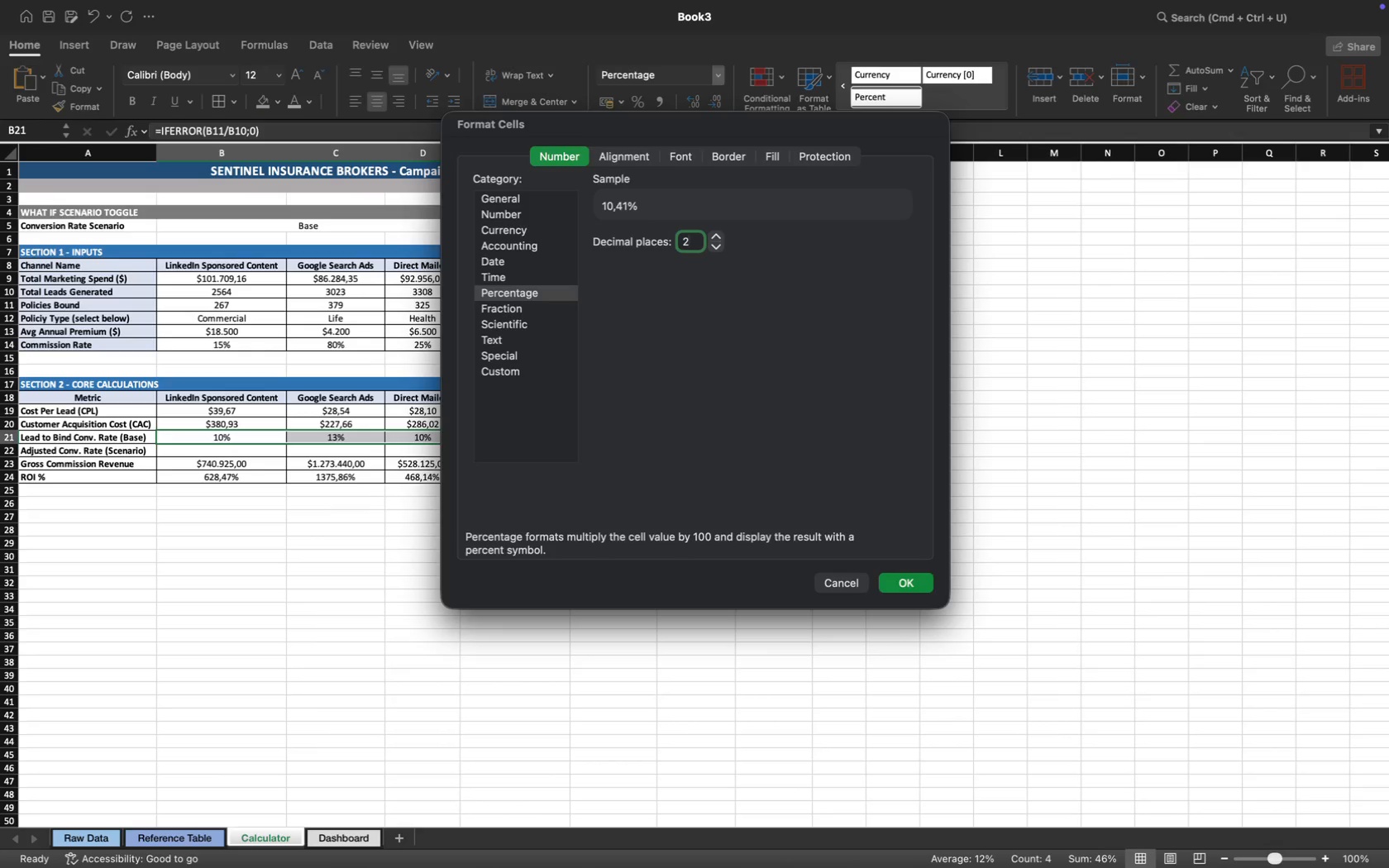 
key(Enter)
 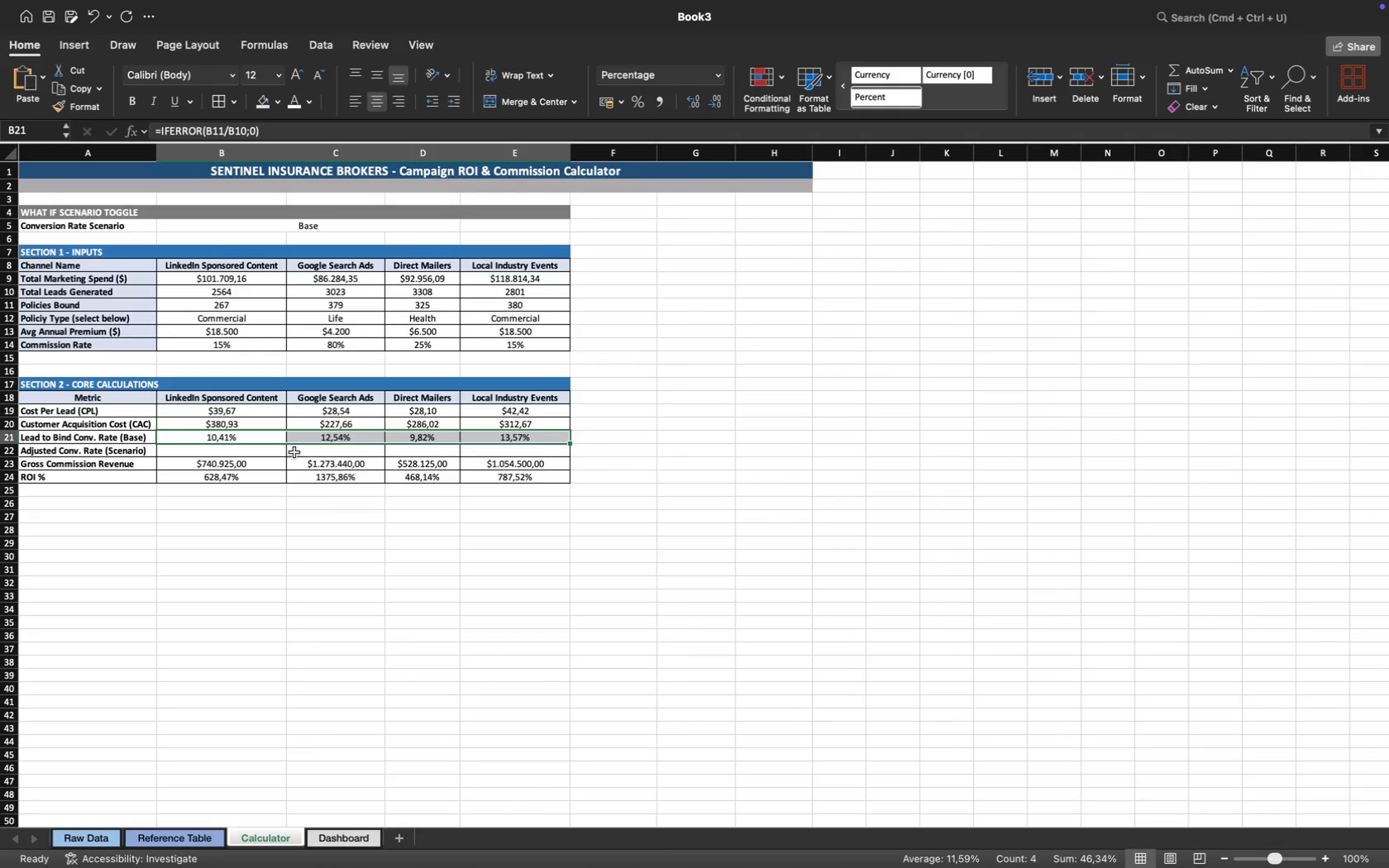 
wait(5.94)
 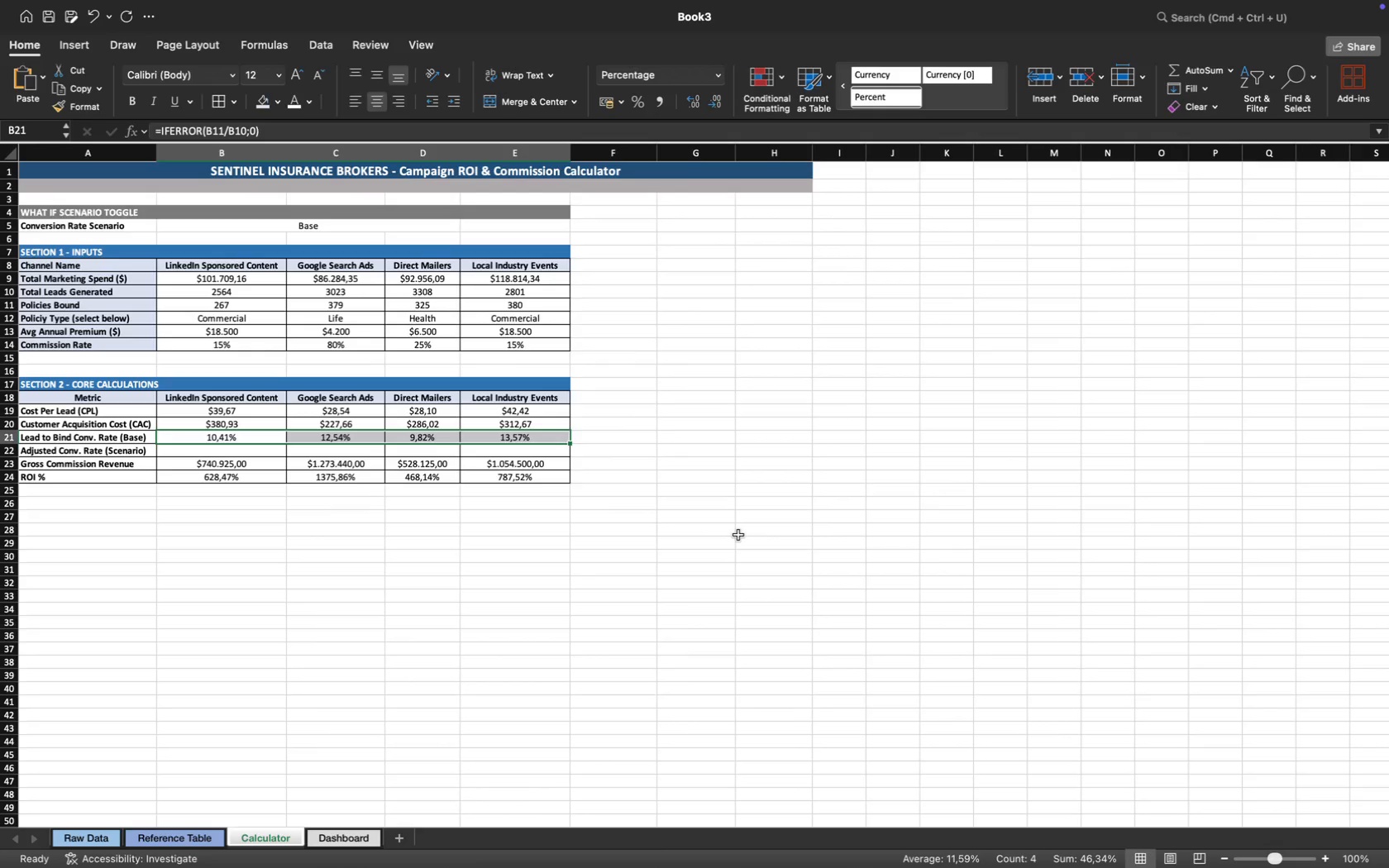 
left_click_drag(start_coordinate=[246, 437], to_coordinate=[496, 440])
 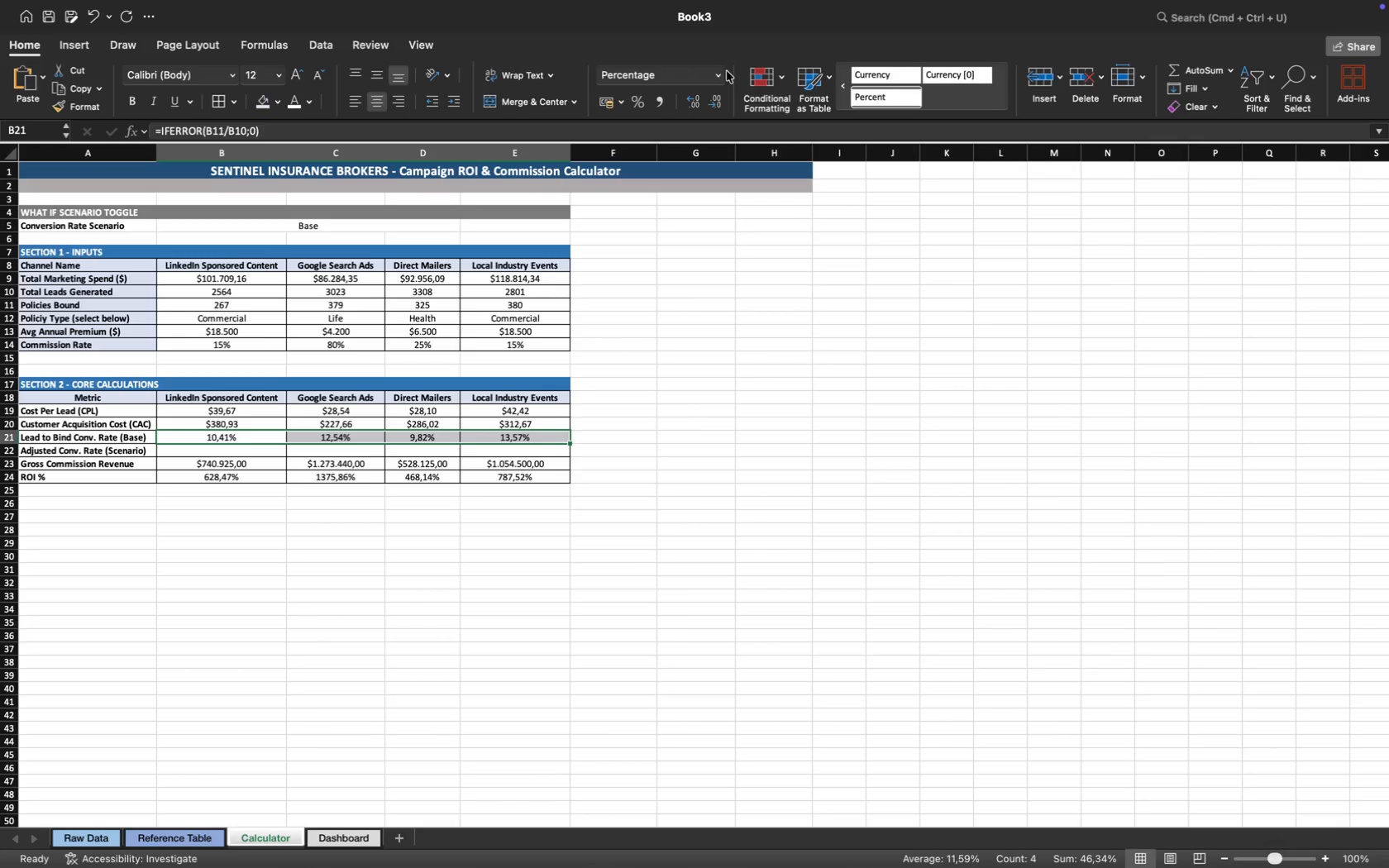 
left_click([718, 72])
 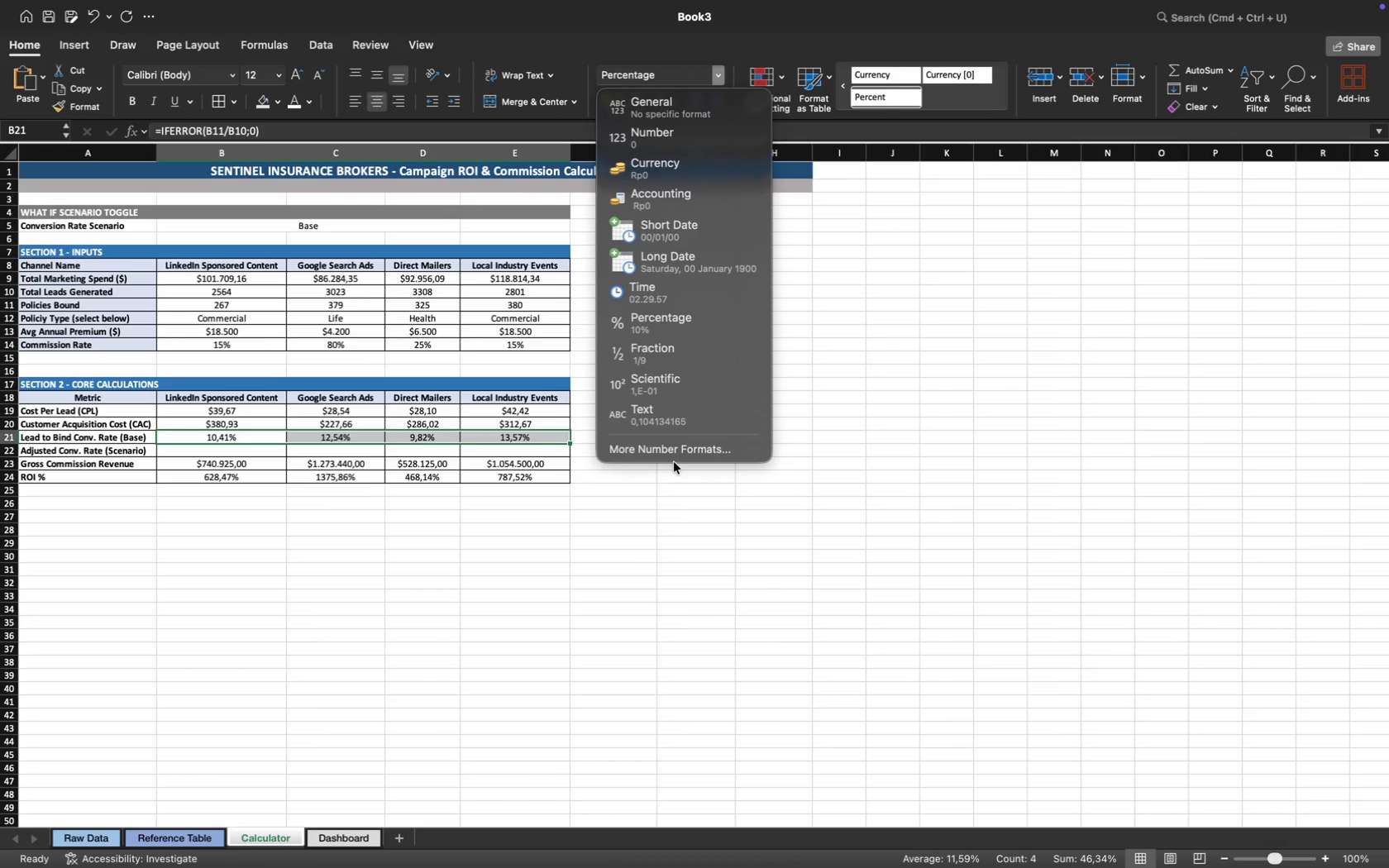 
left_click([675, 458])
 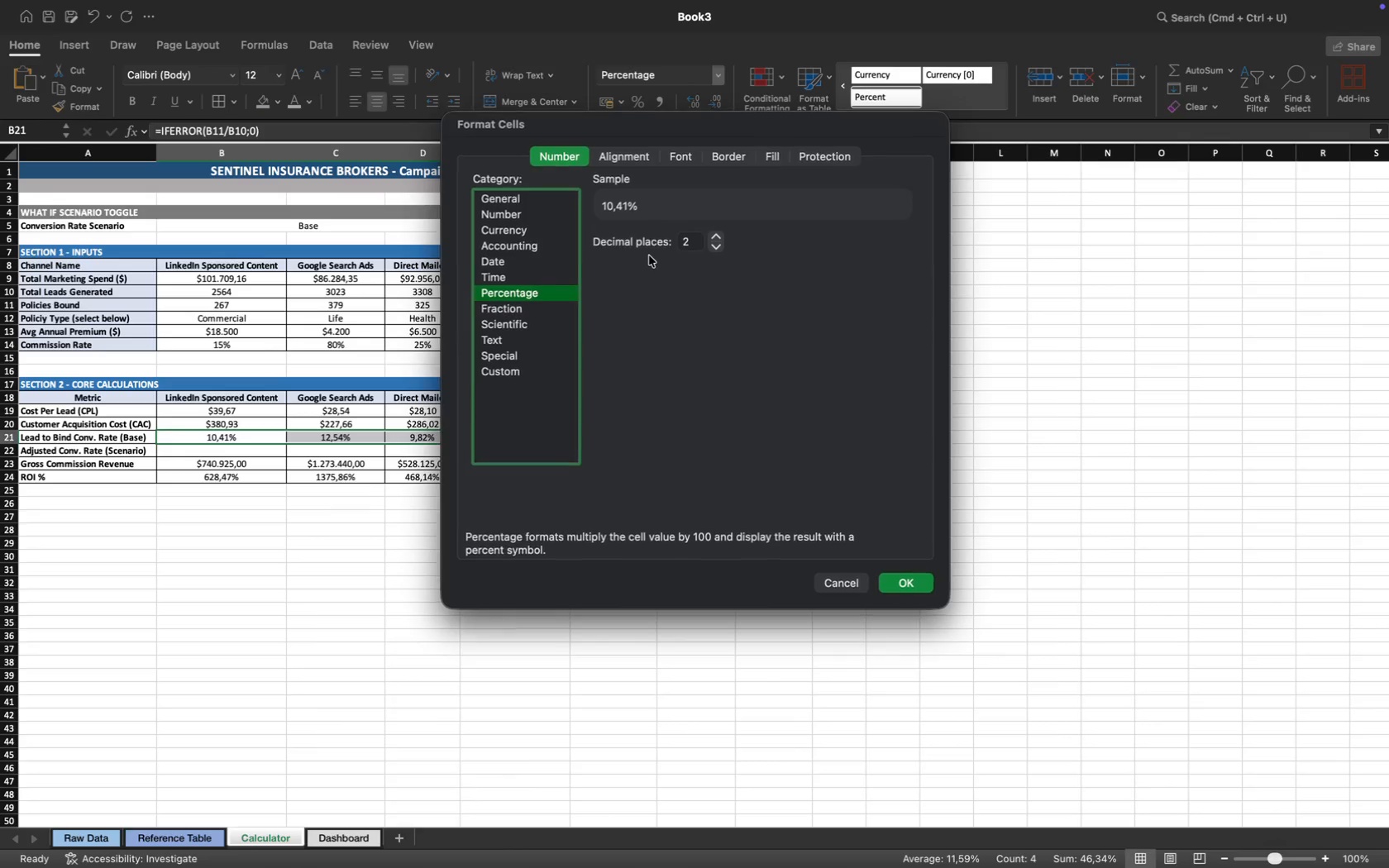 
left_click([693, 240])
 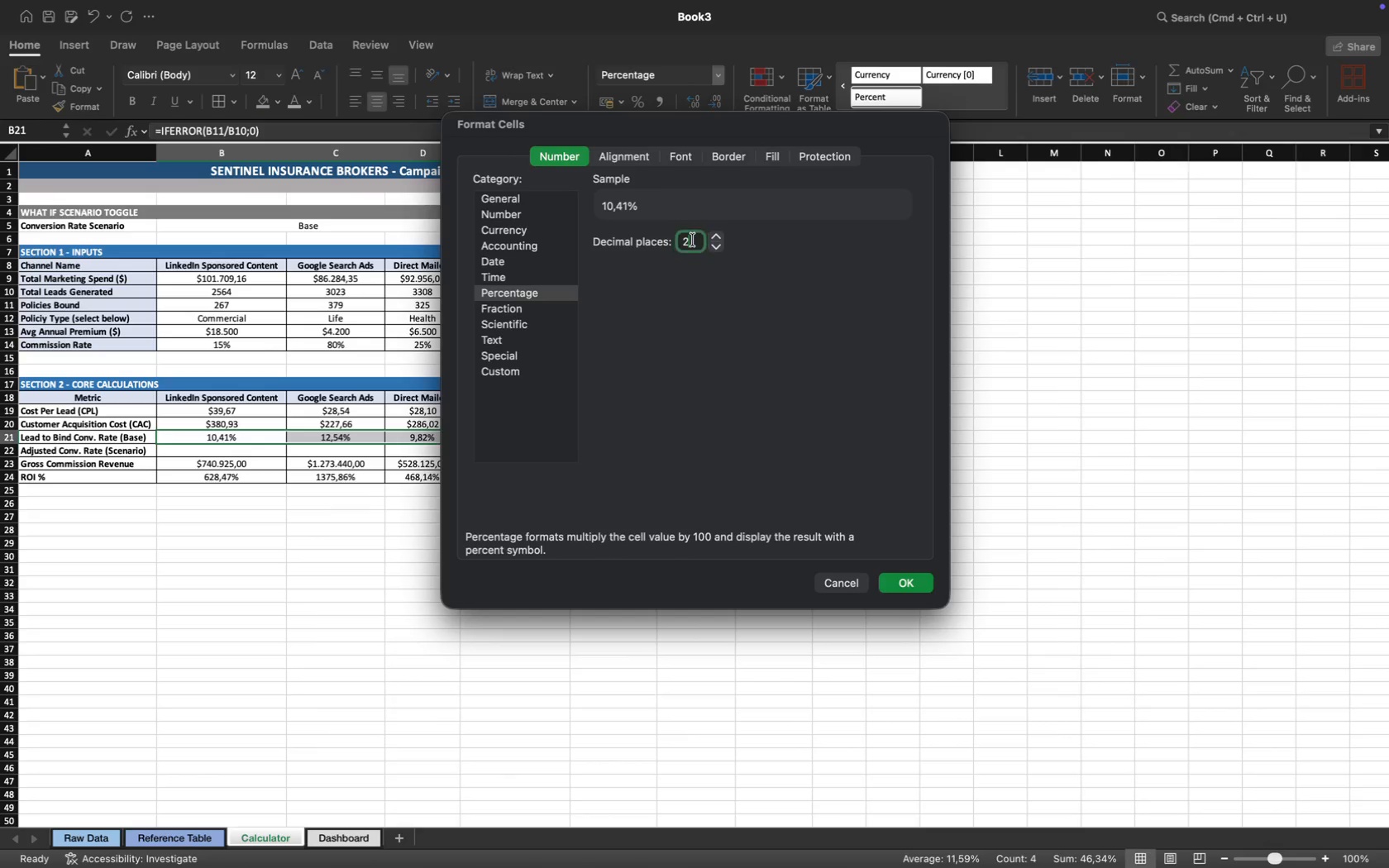 
key(Backspace)
 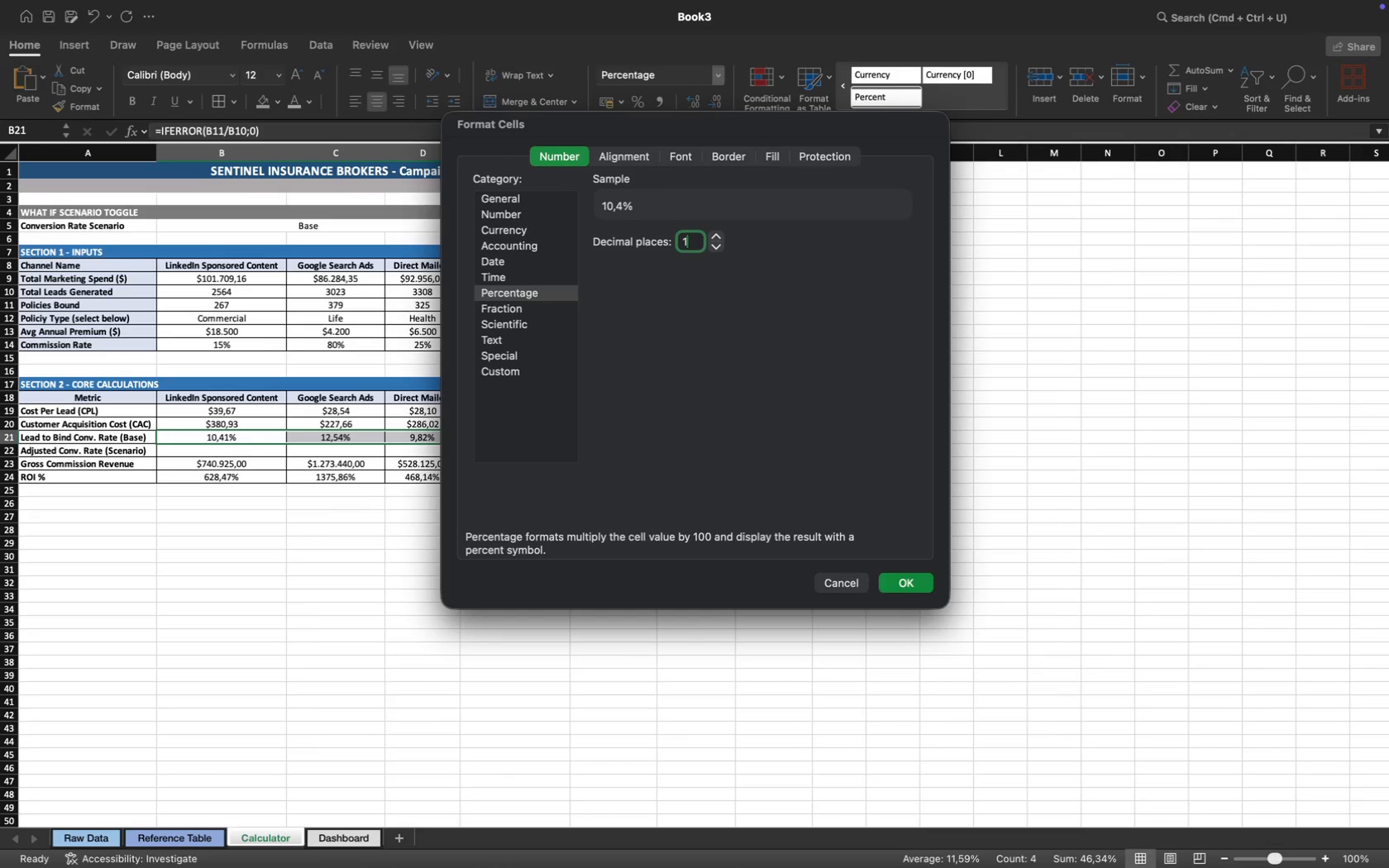 
key(1)
 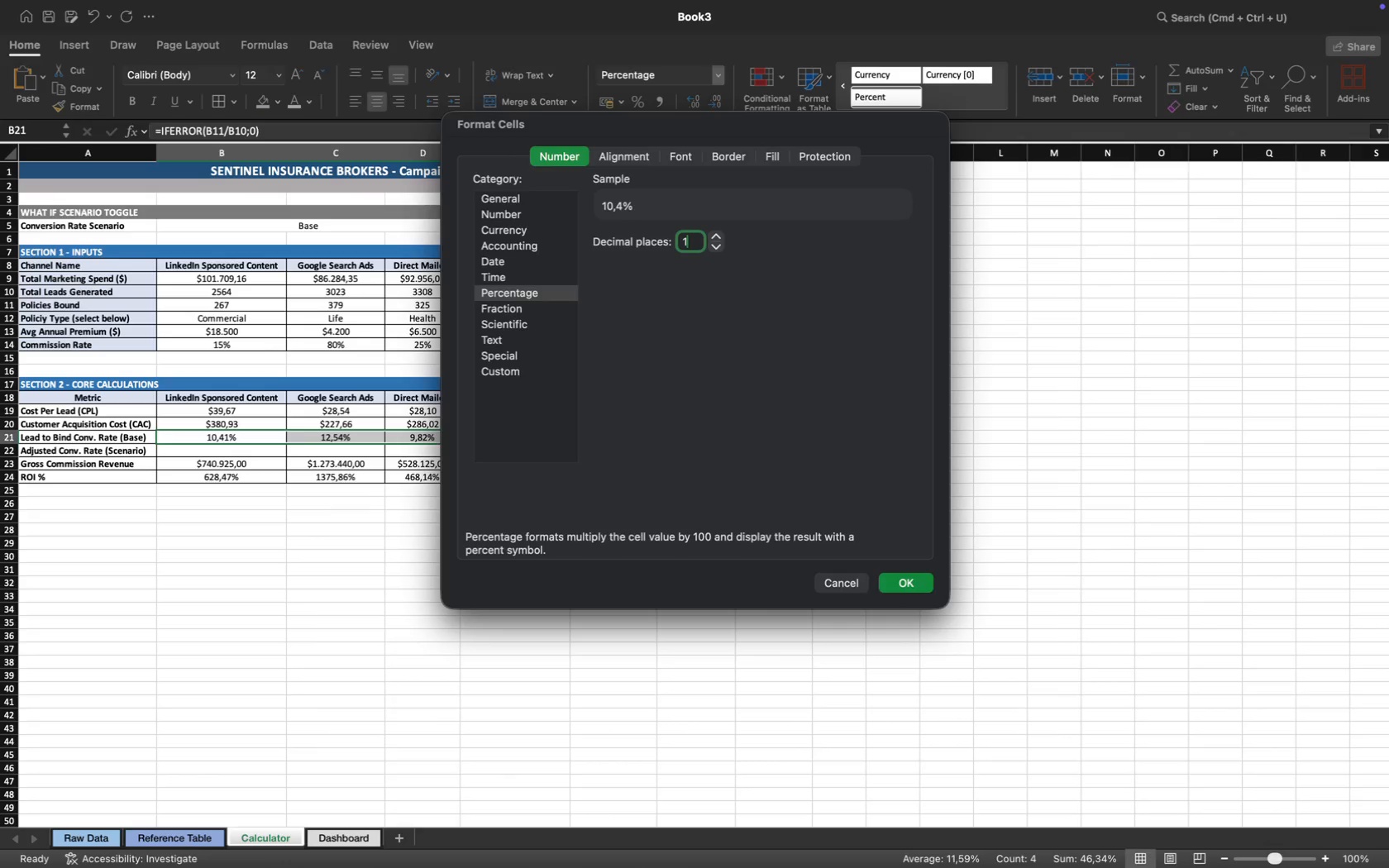 
key(Enter)
 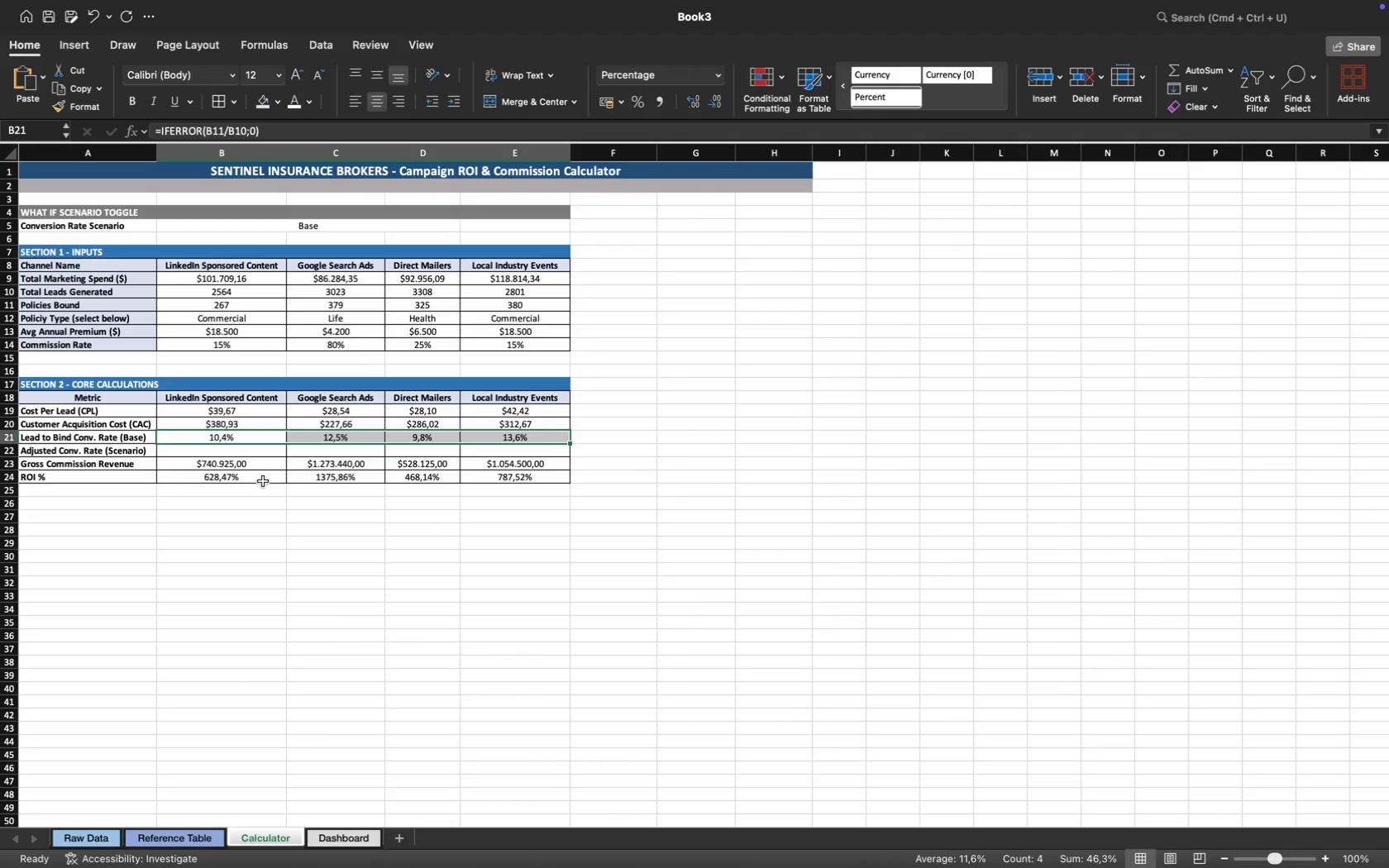 
left_click([225, 450])
 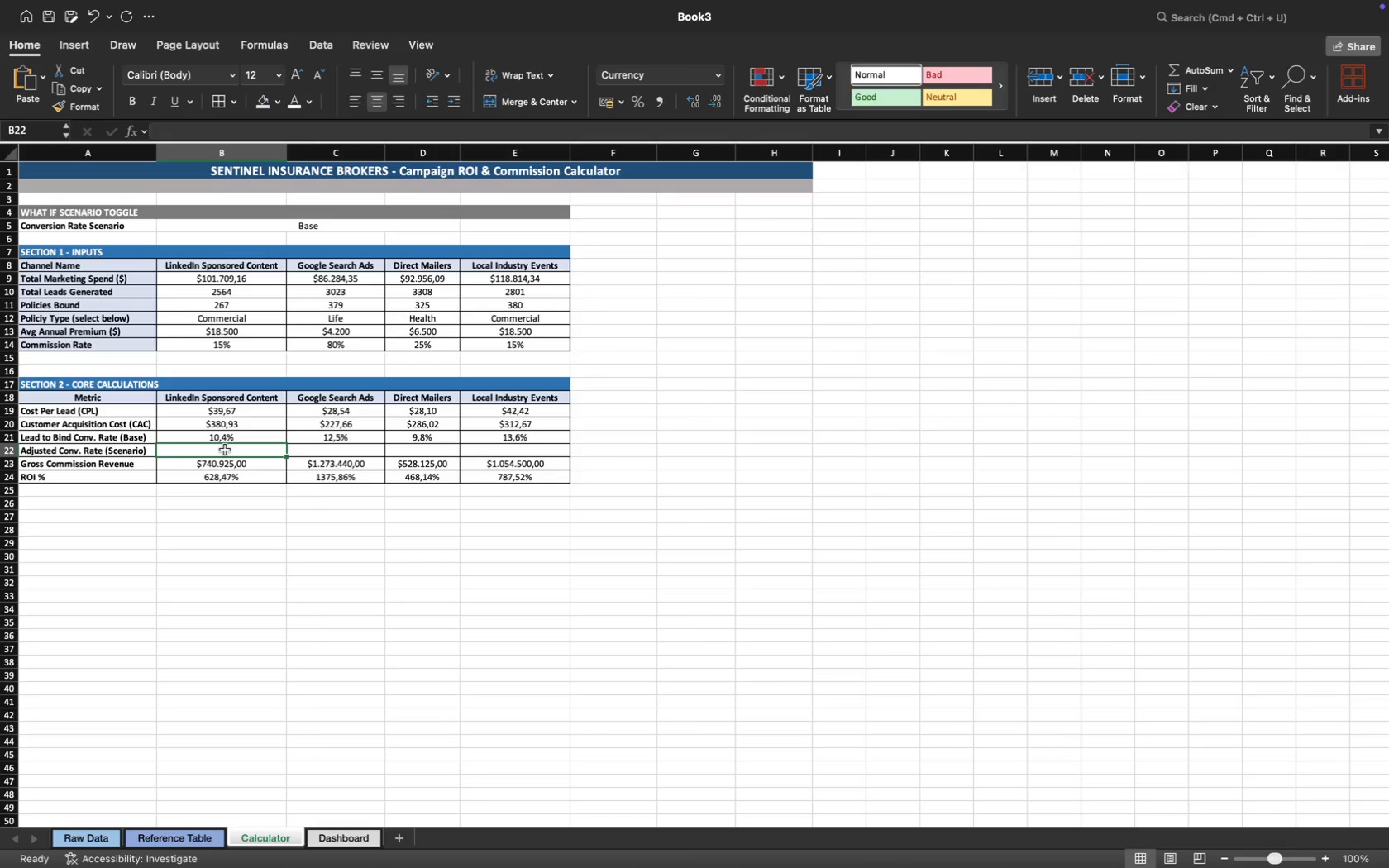 
key(Equal)
 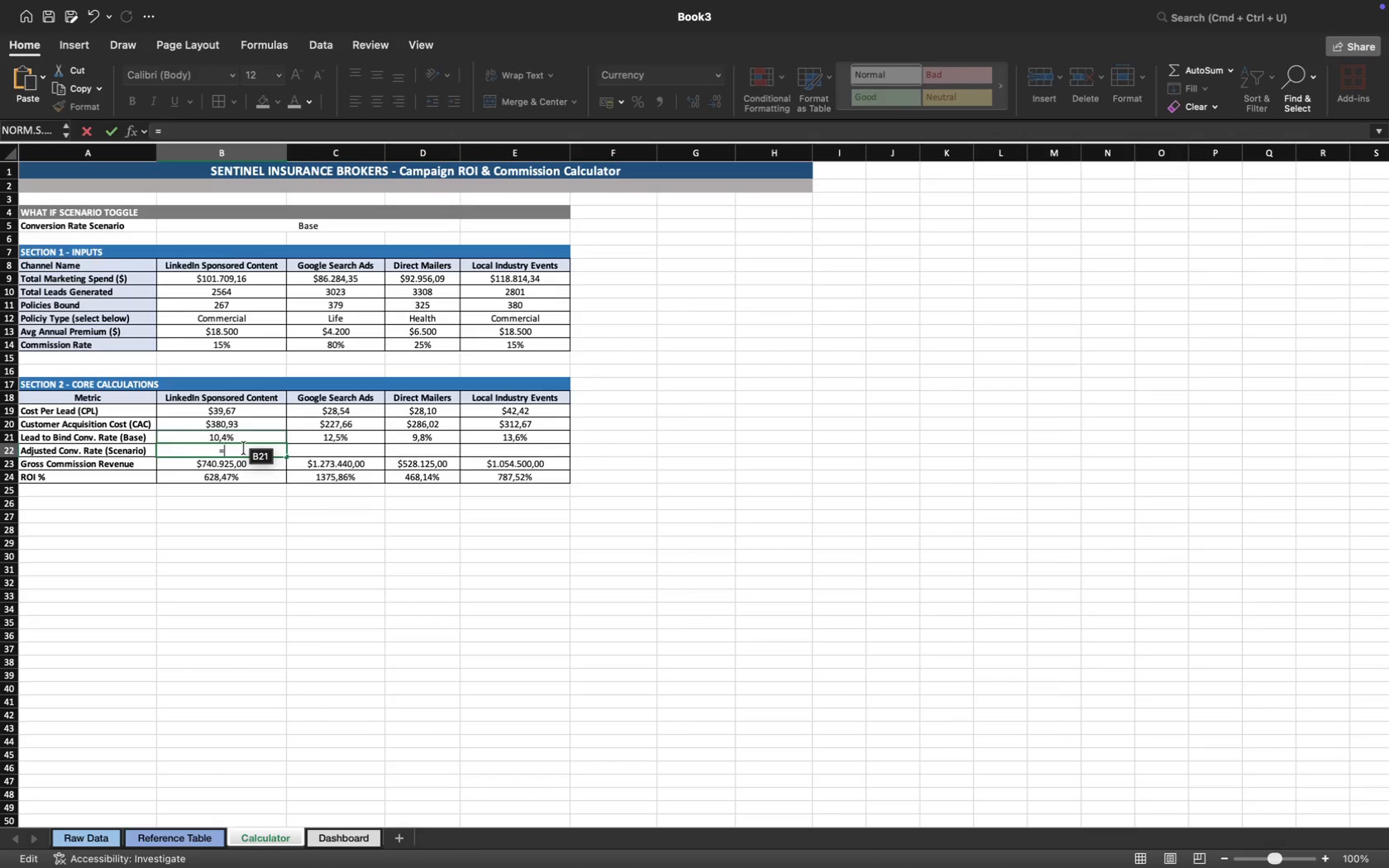 
wait(37.77)
 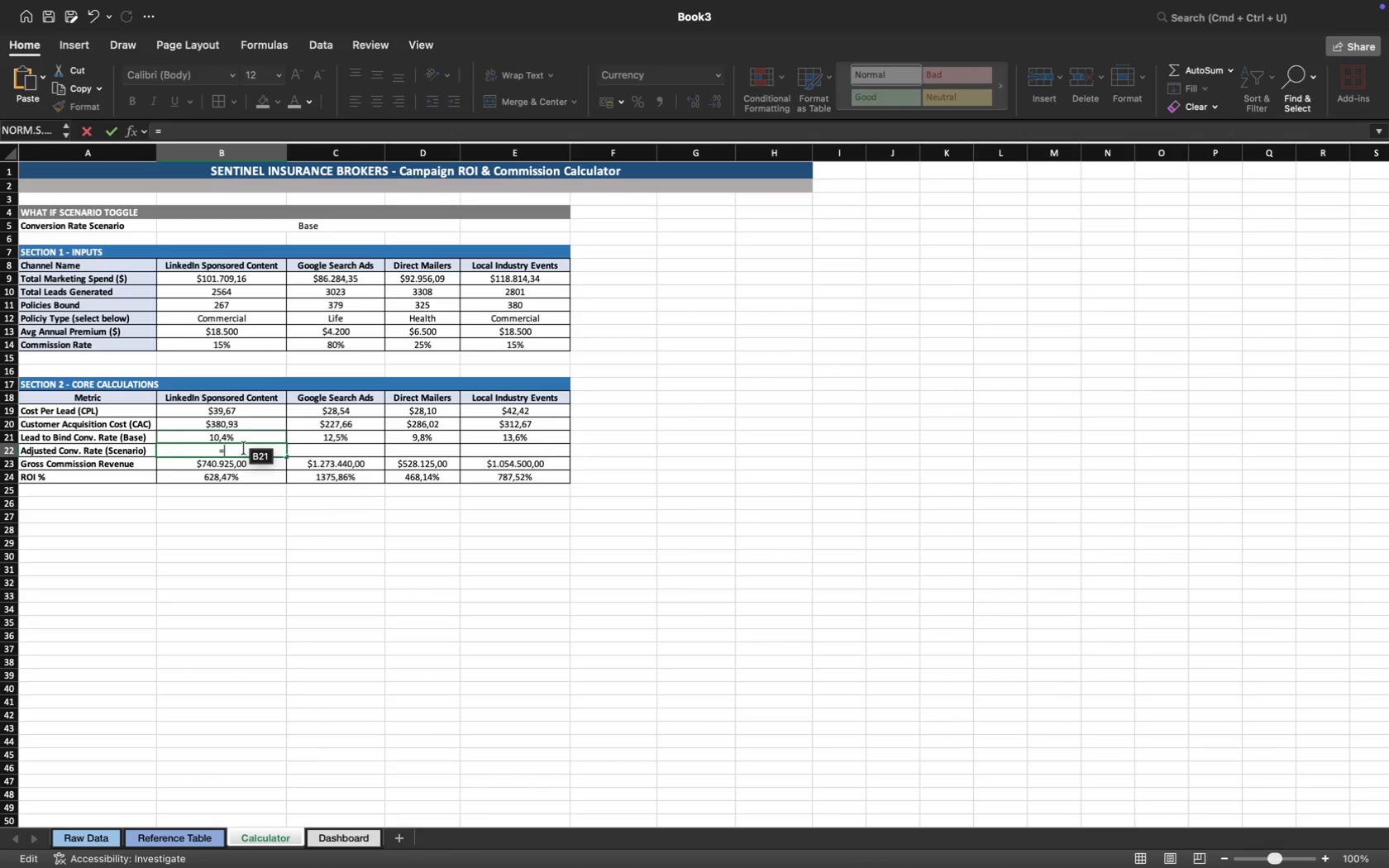 
type(=if)
 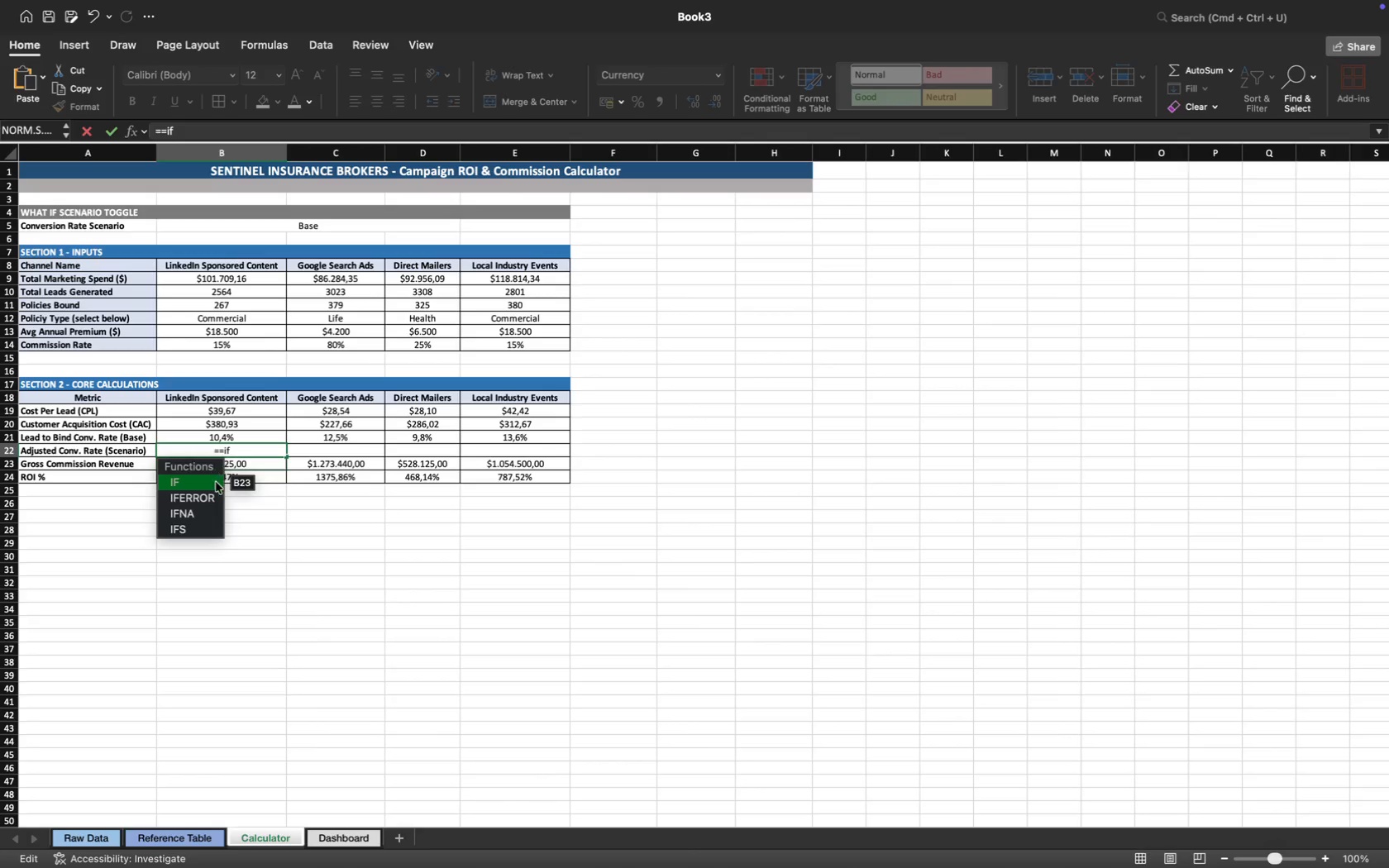 
left_click([198, 499])
 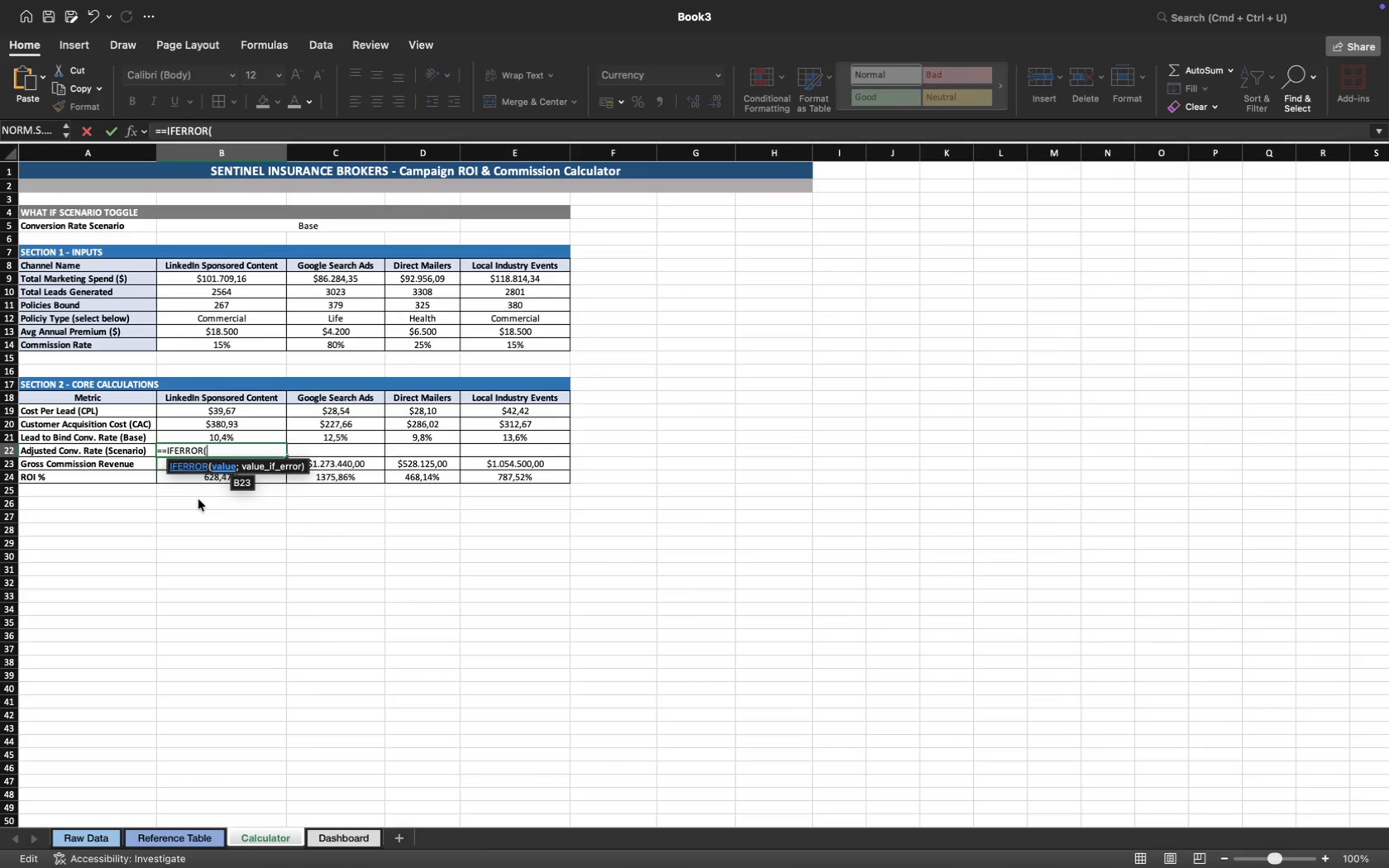 
type(if)
key(Tab)
 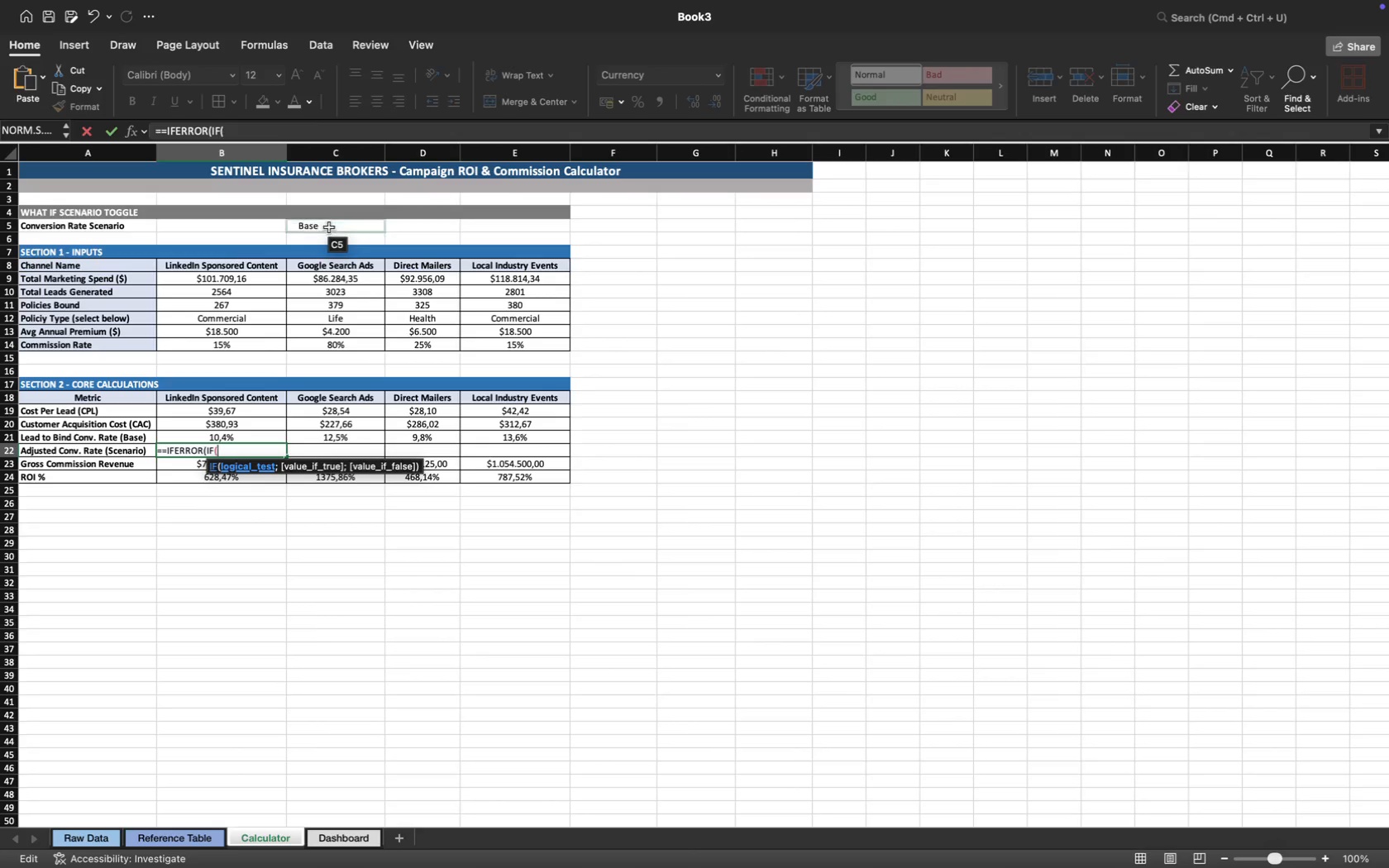 
left_click([278, 226])
 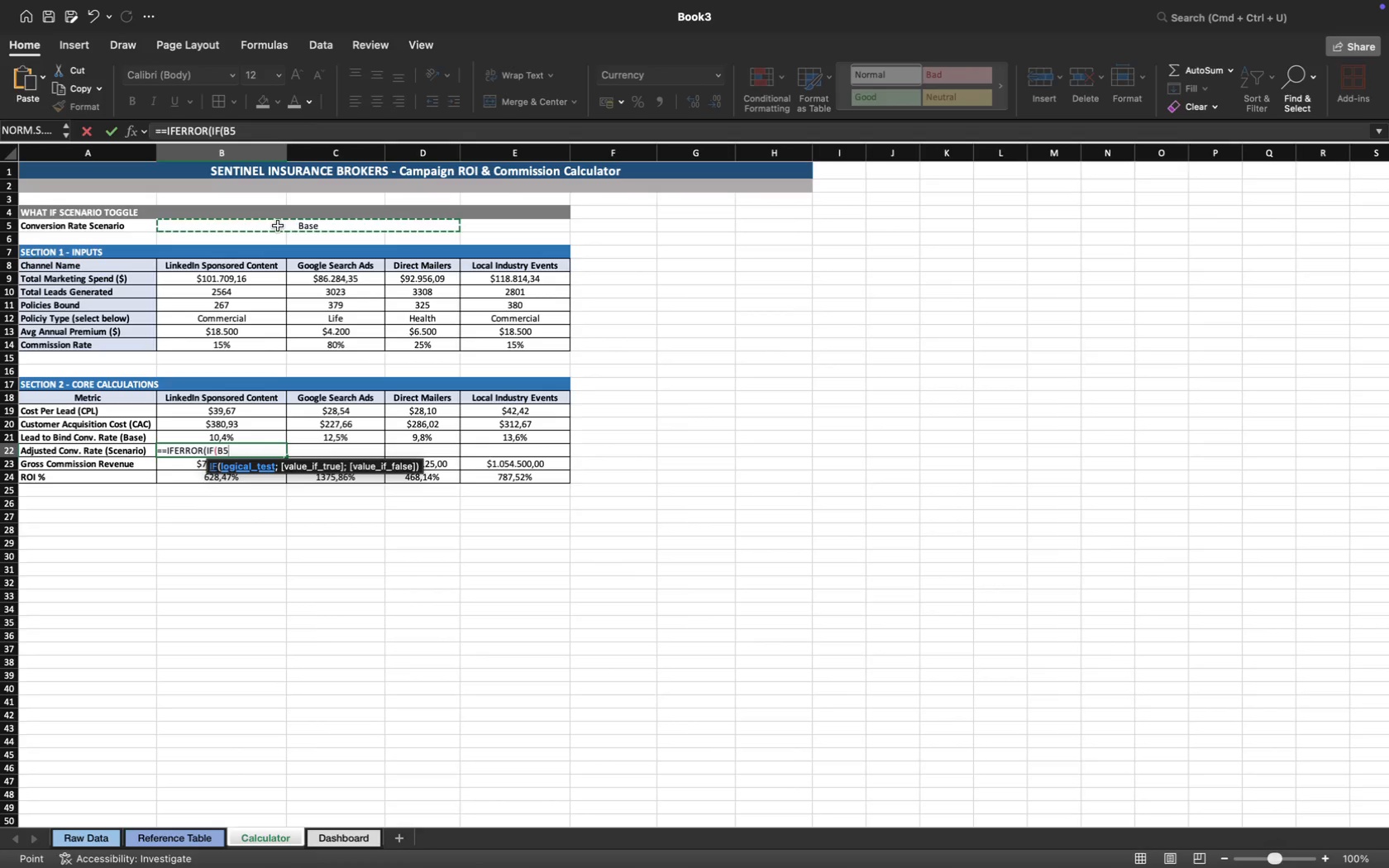 
type(="N)
key(Backspace)
type(Base";)
 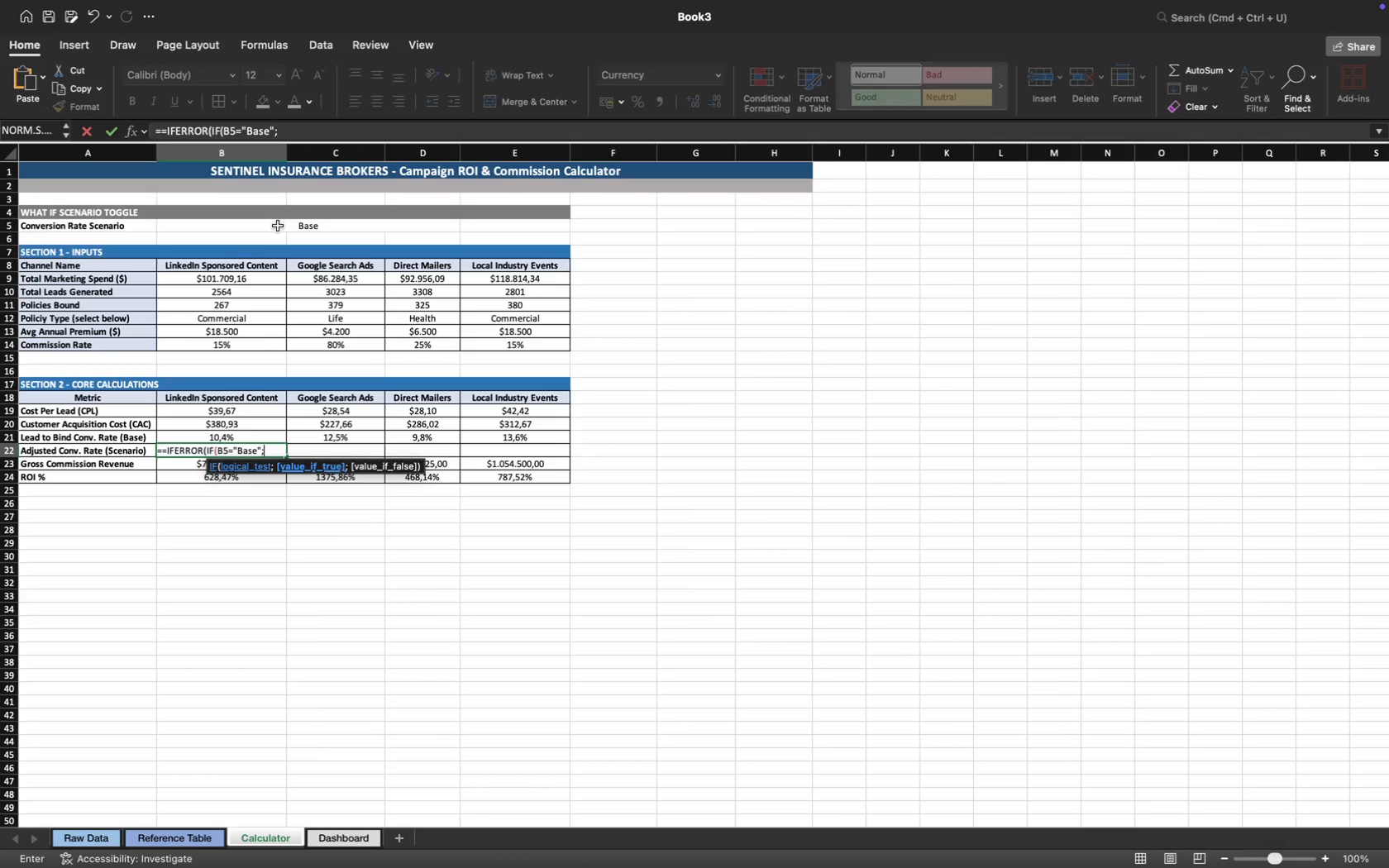 
wait(8.24)
 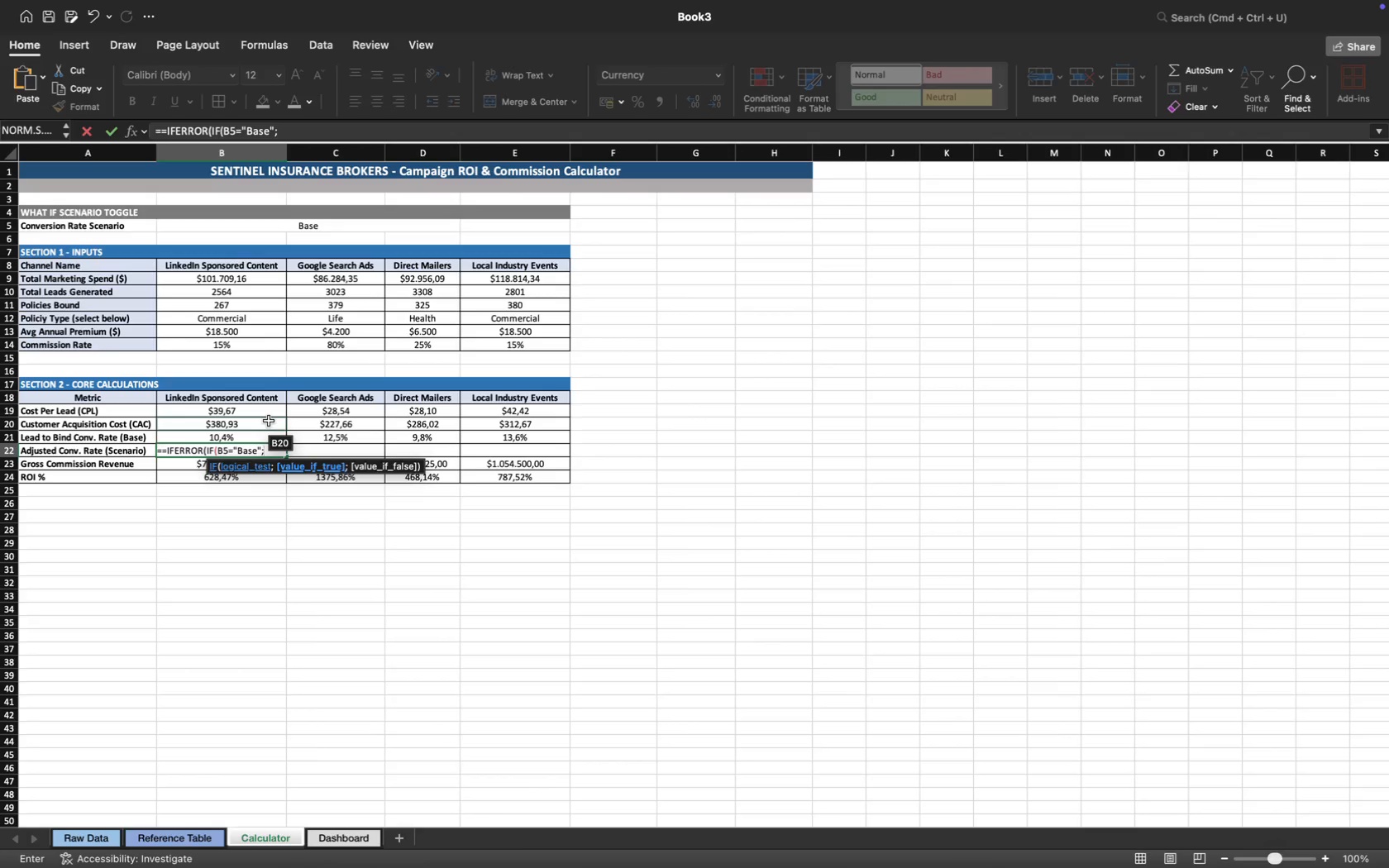 
left_click([261, 437])
 